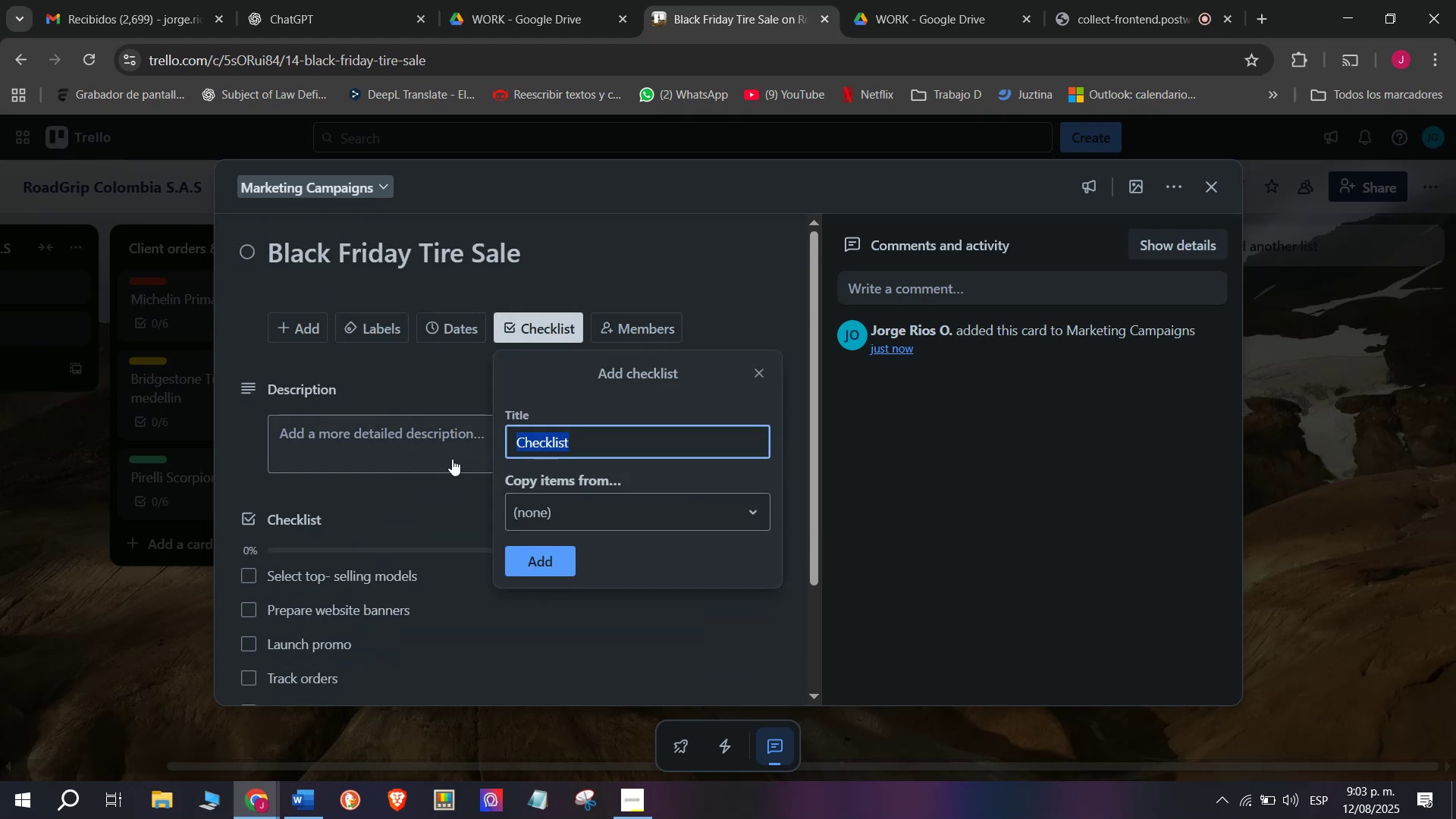 
left_click([422, 384])
 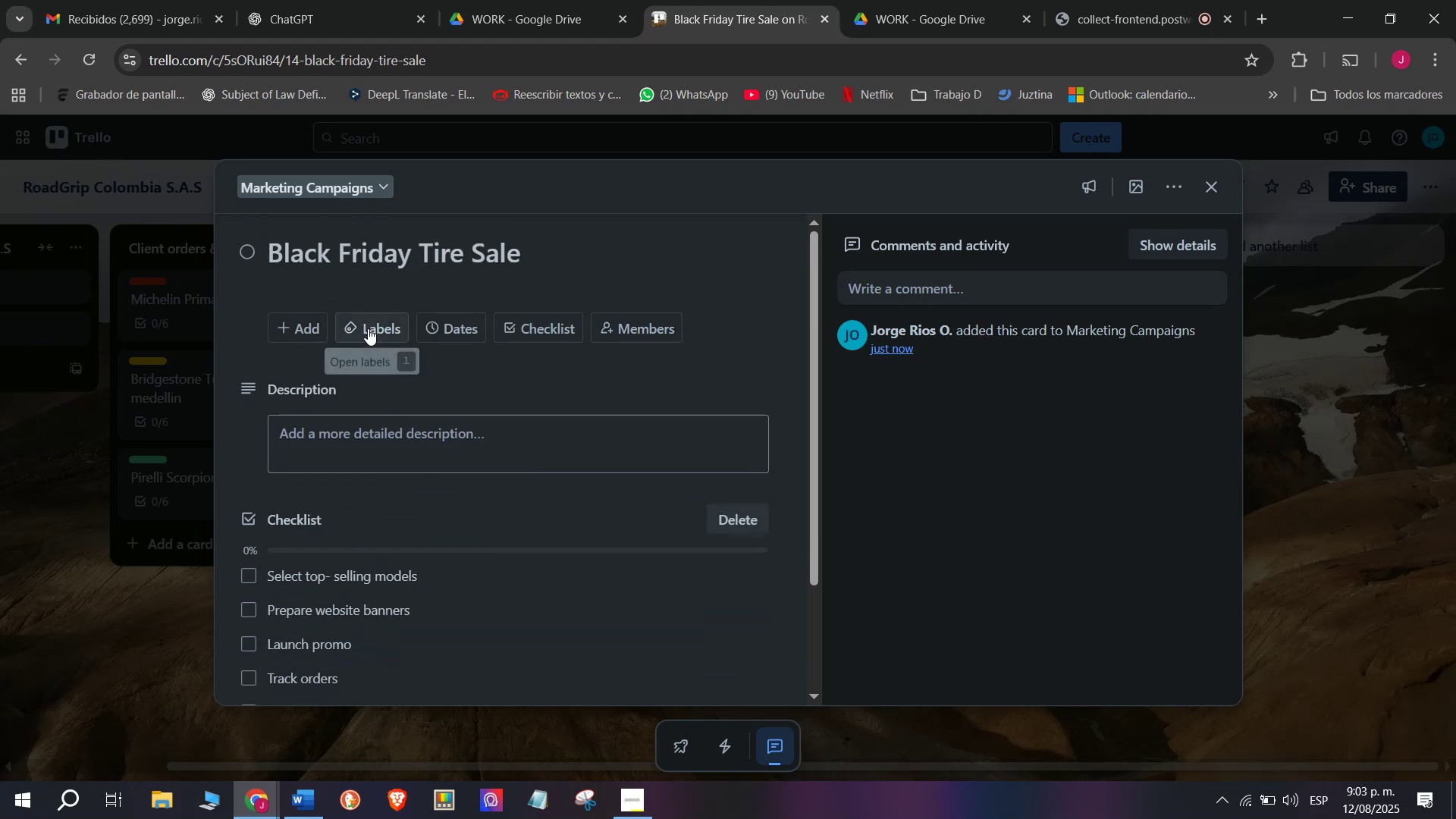 
left_click([368, 328])
 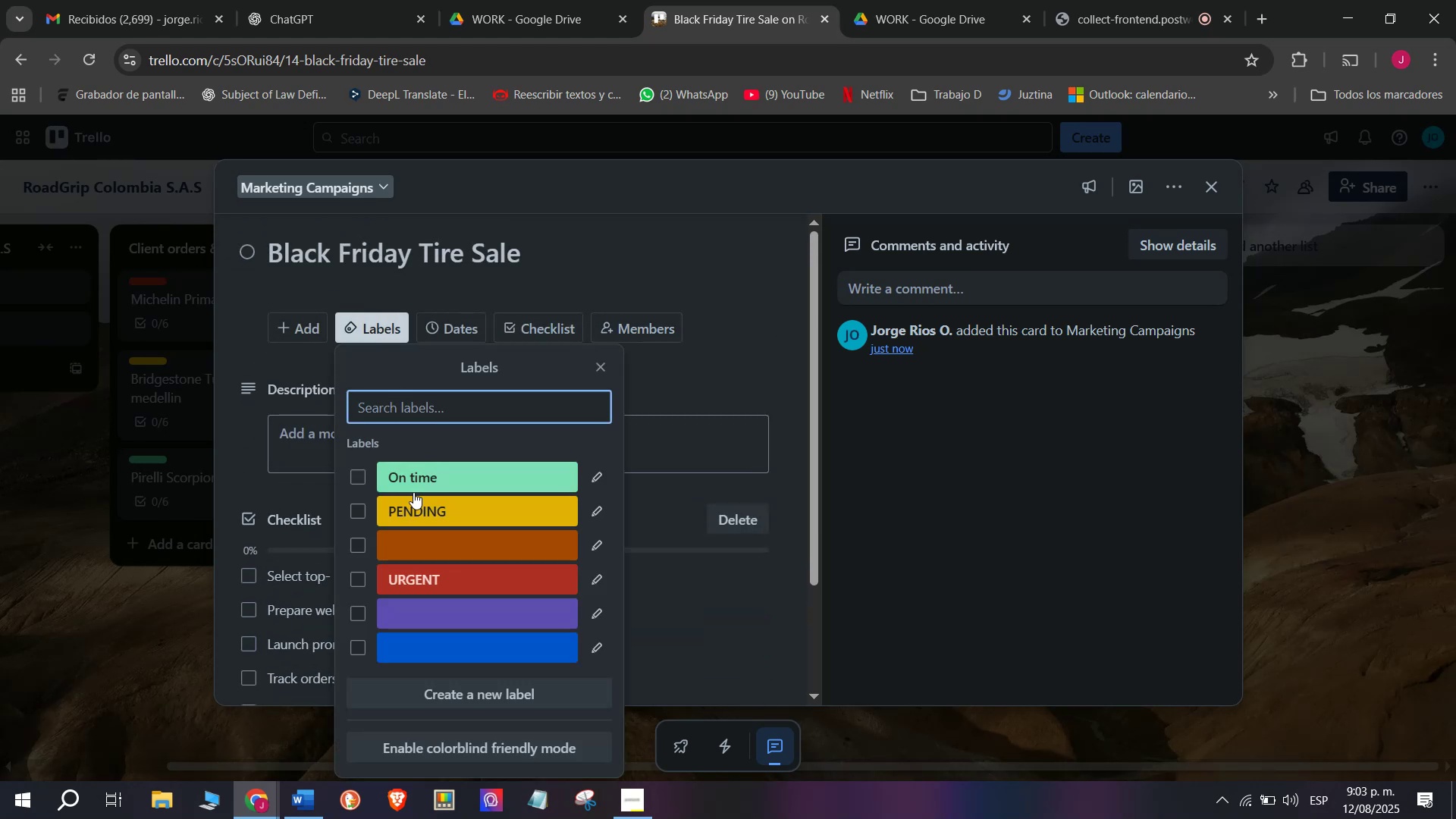 
left_click([434, 582])
 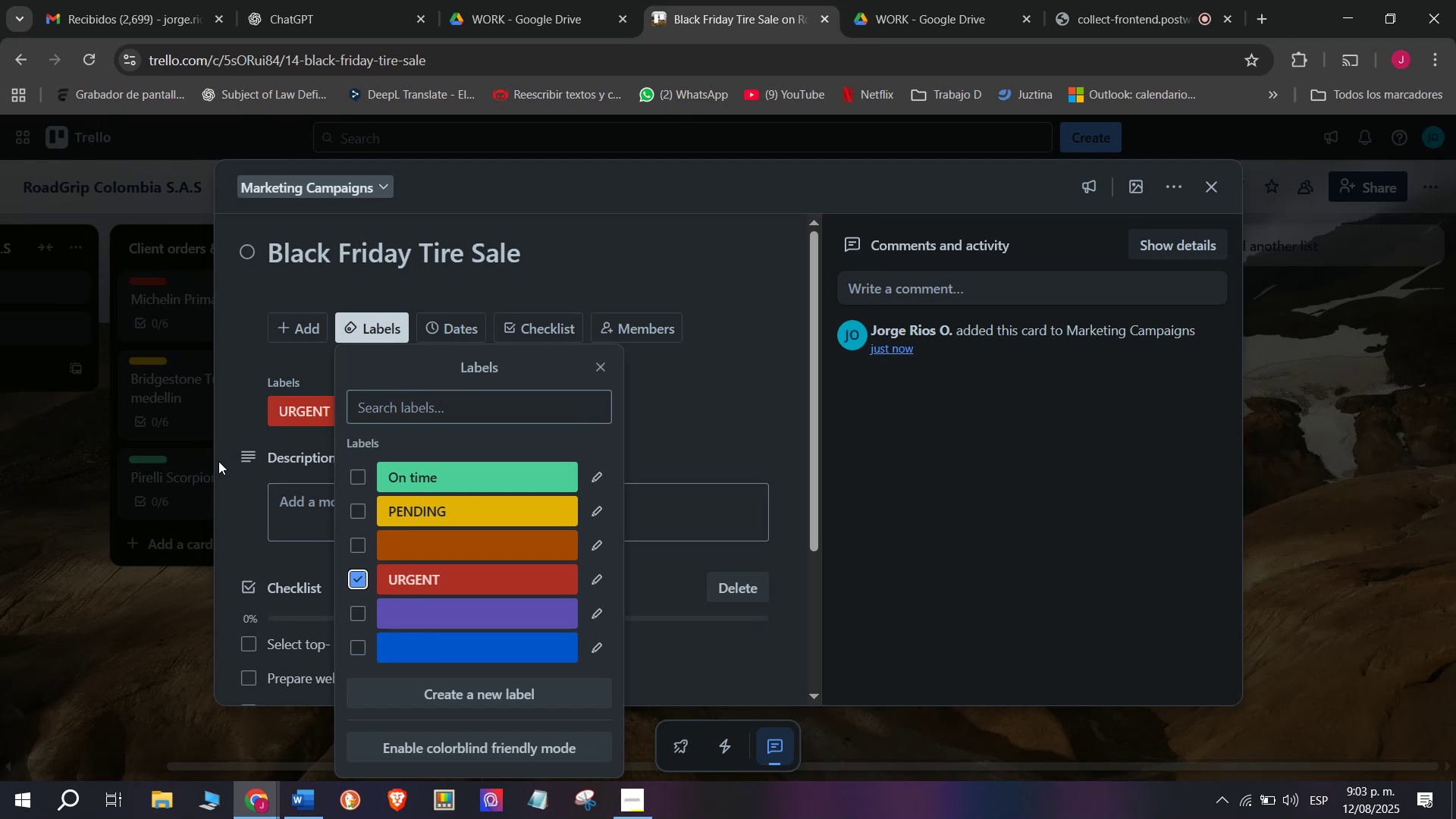 
left_click([218, 460])
 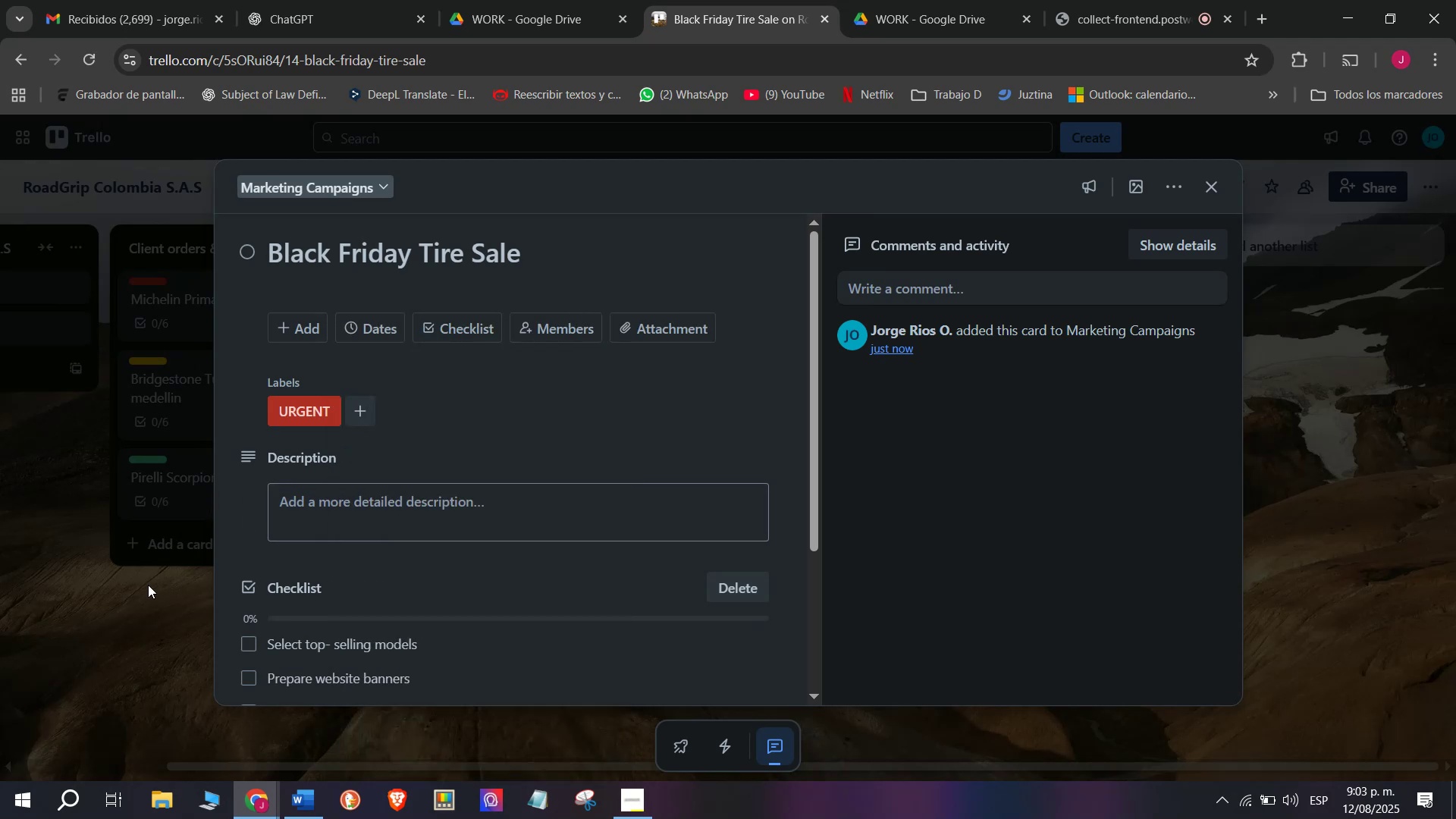 
left_click([146, 585])
 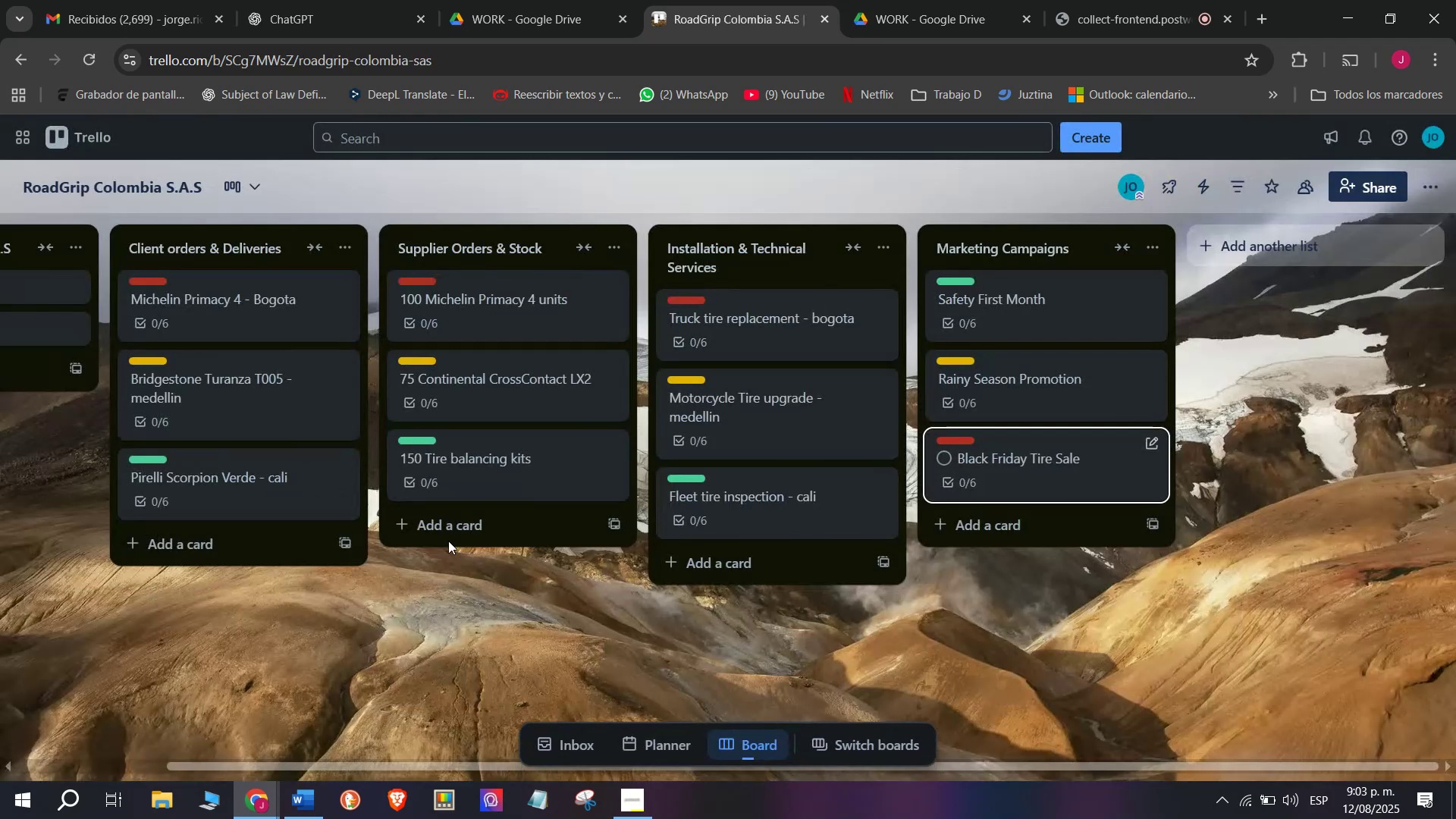 
scroll: coordinate [1110, 322], scroll_direction: down, amount: 4.0
 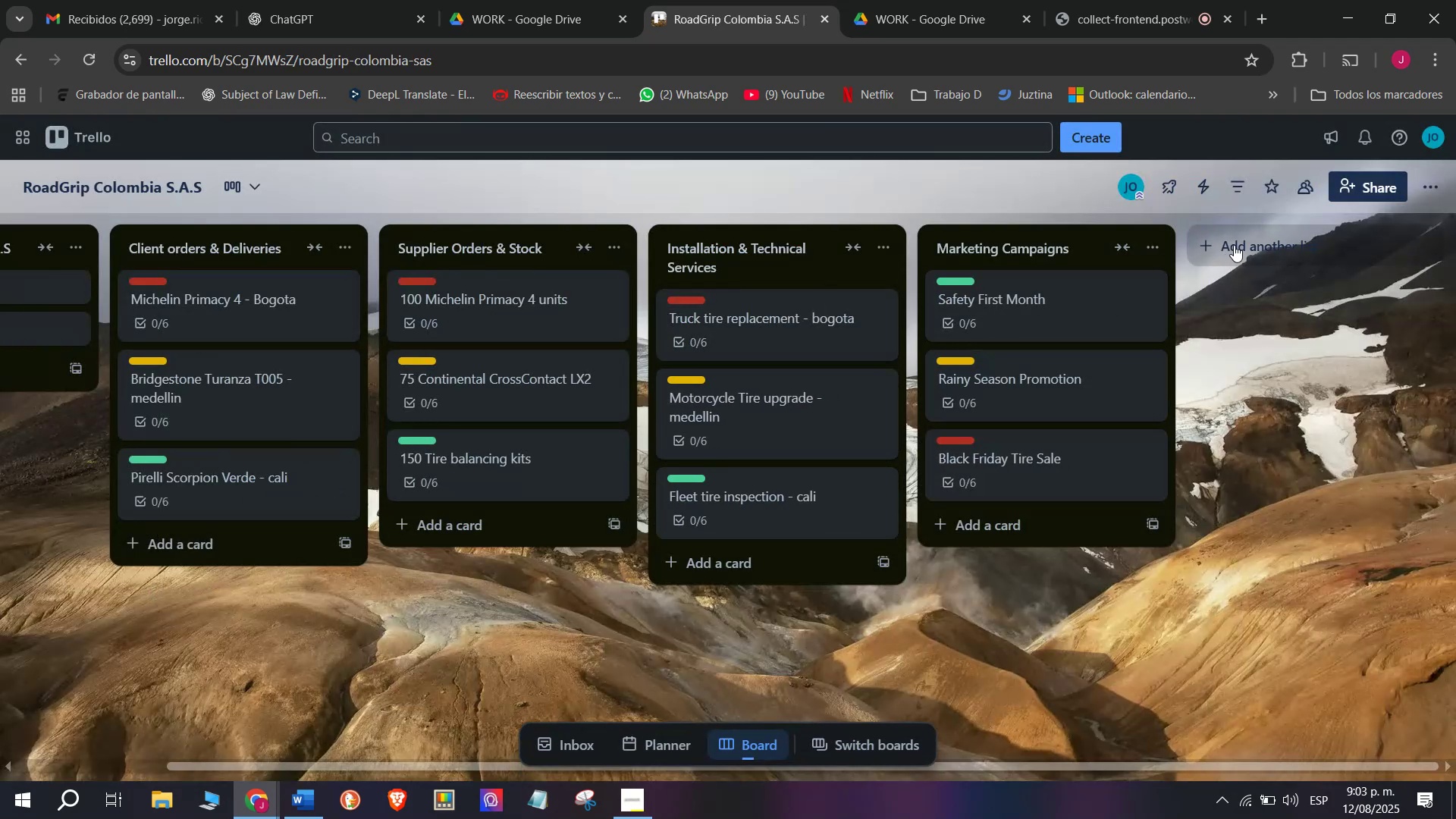 
left_click([1234, 244])
 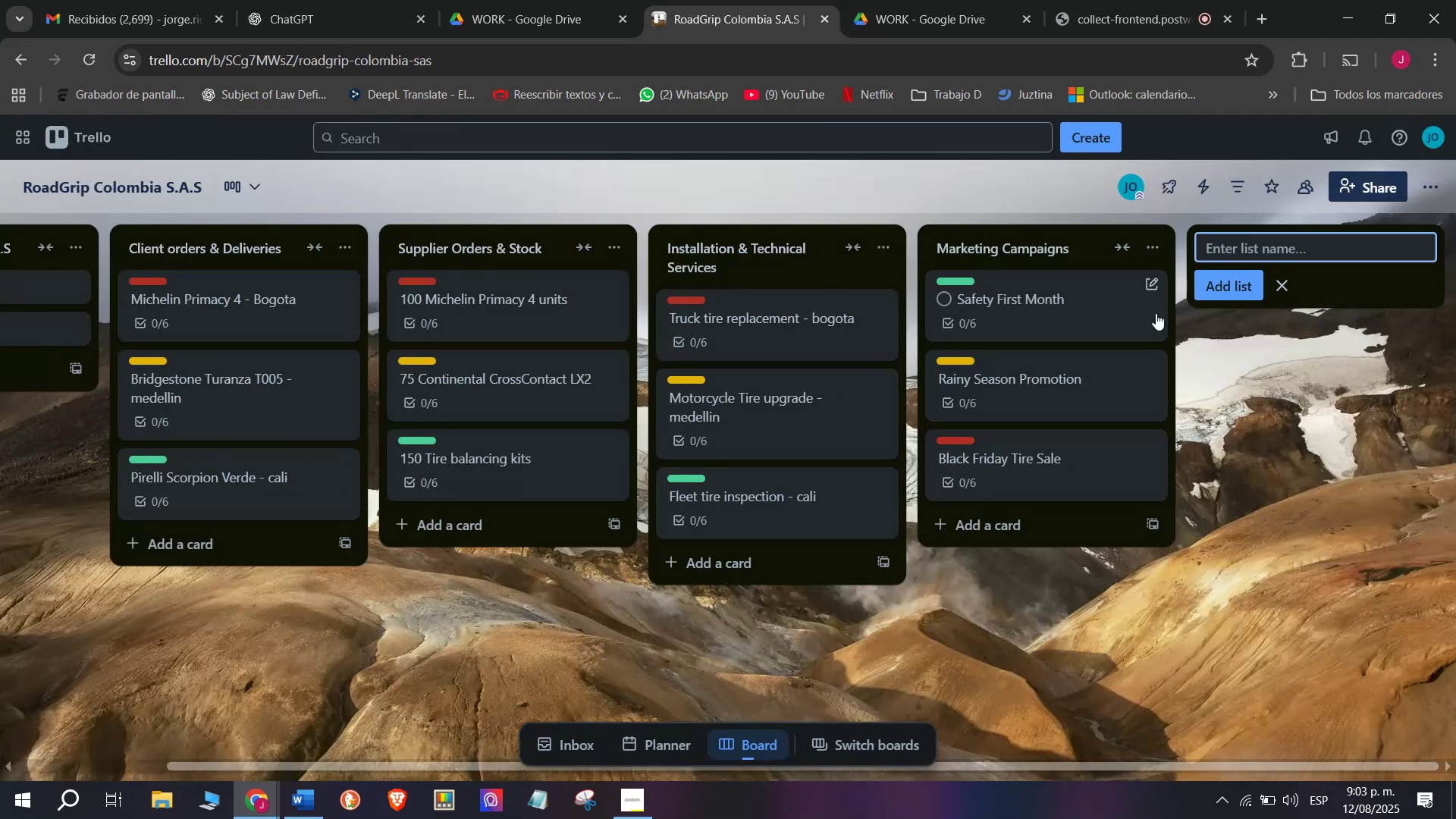 
type(T)
key(Backspace)
type(Store Operations)
 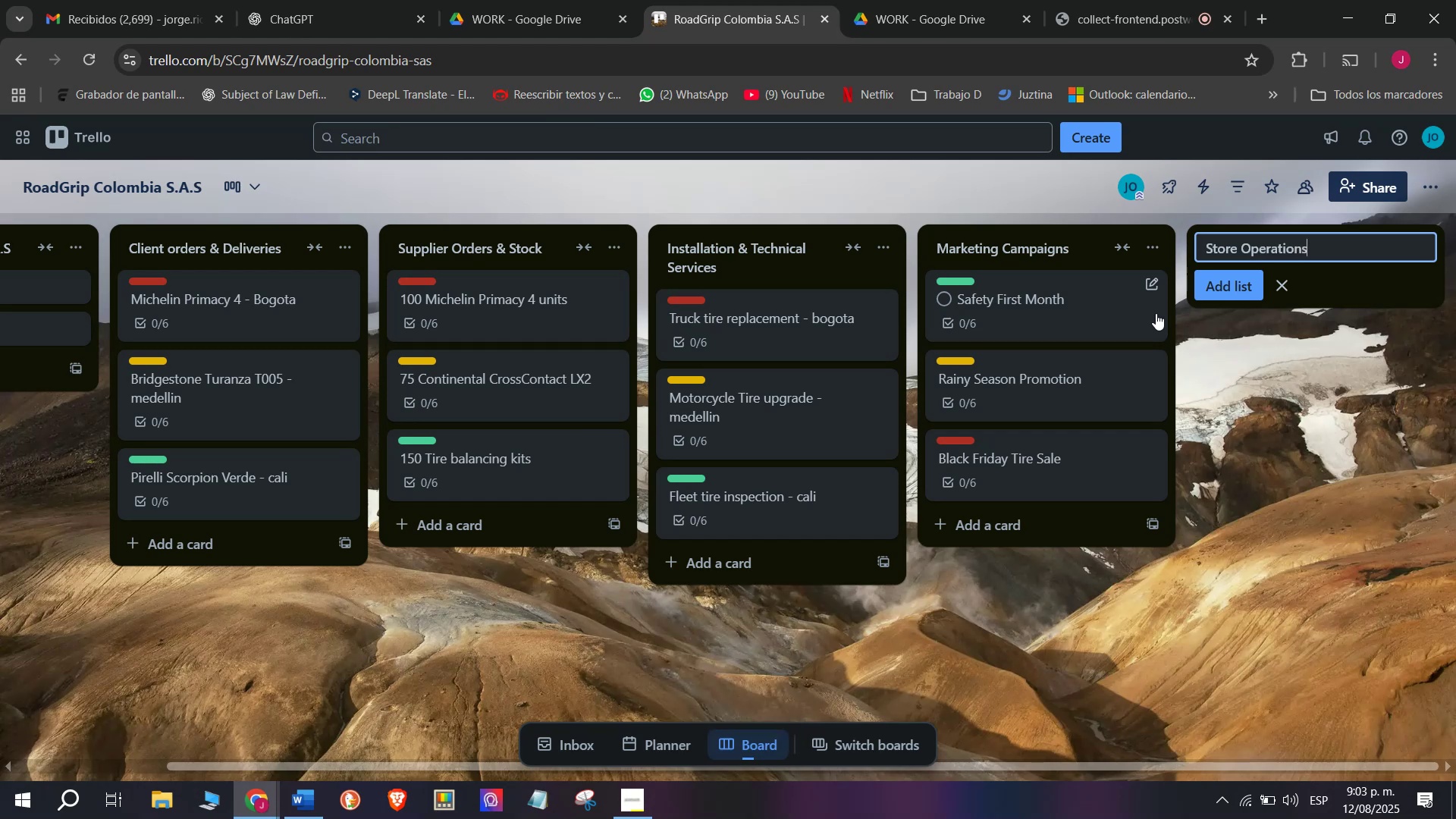 
key(Enter)
 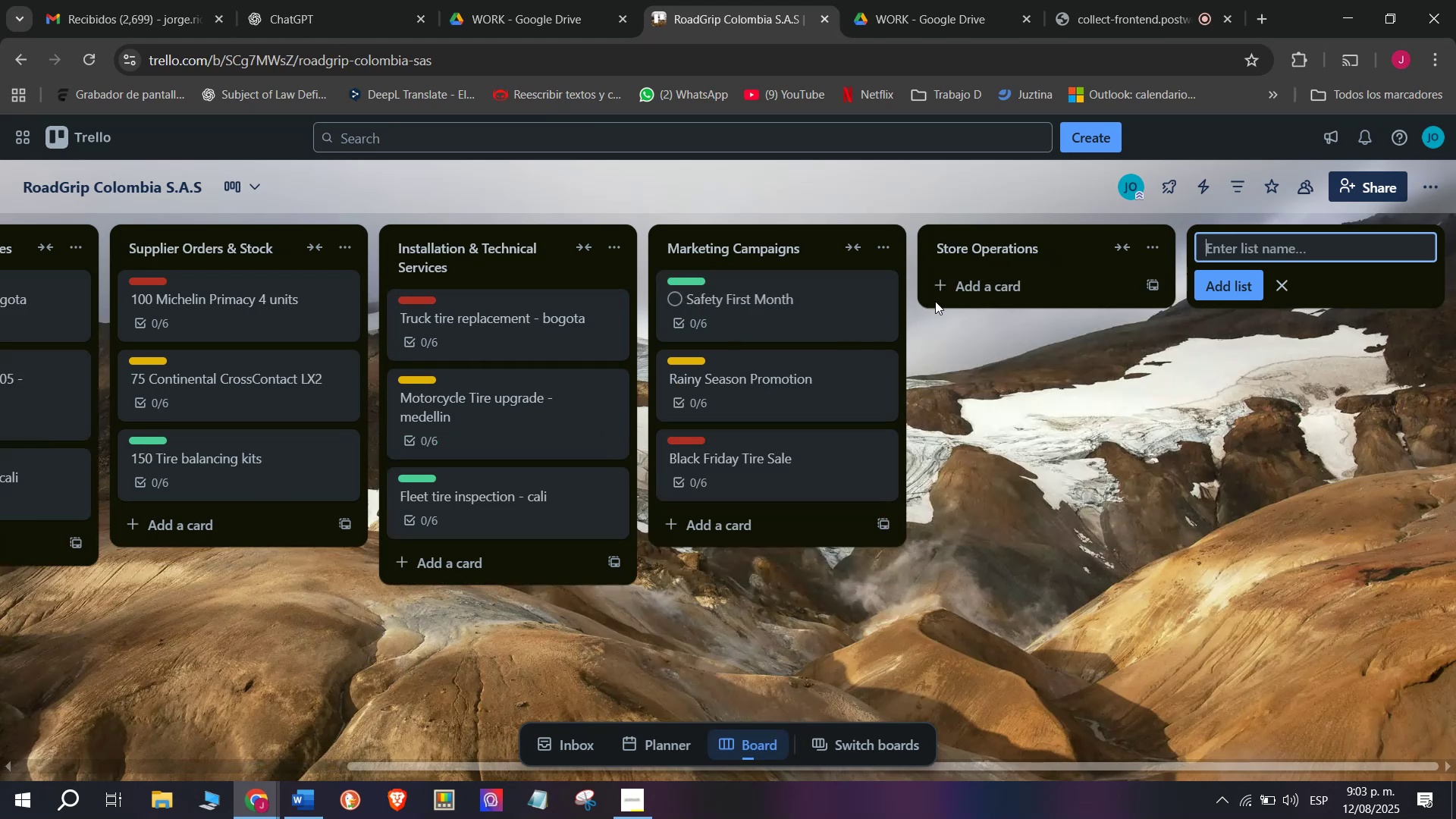 
left_click([994, 295])
 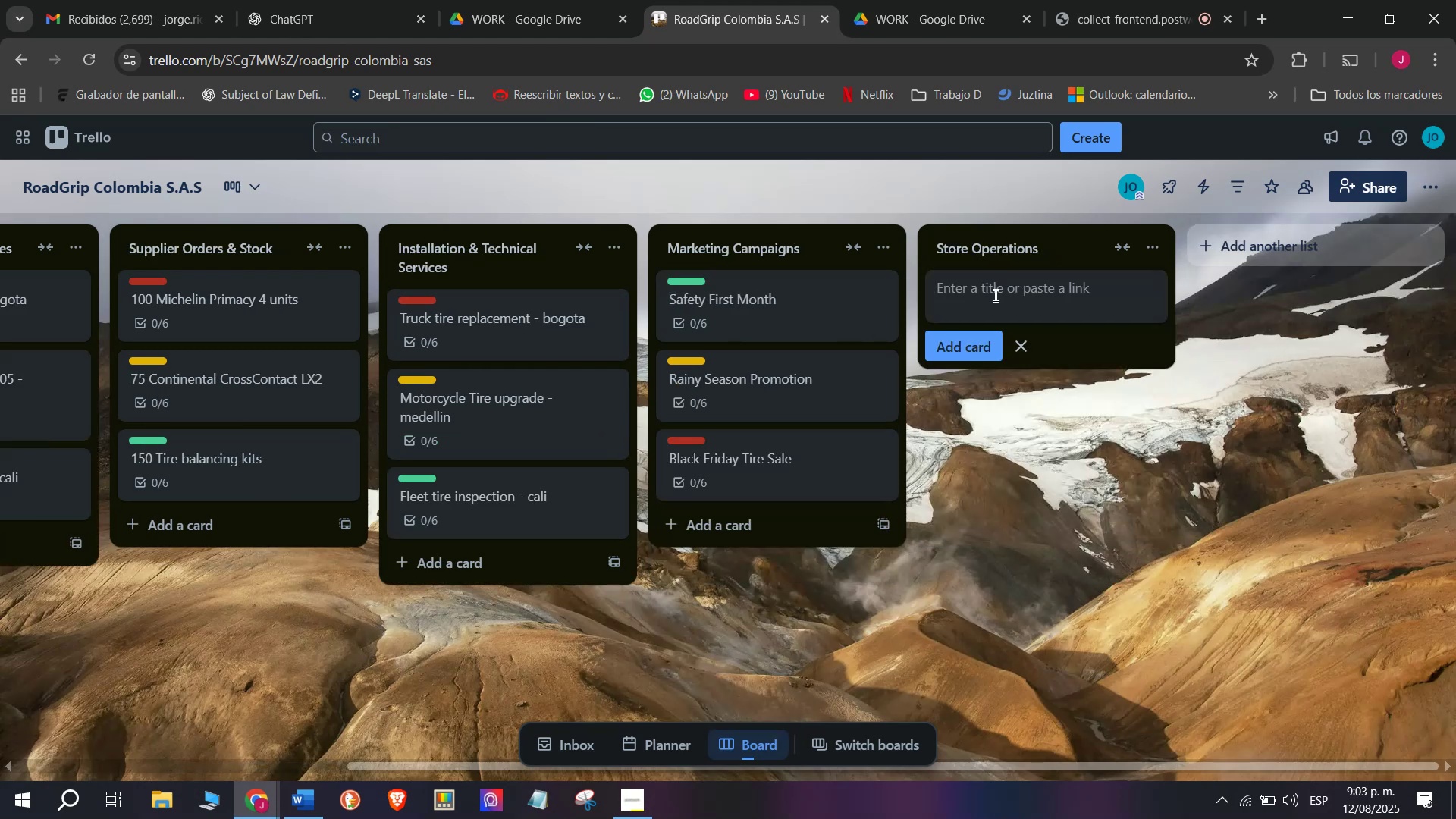 
type(Service center deep cleaning)
 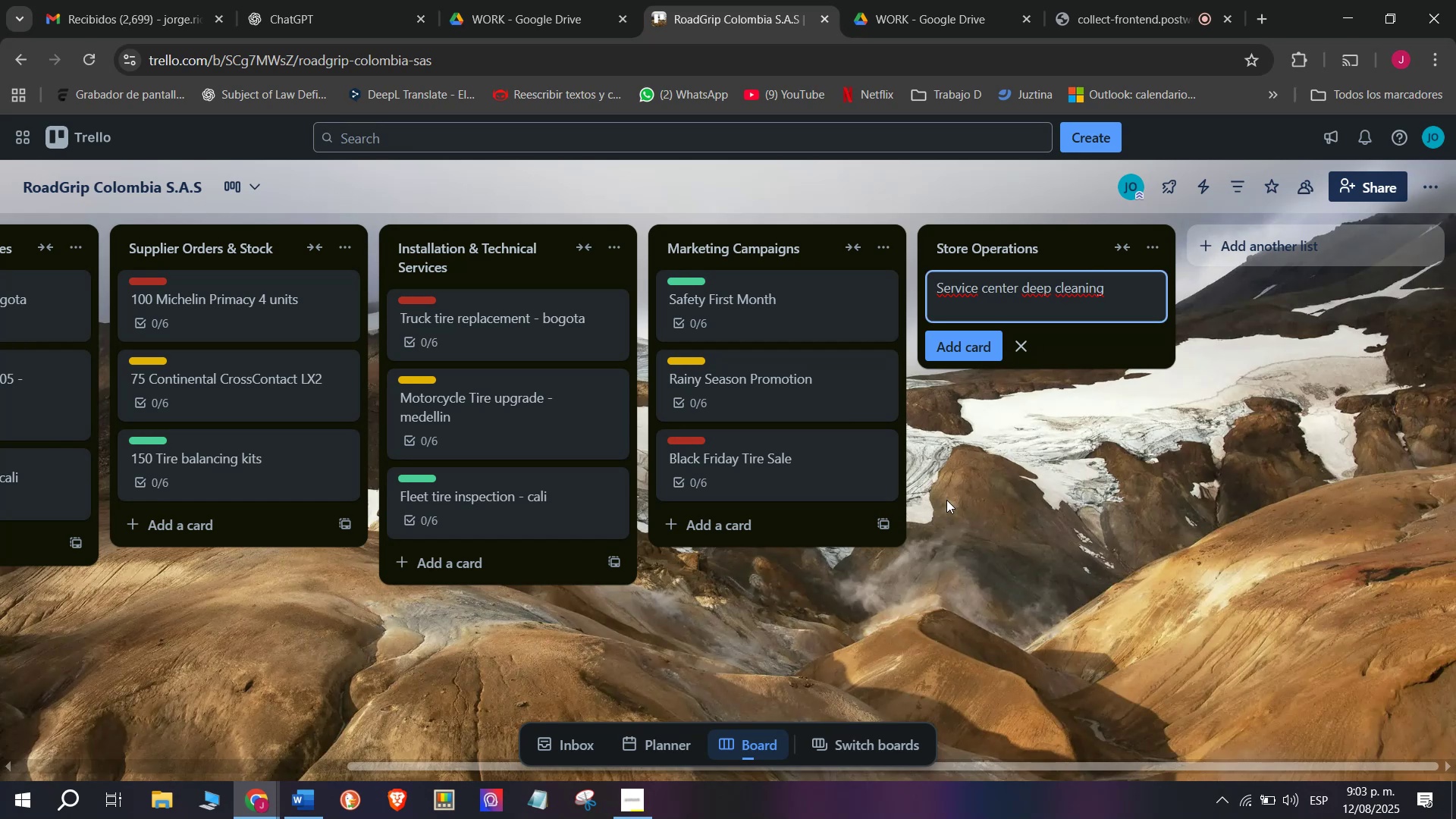 
key(Enter)
 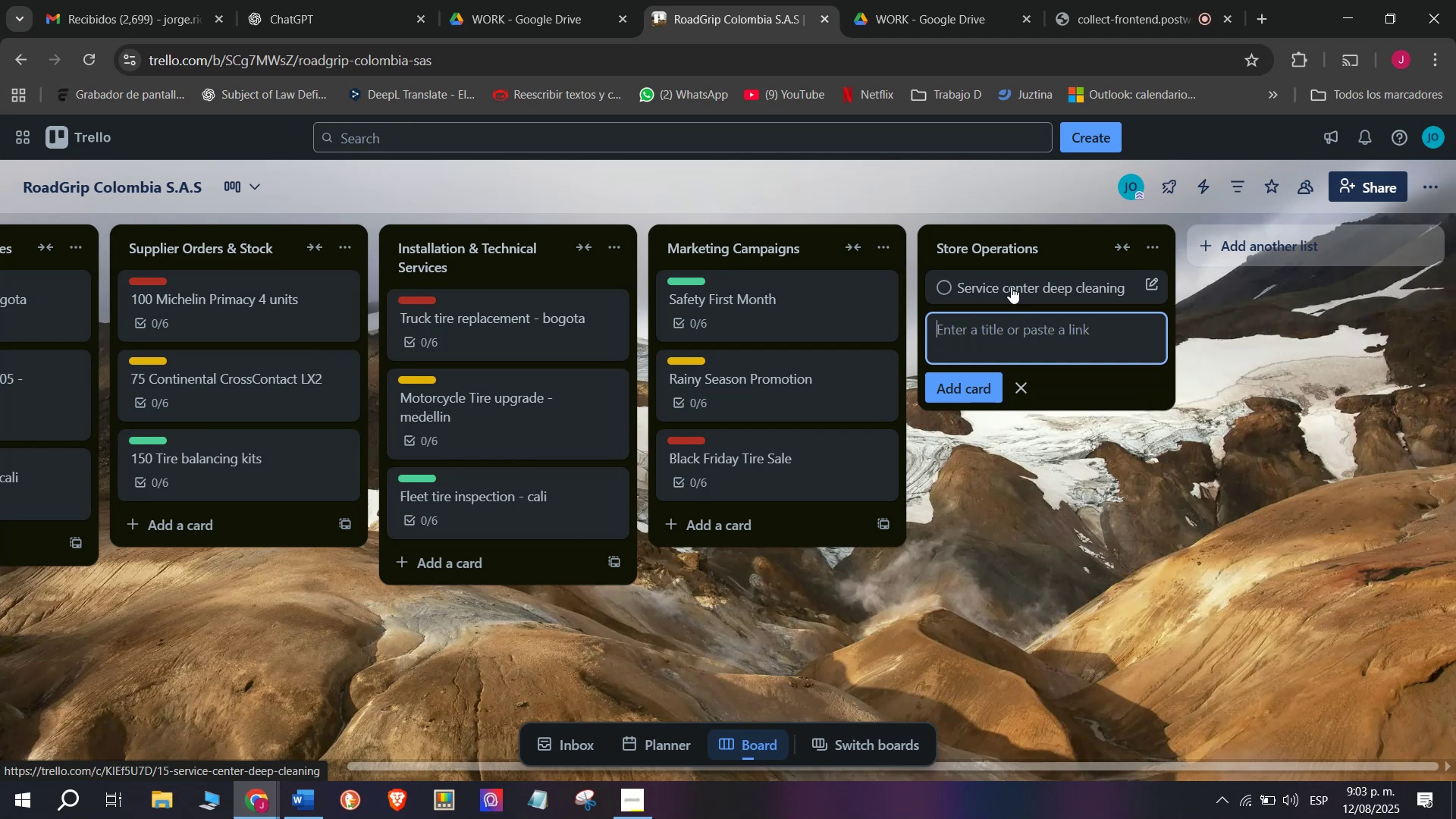 
wait(18.11)
 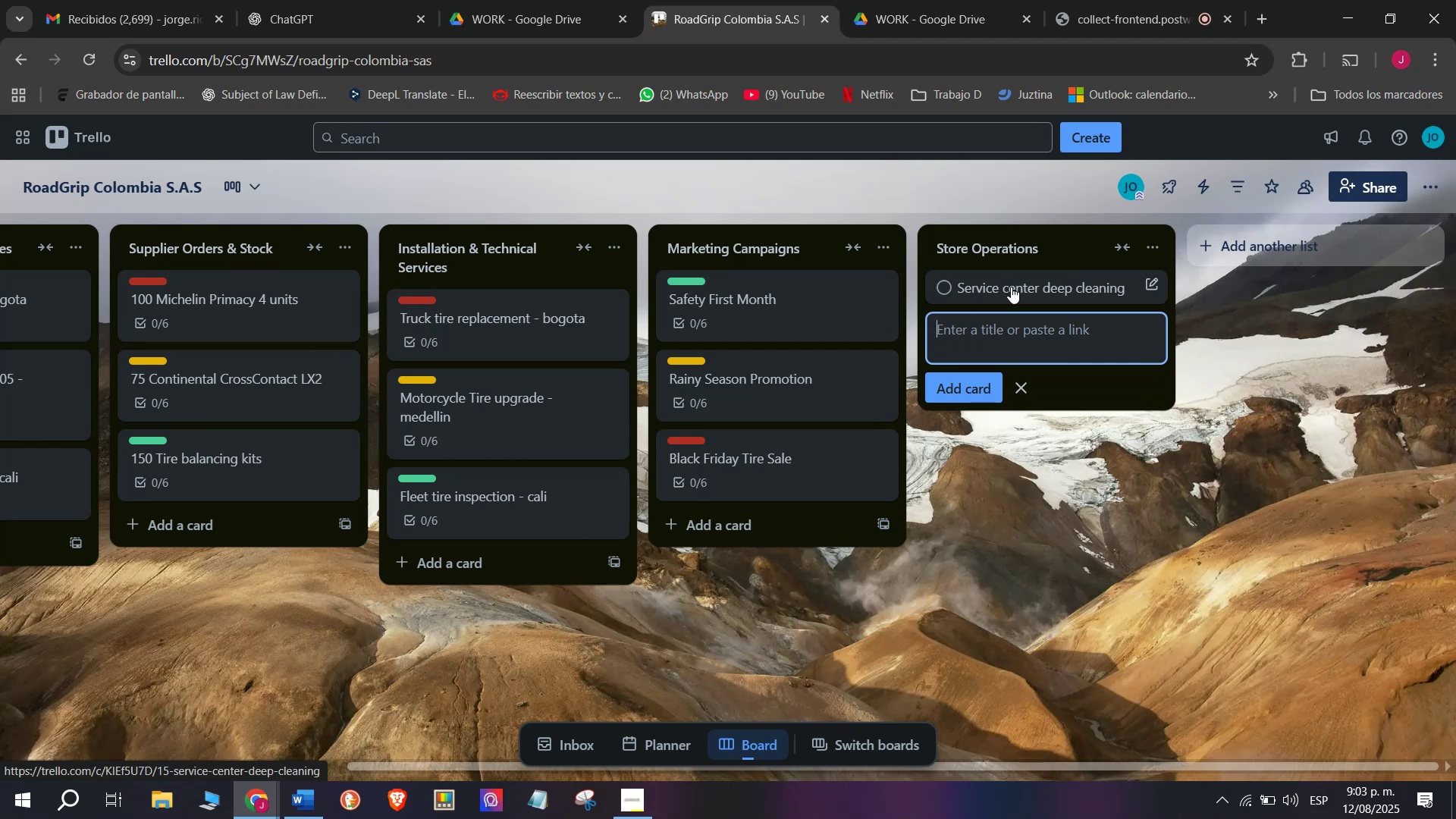 
left_click([1072, 287])
 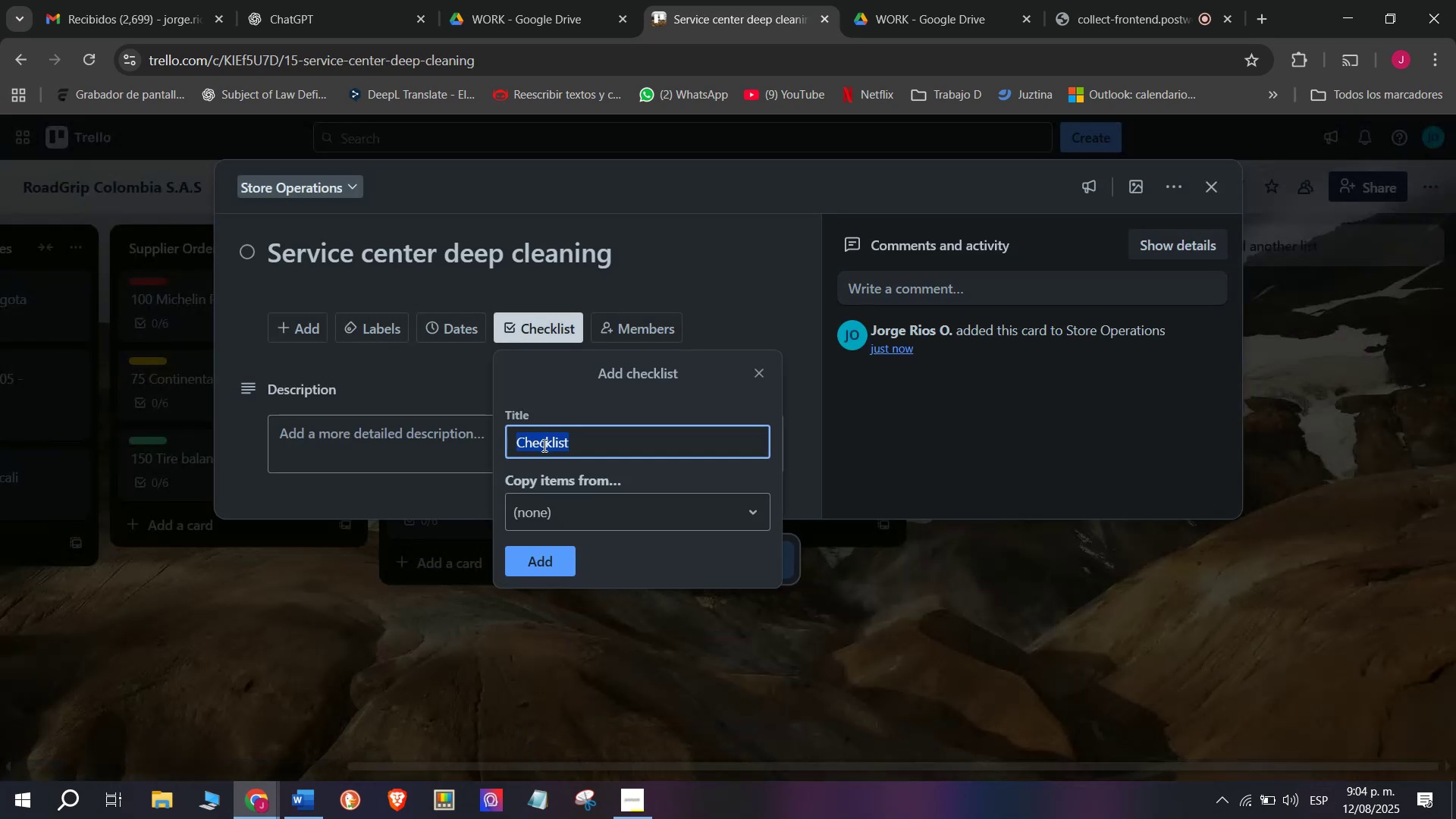 
left_click([540, 569])
 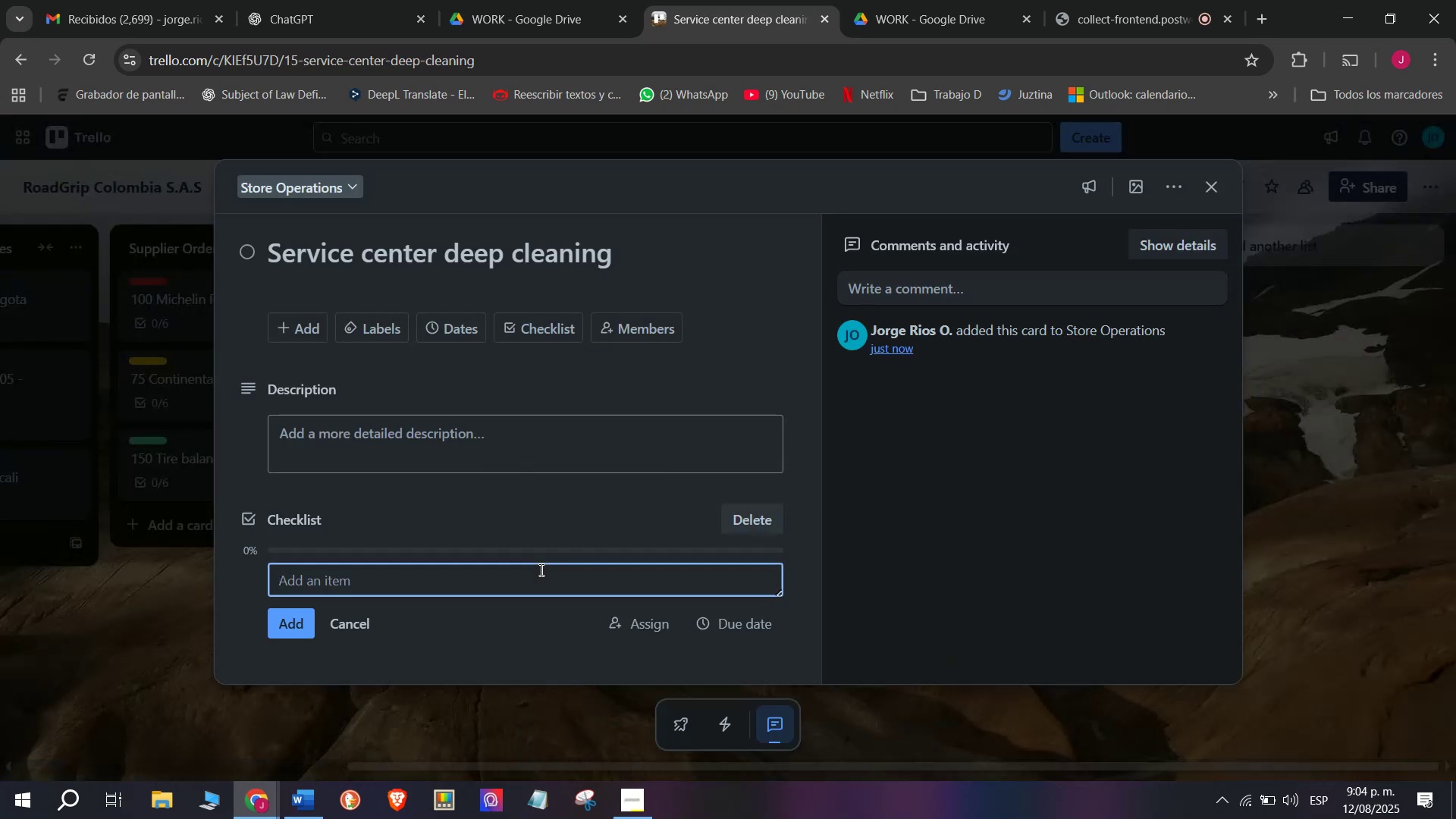 
wait(9.23)
 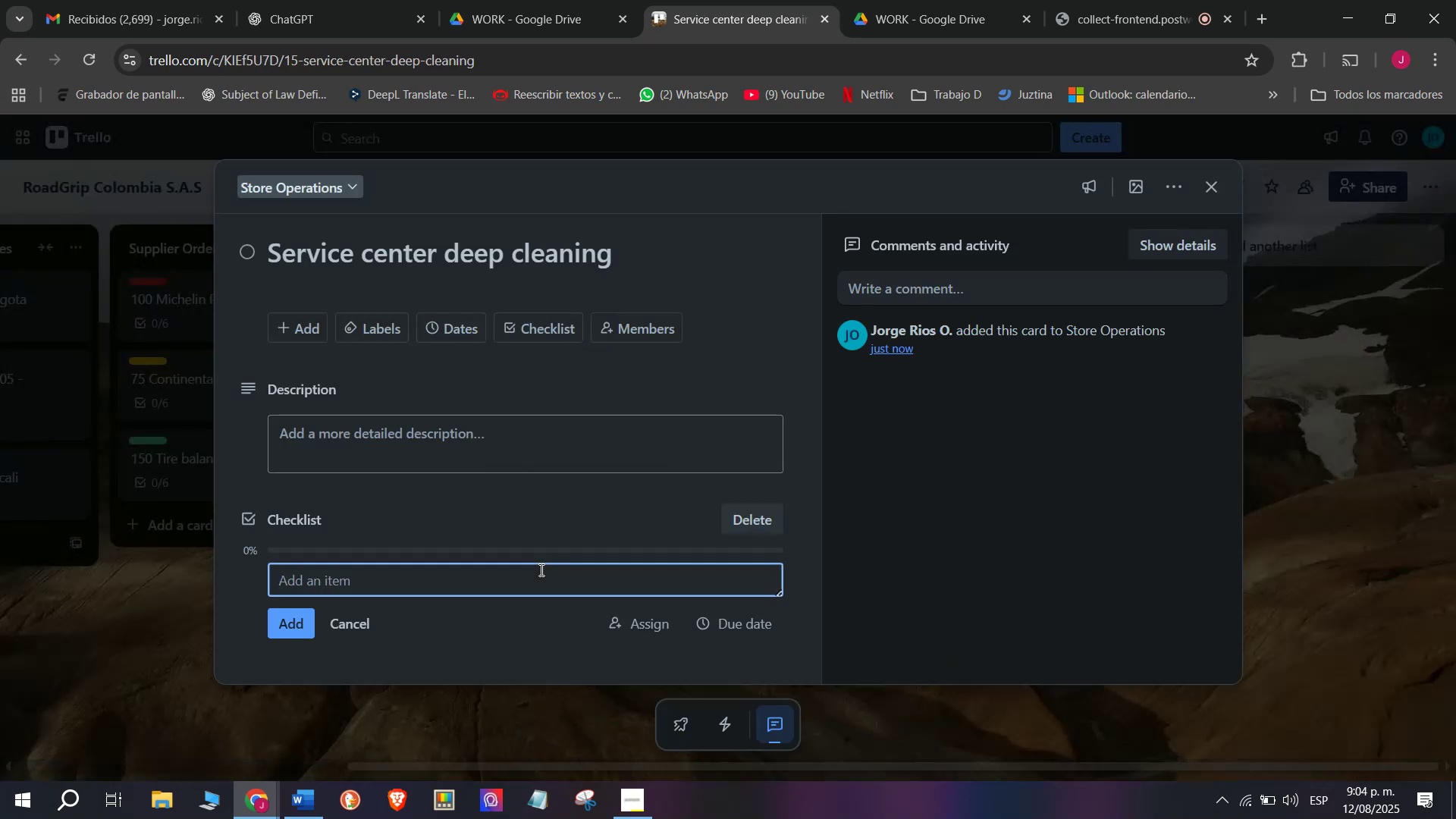 
type(Clear worshop area)
 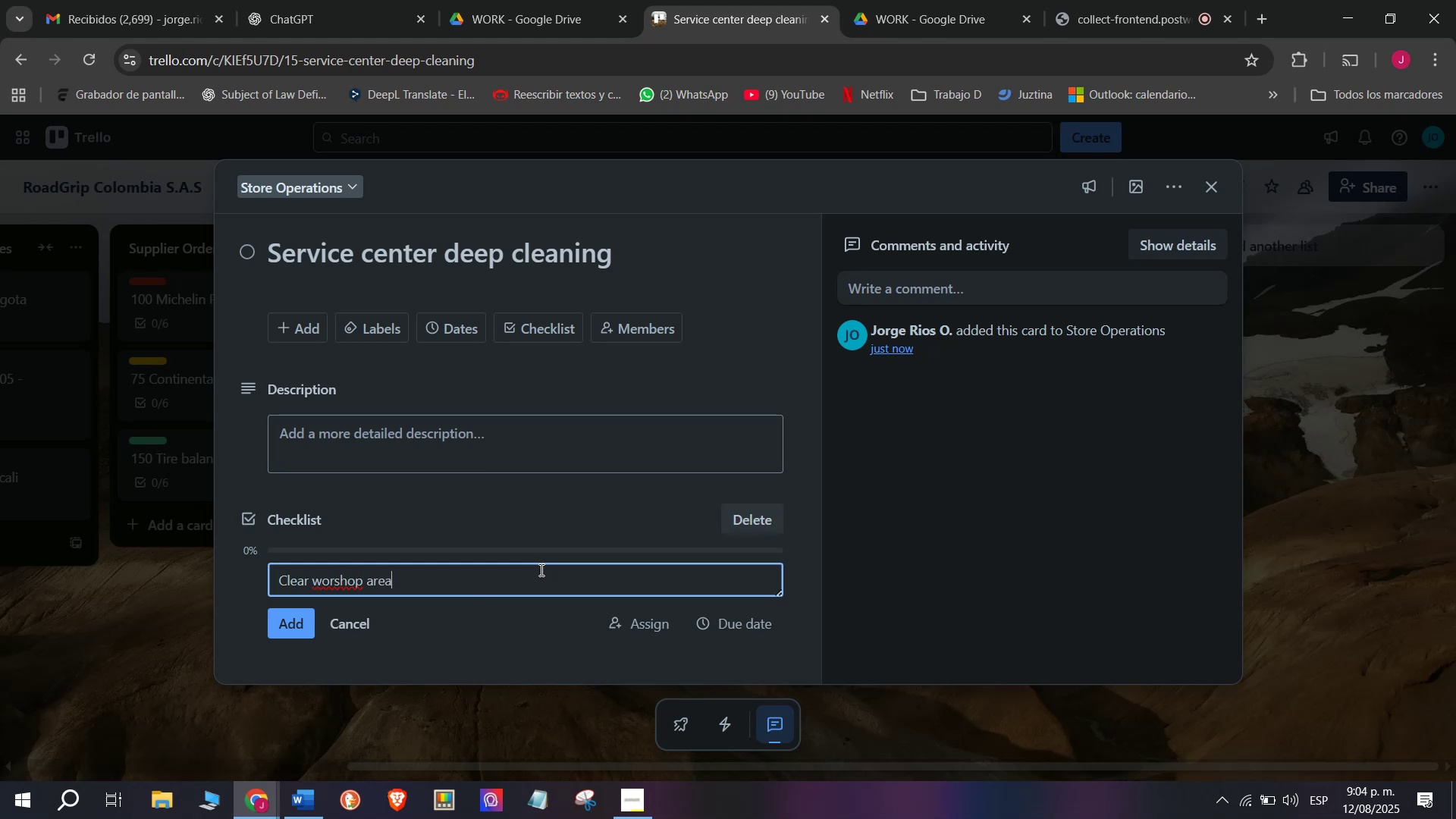 
key(Enter)
 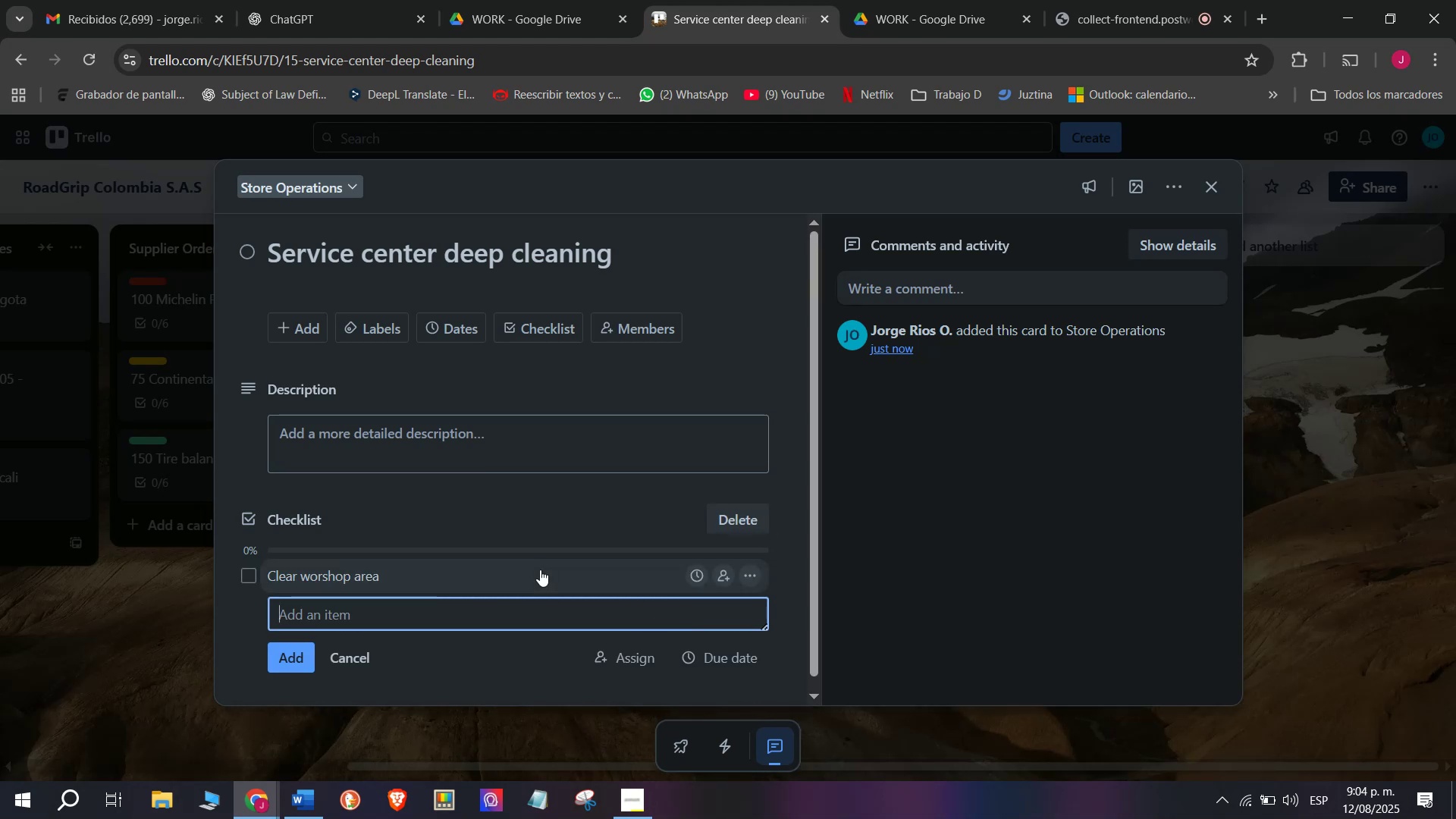 
type(Wash floo)
 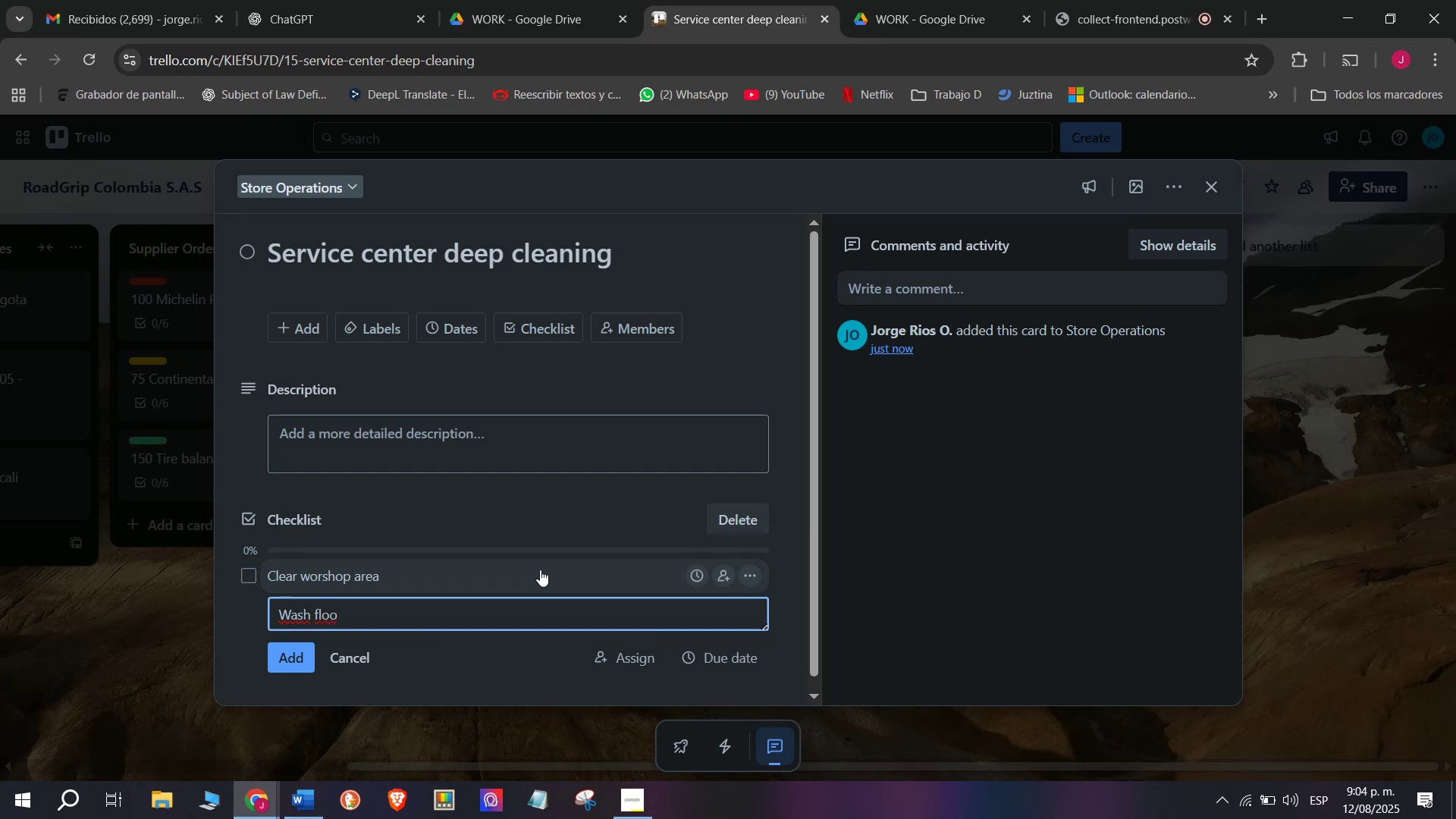 
type(rs)
 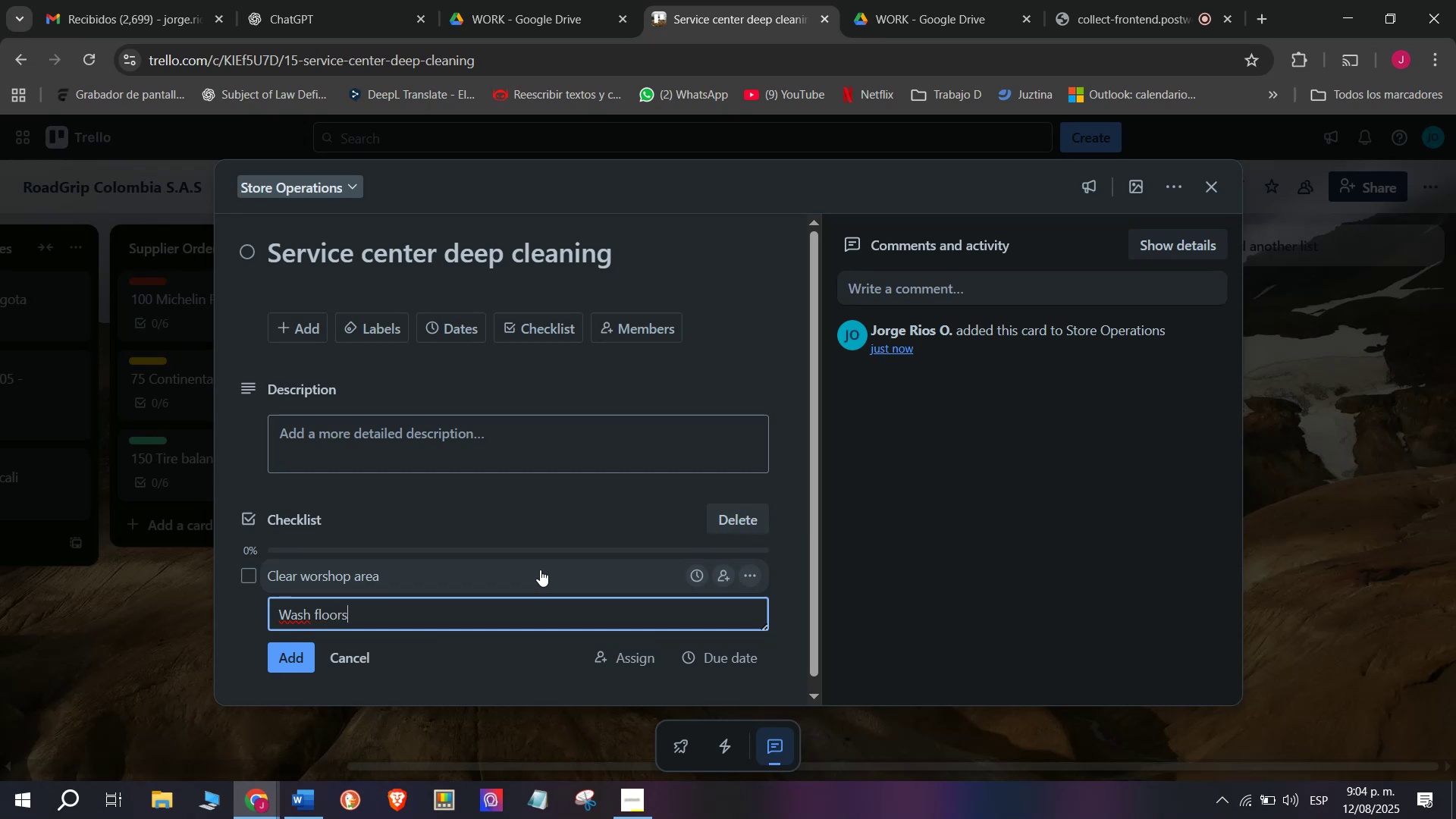 
key(Enter)
 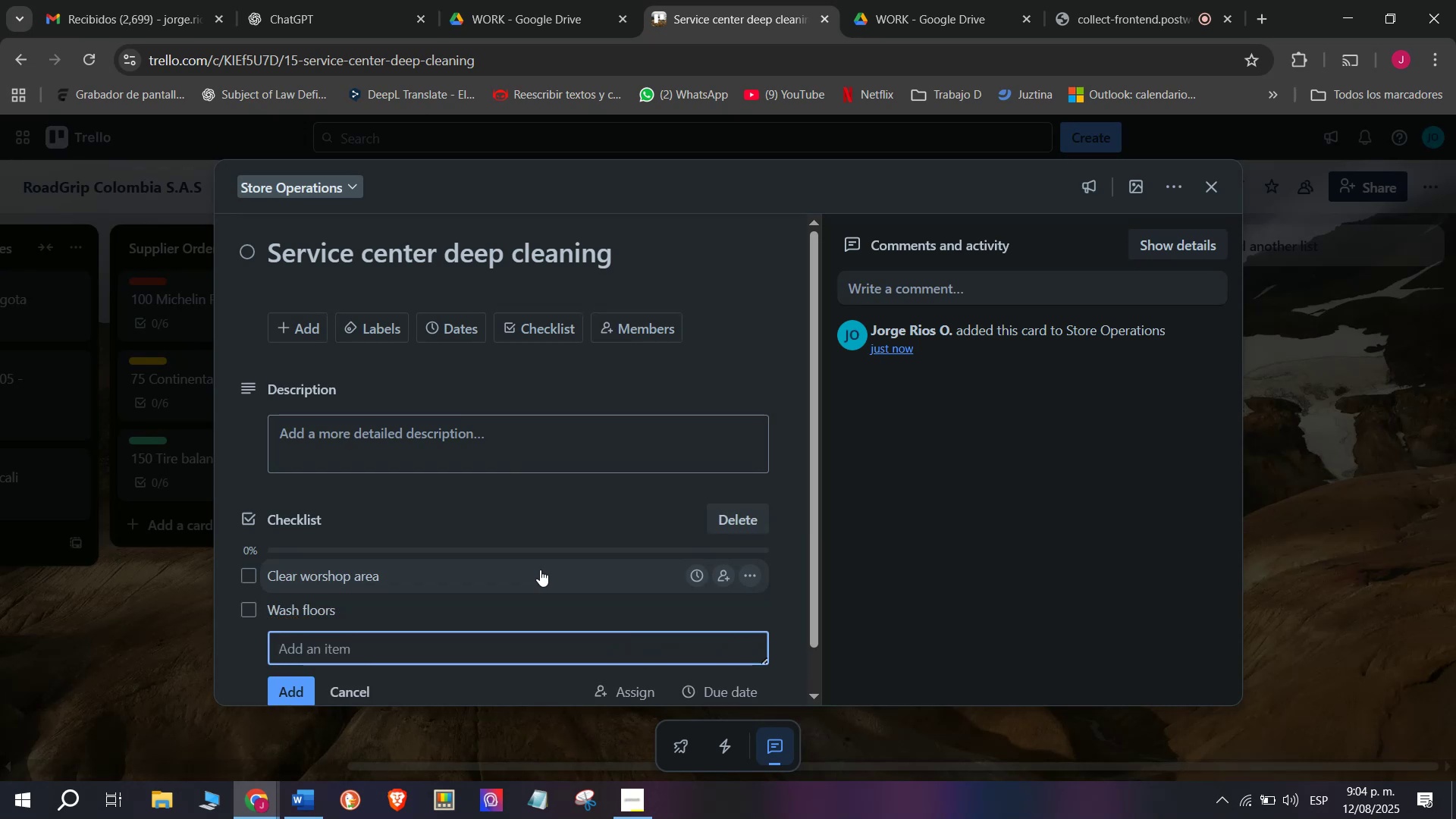 
type(Organize Tools)
 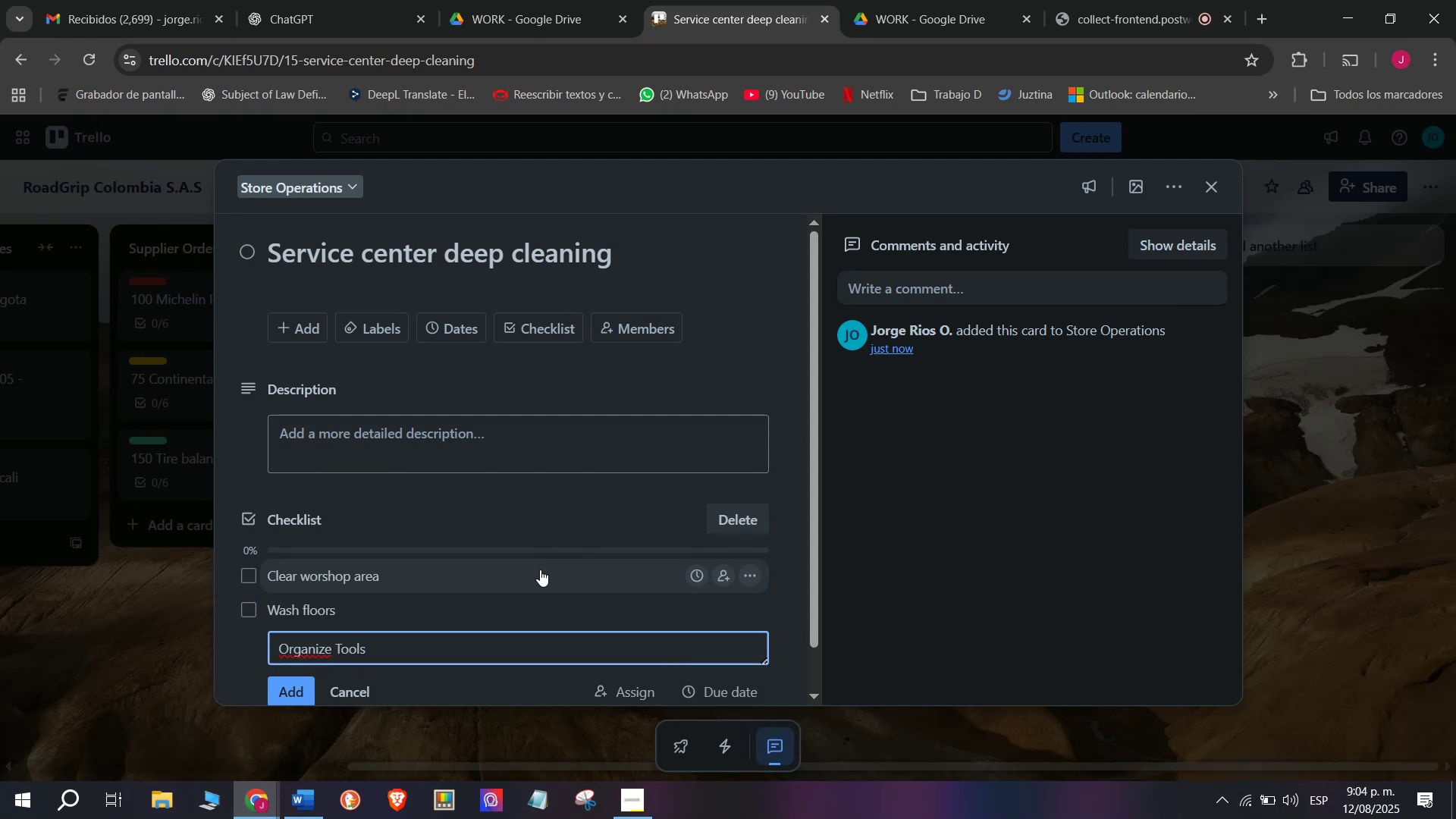 
key(Enter)
 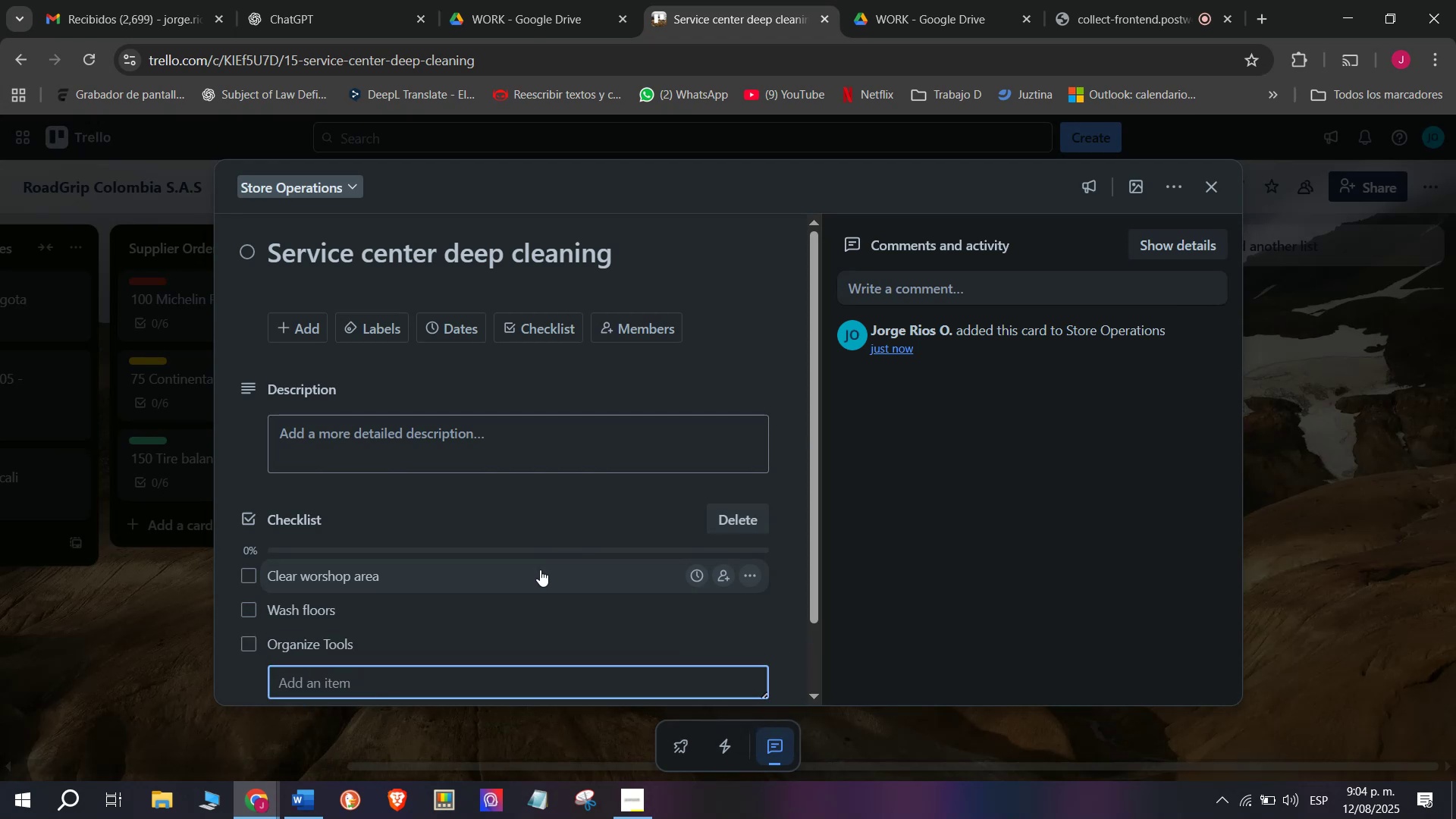 
type(P)
key(Backspace)
type(Rpl)
key(Backspace)
key(Backspace)
type(eplace safety signs)
 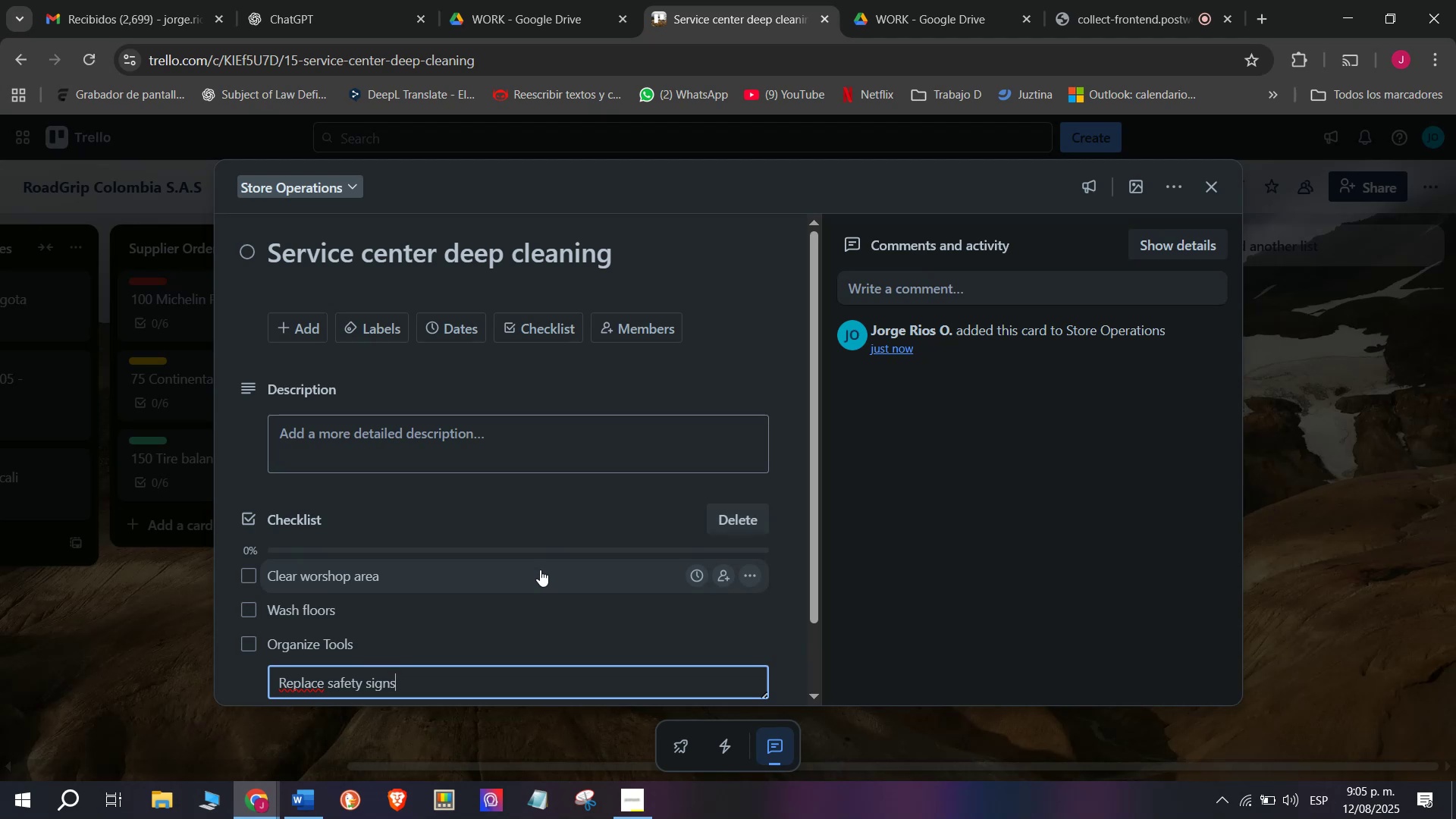 
key(Enter)
 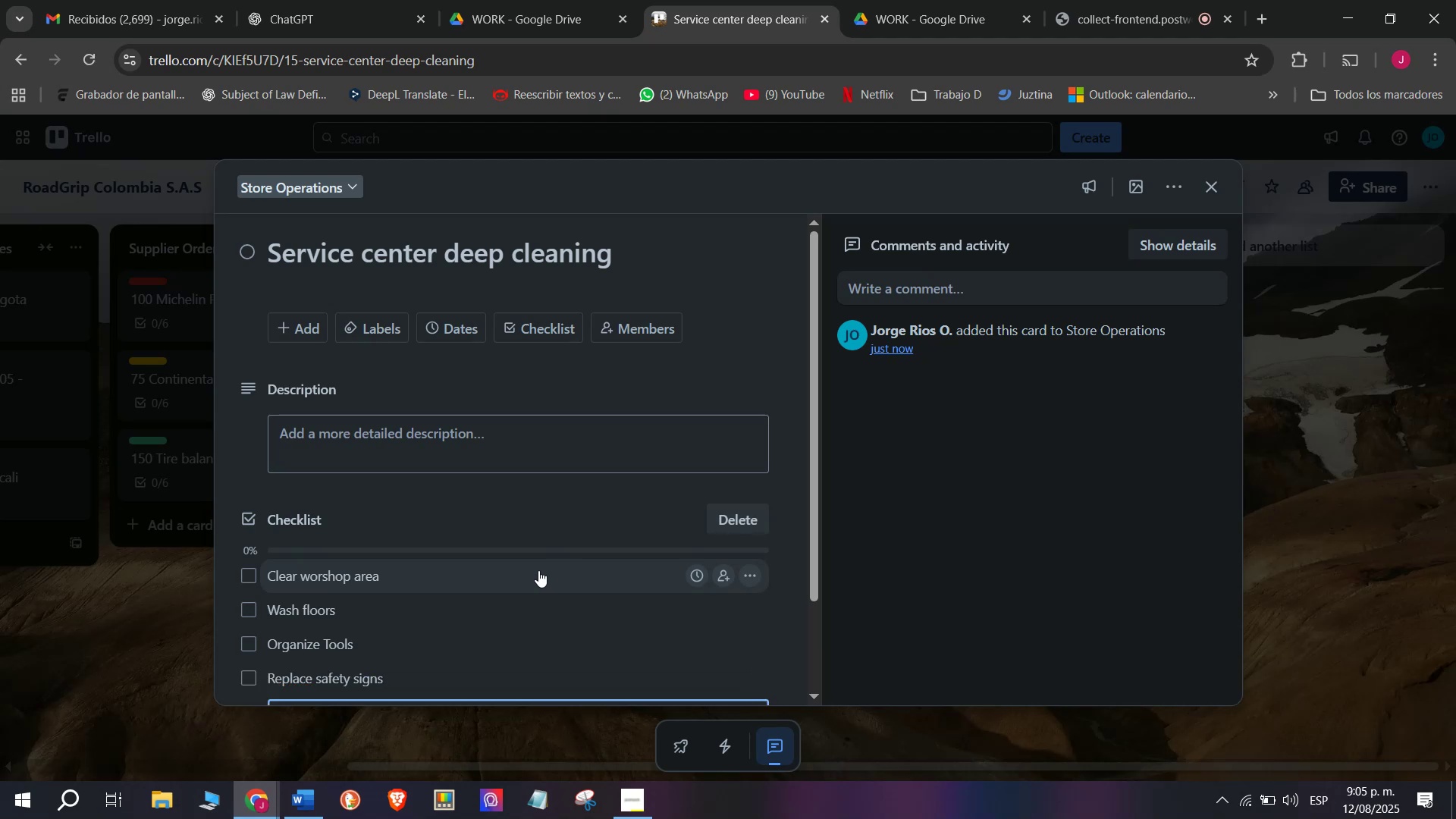 
scroll: coordinate [538, 570], scroll_direction: down, amount: 2.0
 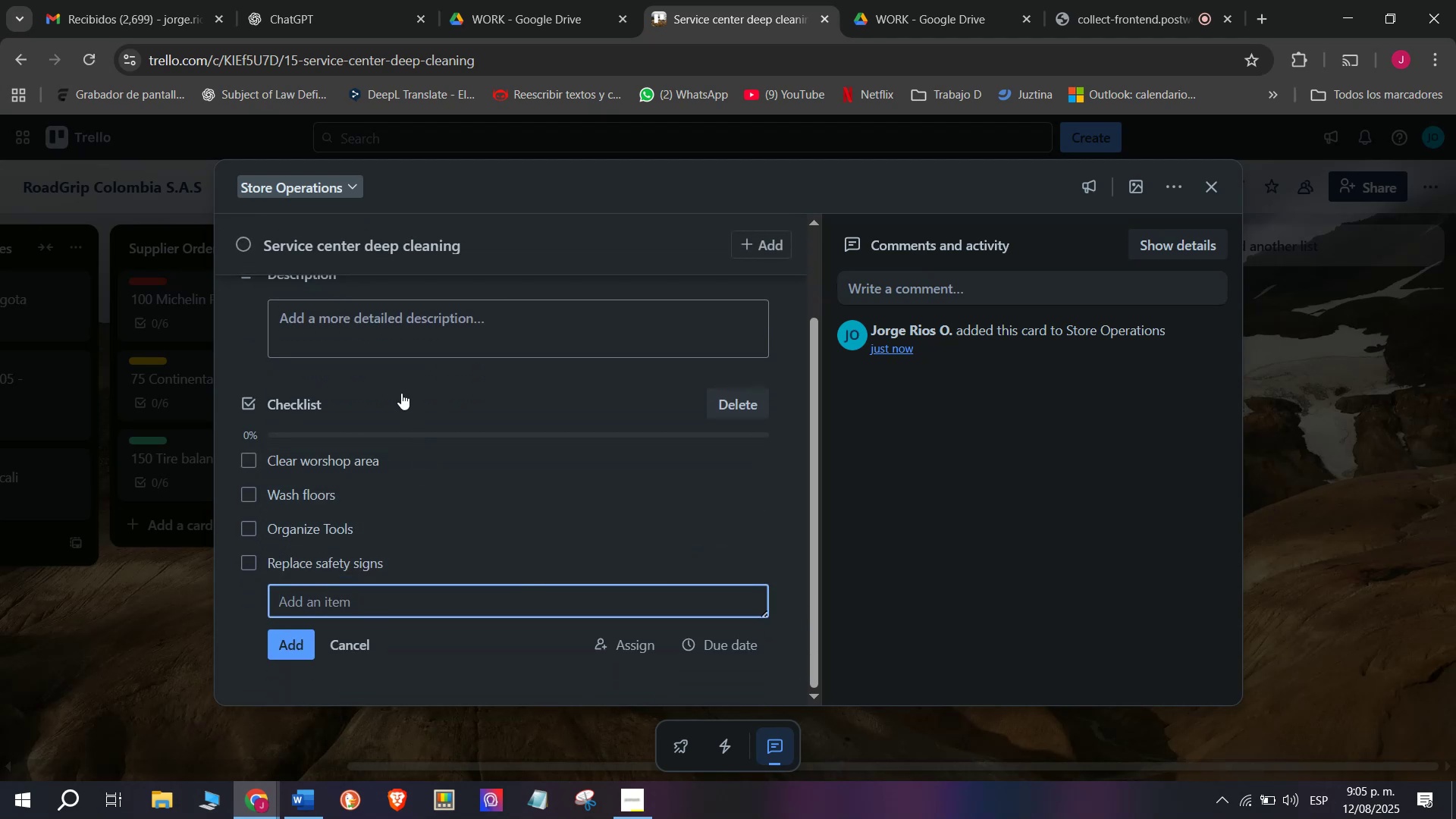 
type(Inspect lighting)
 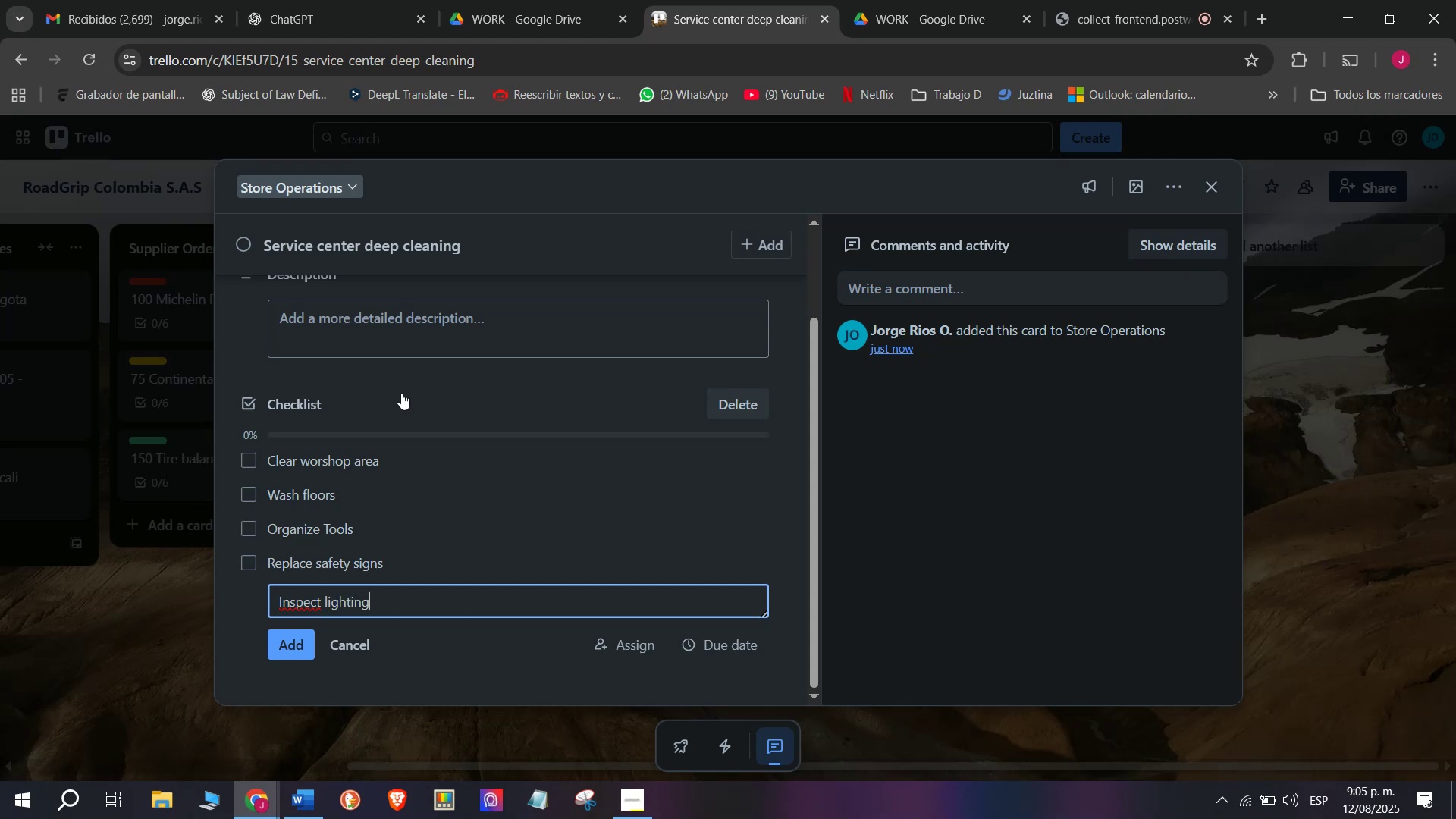 
key(Enter)
 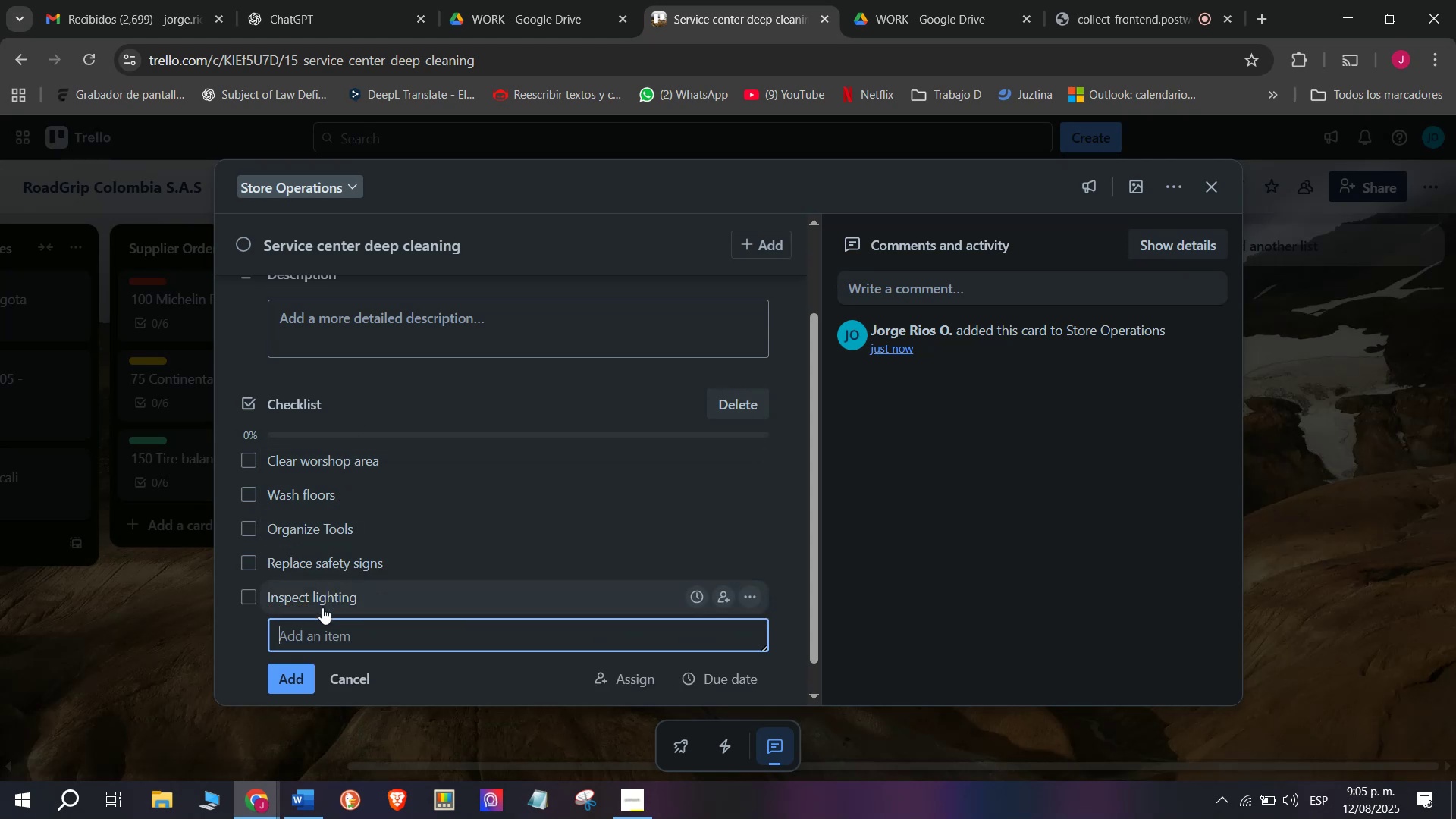 
wait(5.2)
 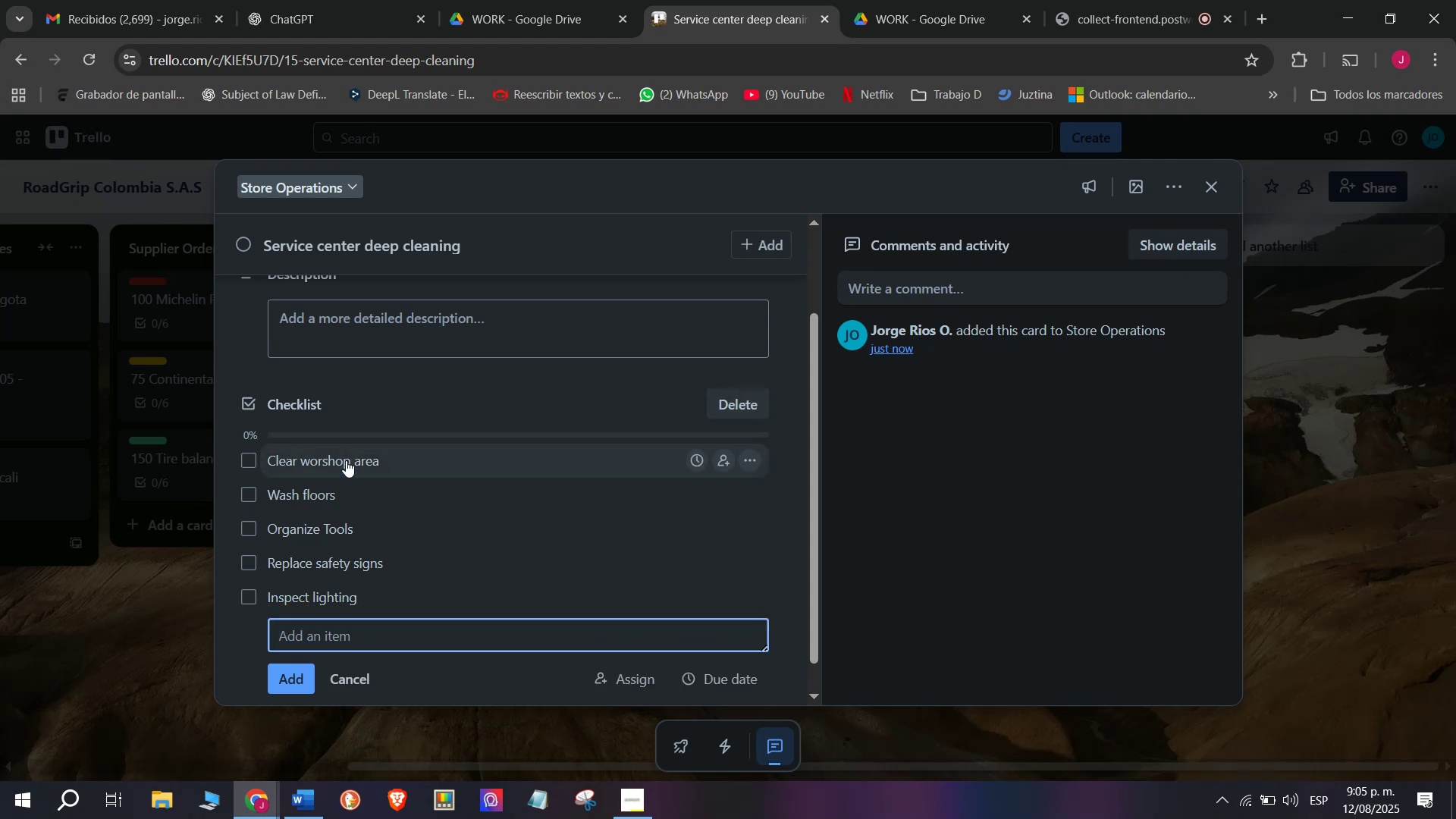 
type(Dispose of old tires)
 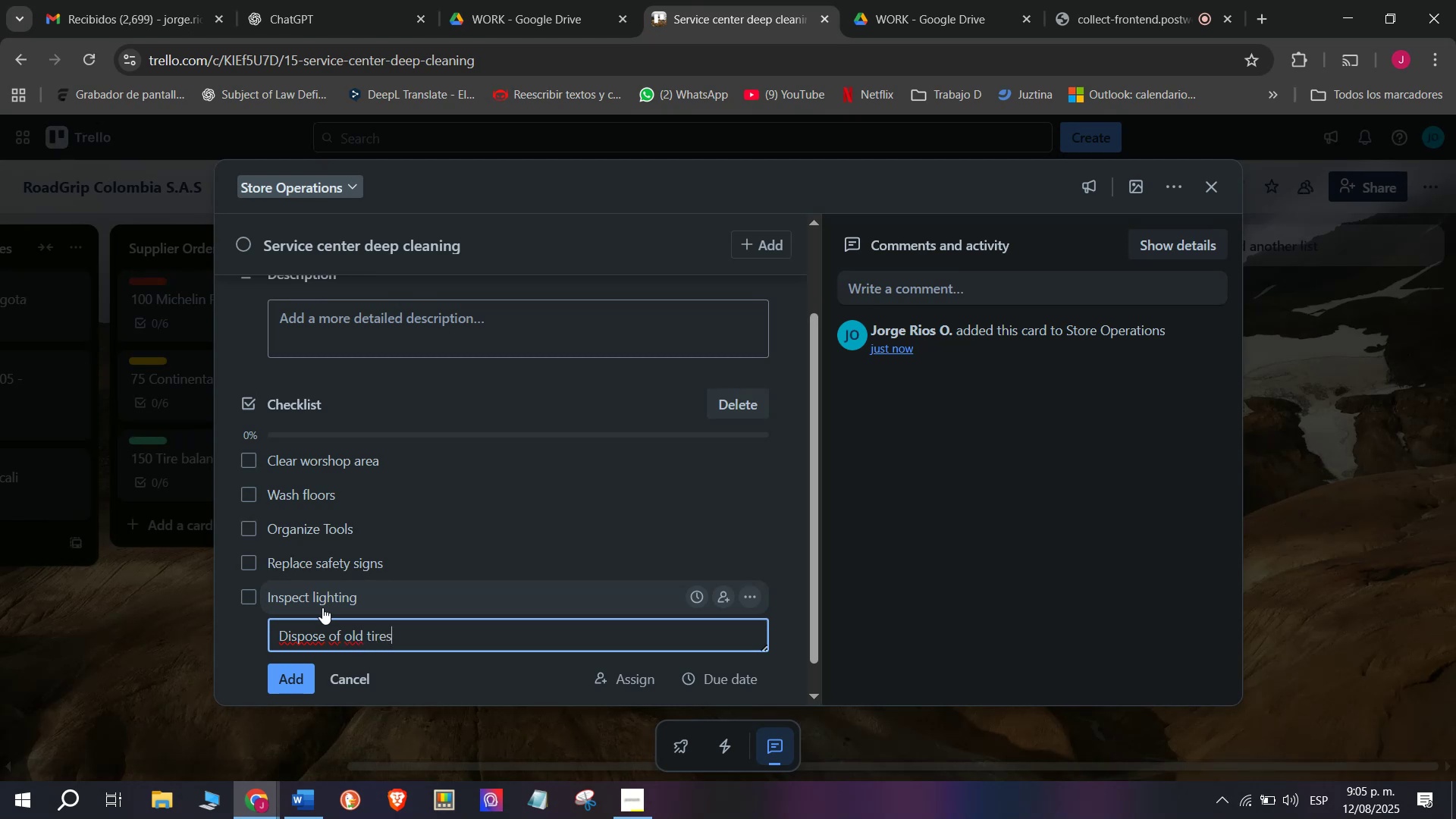 
key(Enter)
 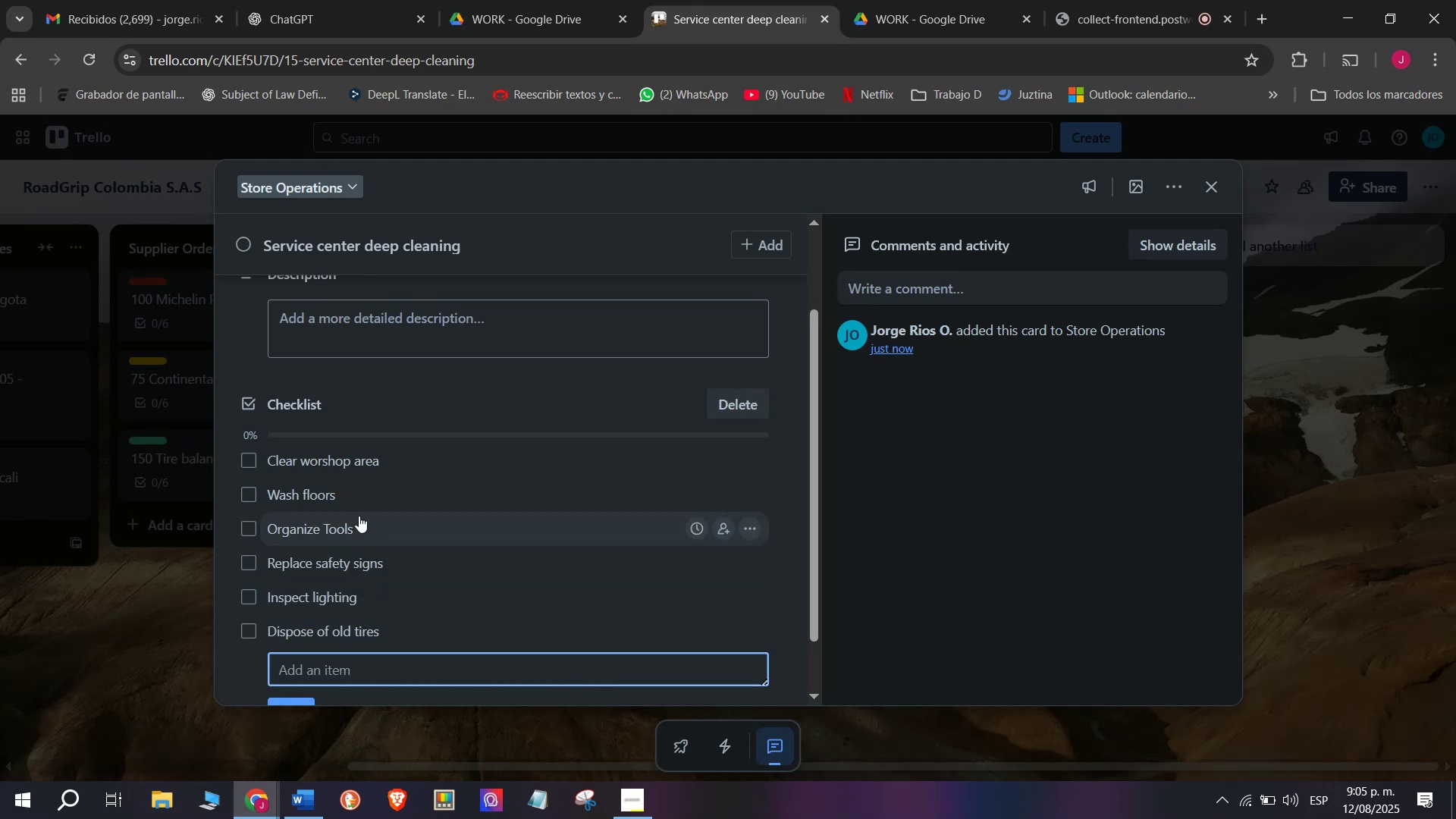 
scroll: coordinate [393, 580], scroll_direction: down, amount: 2.0
 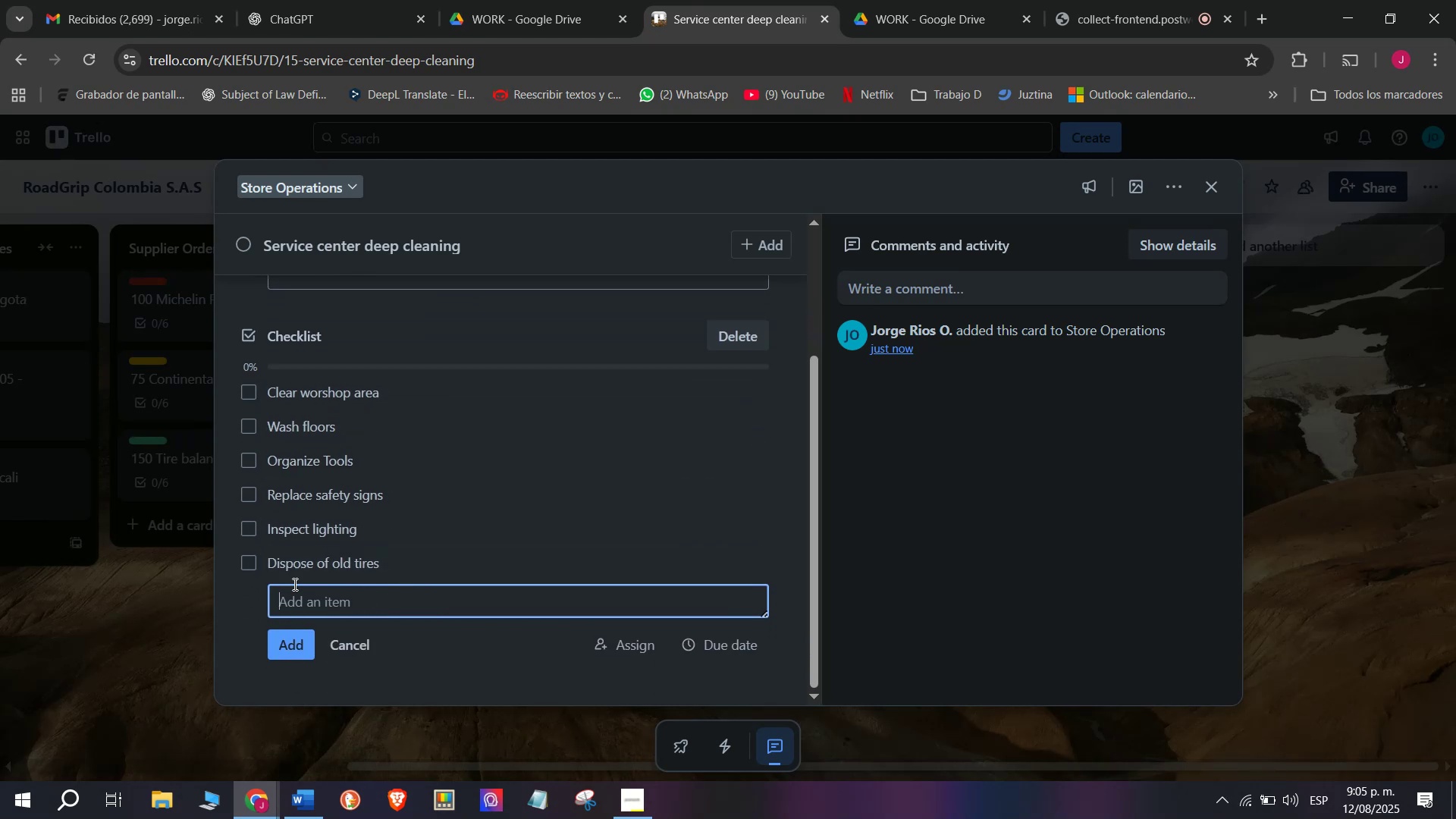 
scroll: coordinate [307, 511], scroll_direction: up, amount: 3.0
 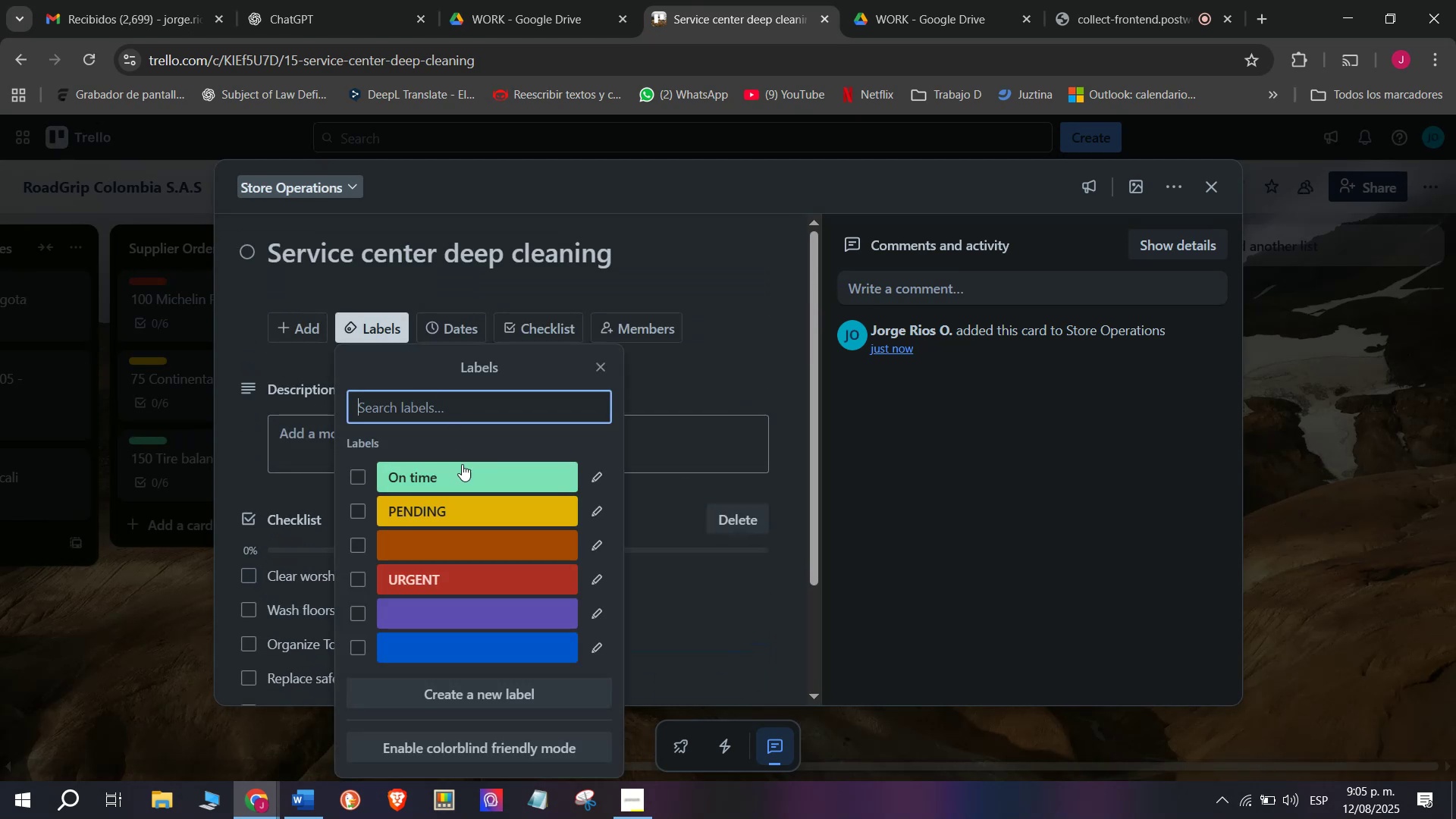 
double_click([188, 467])
 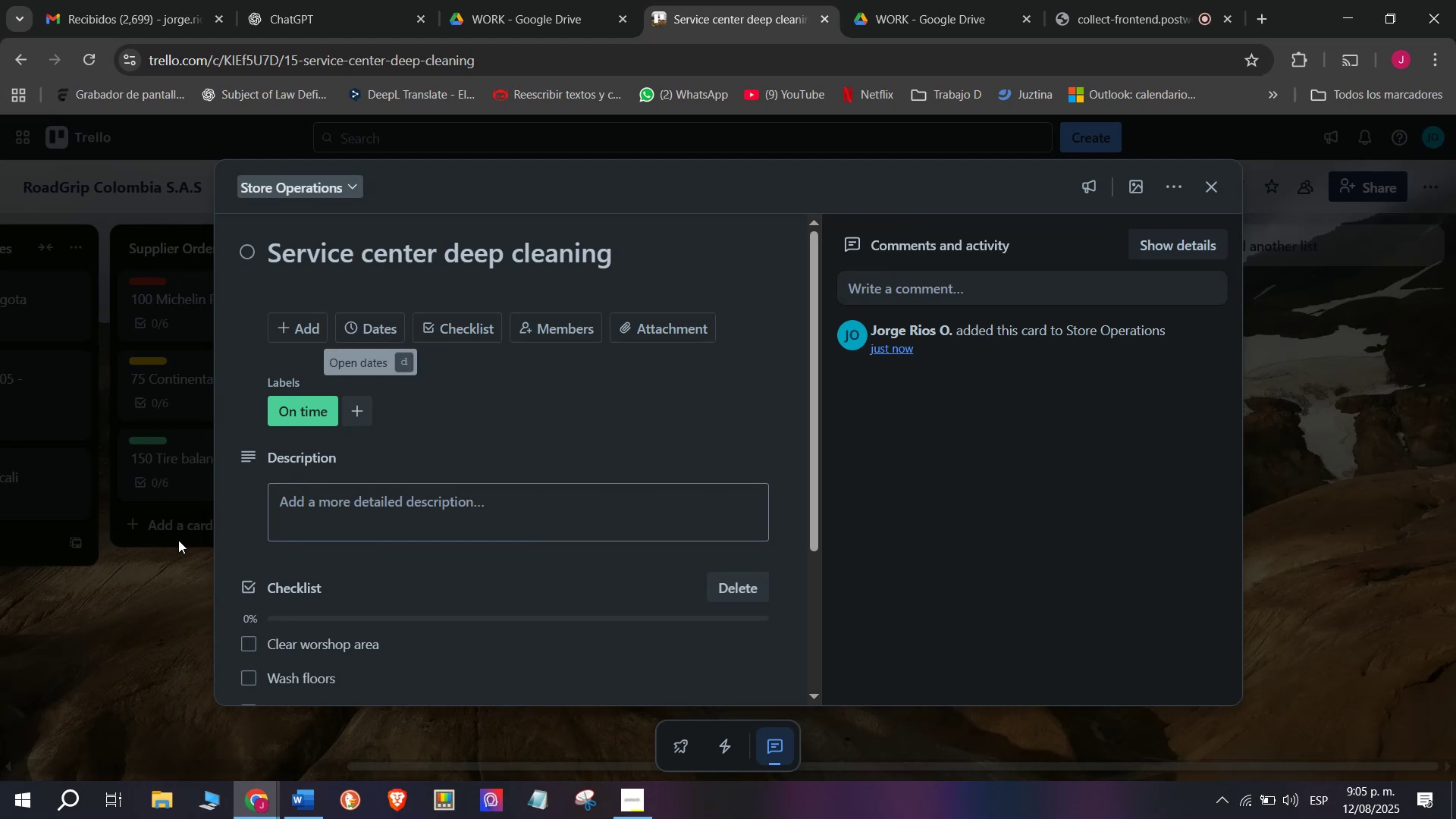 
left_click([174, 545])
 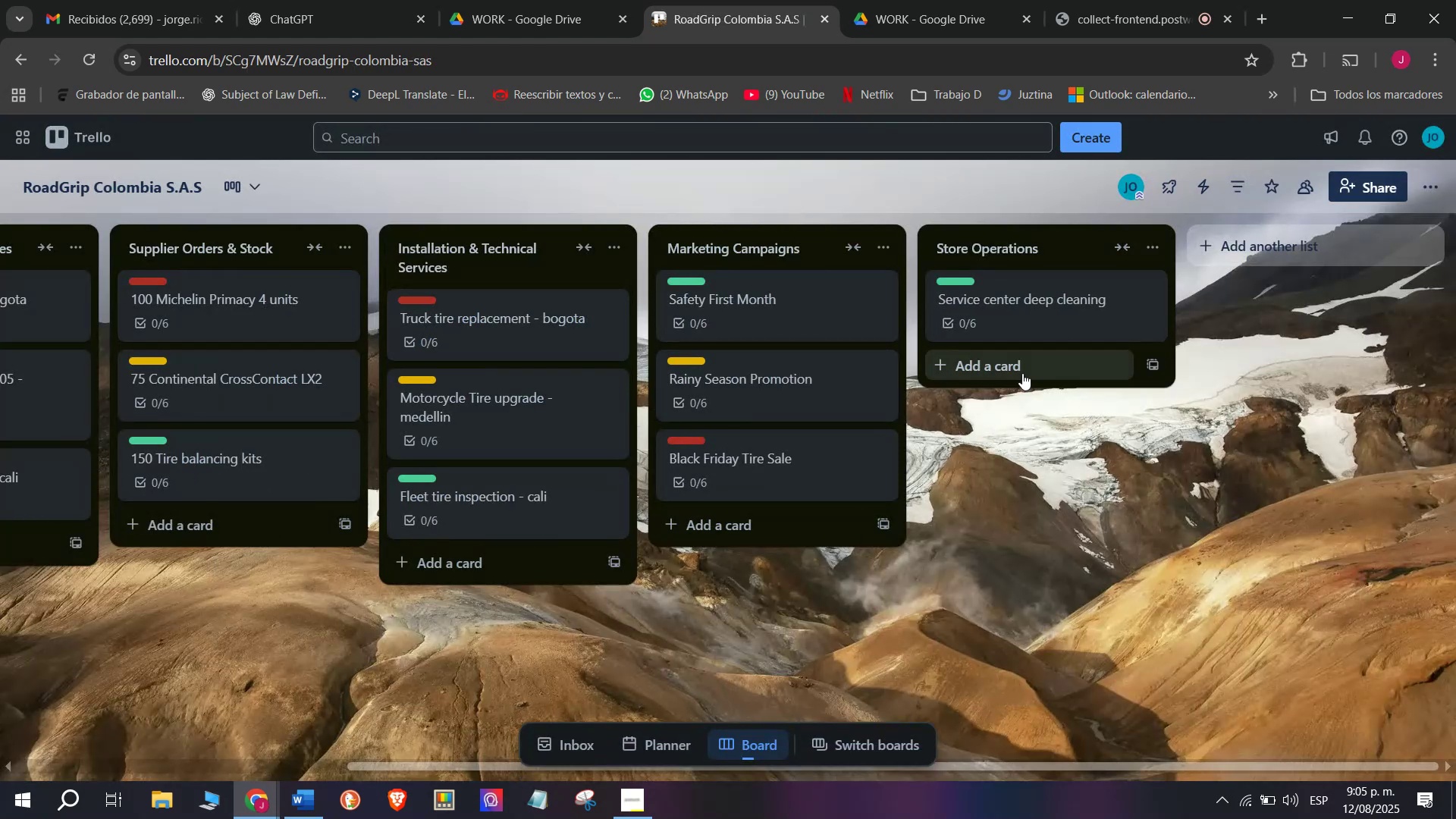 
left_click([1022, 356])
 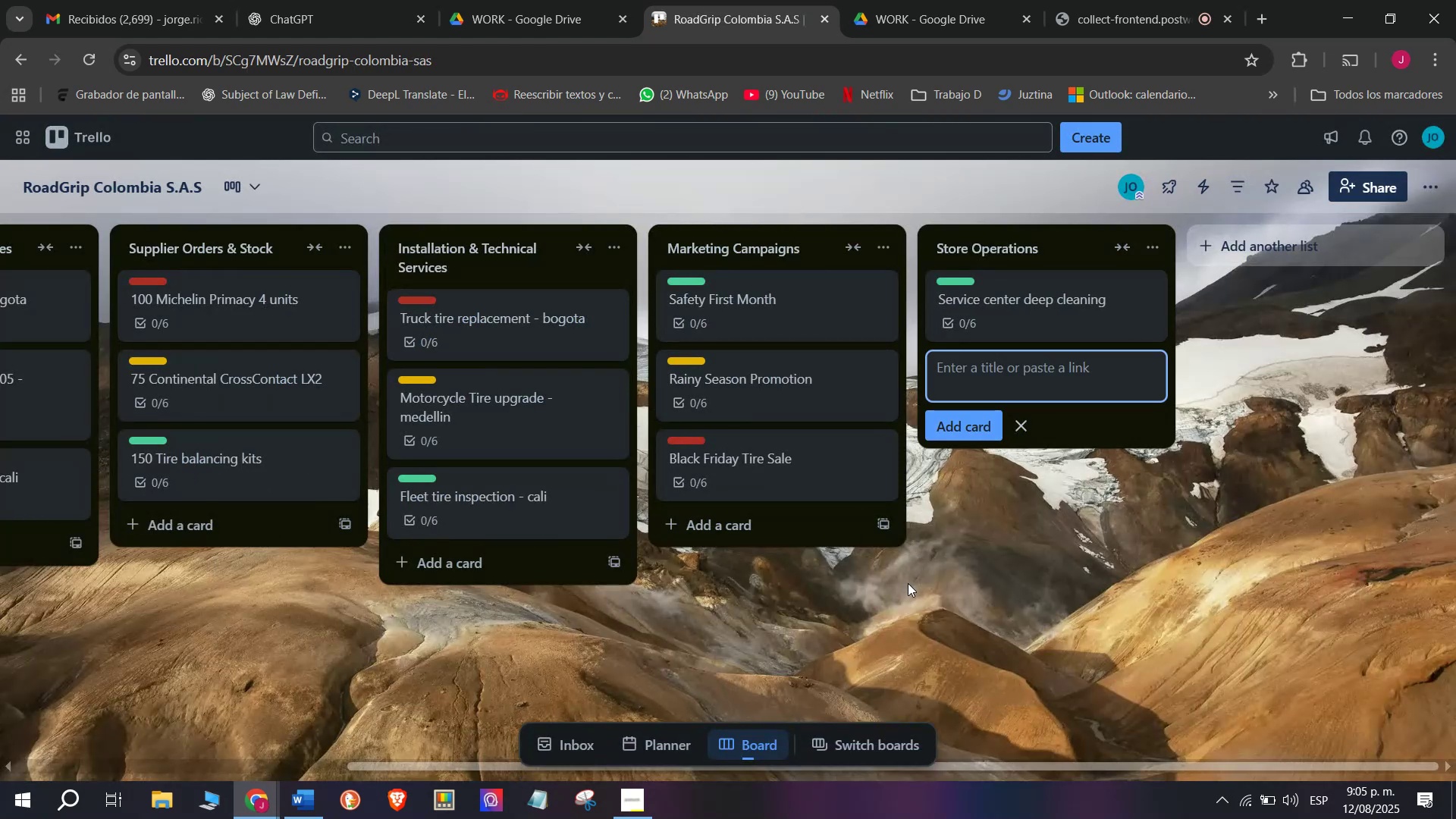 
type(Inventory audit)
 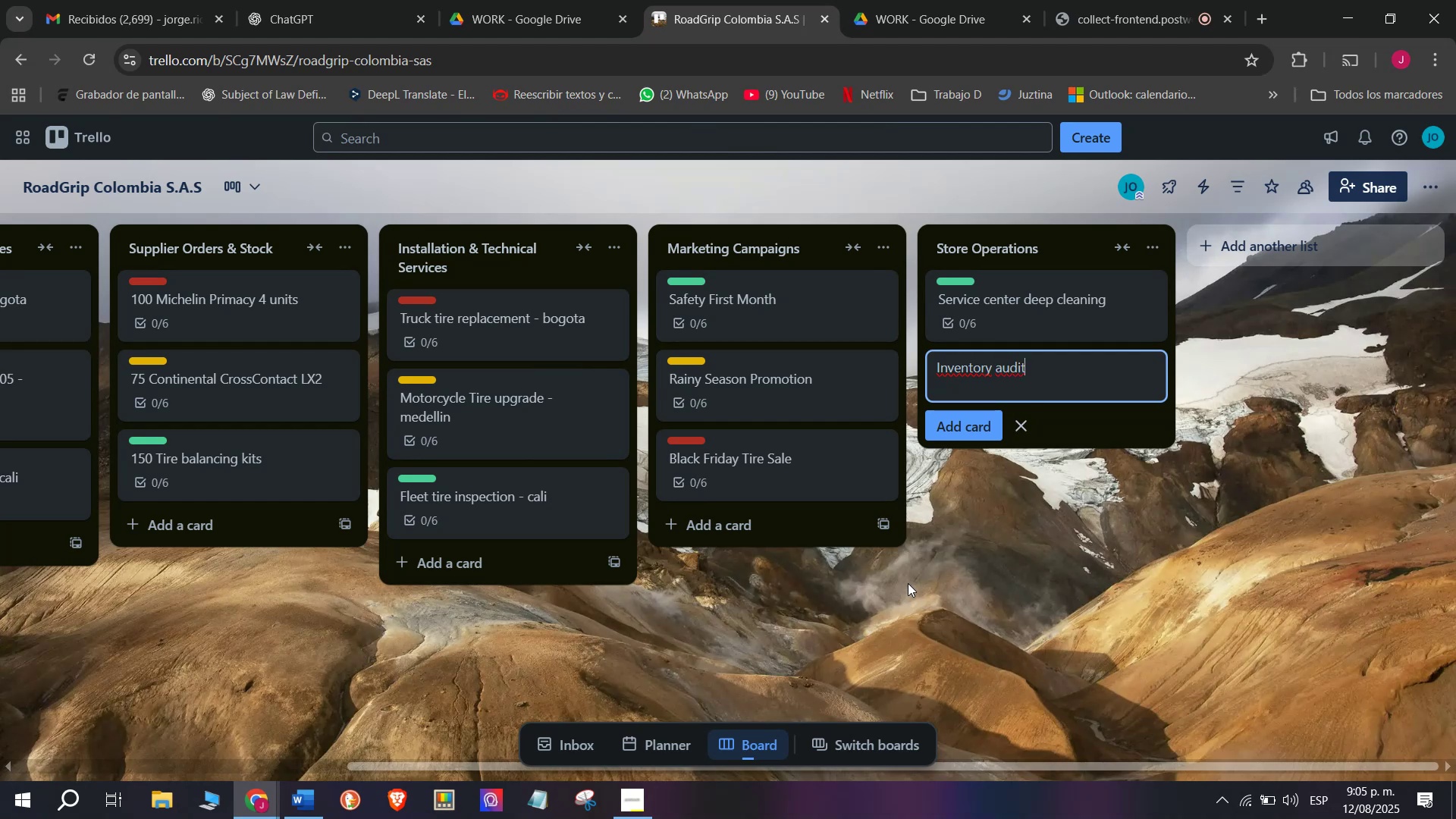 
key(Enter)
 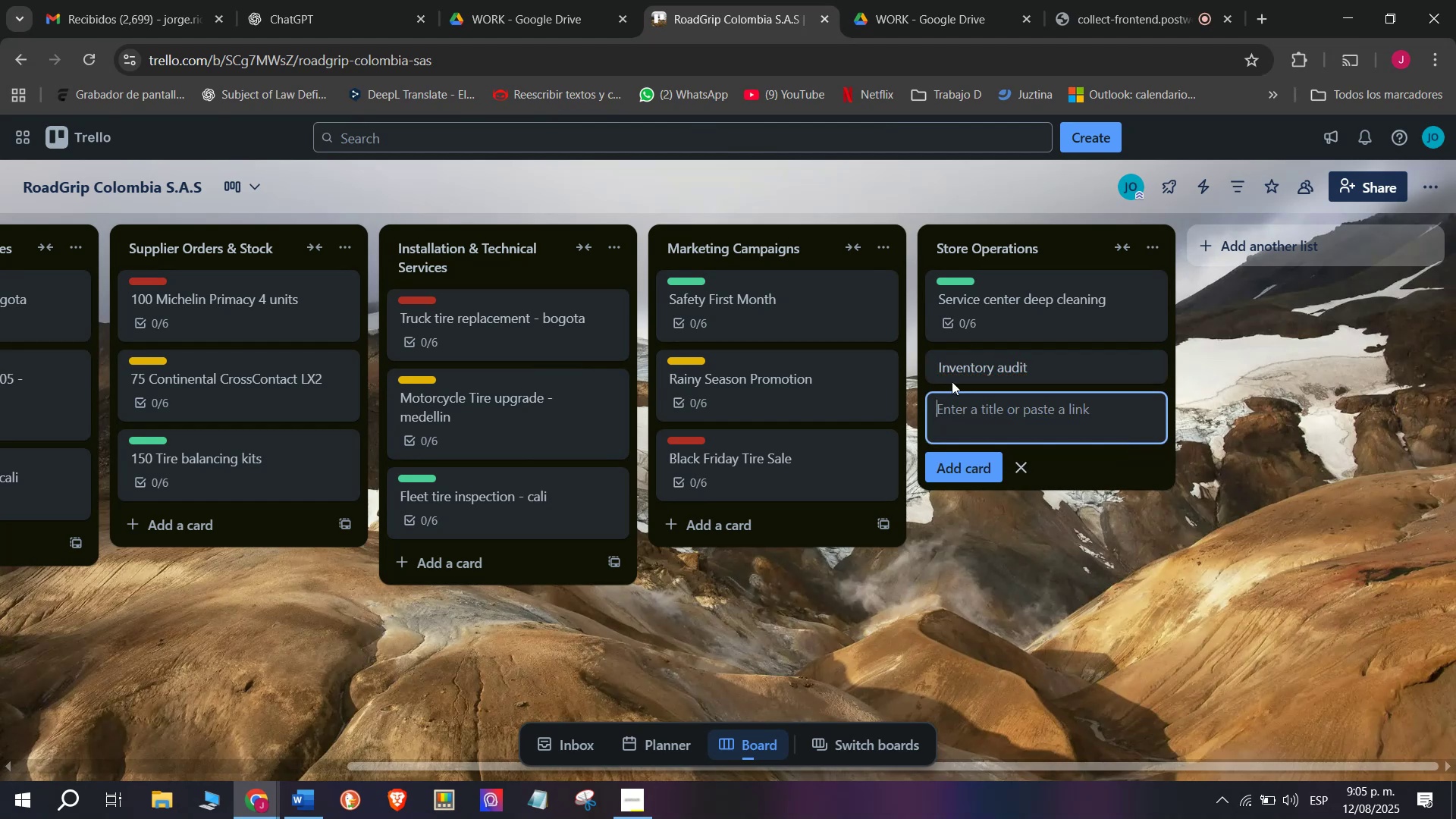 
left_click([1031, 370])
 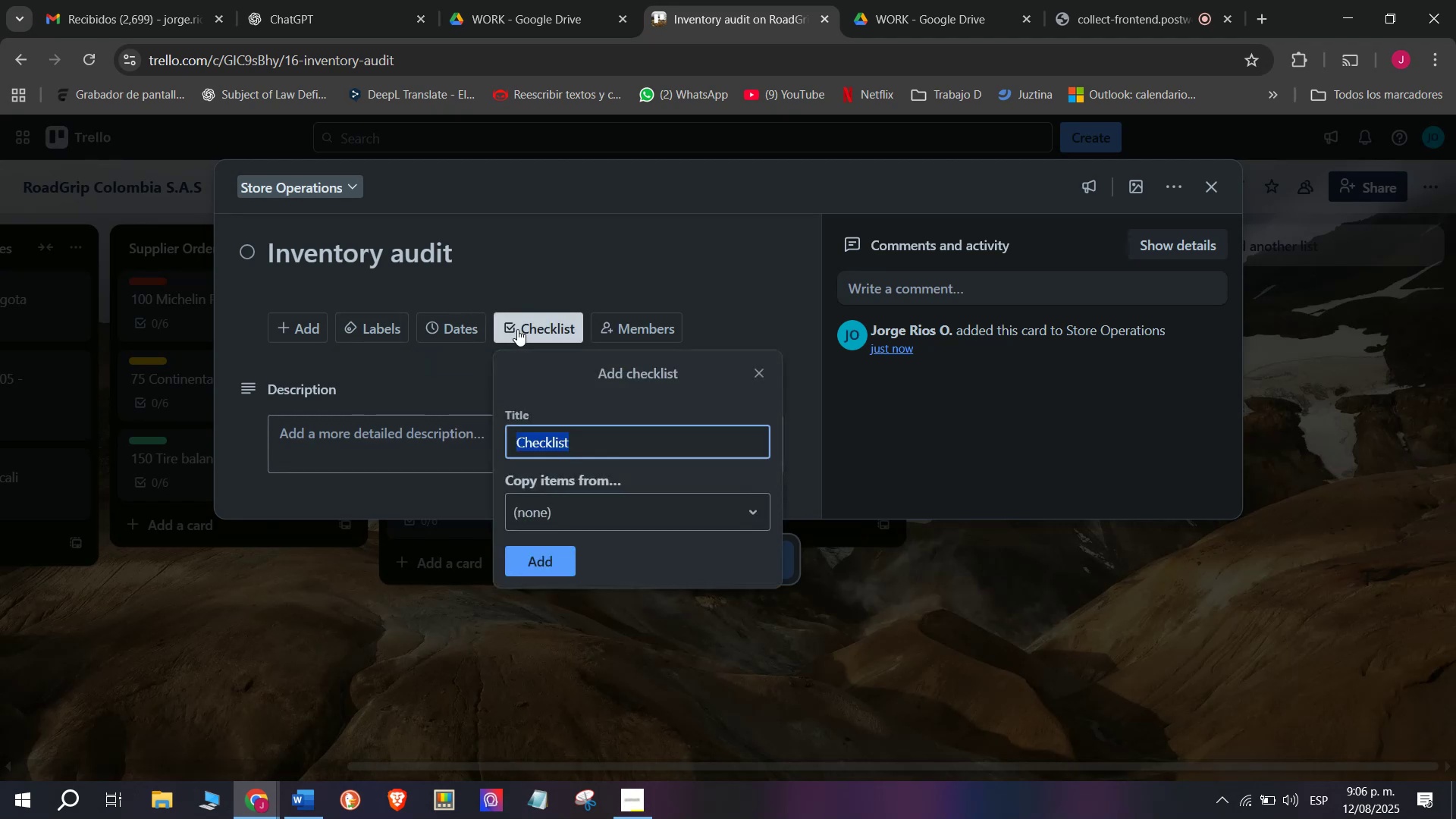 
wait(6.85)
 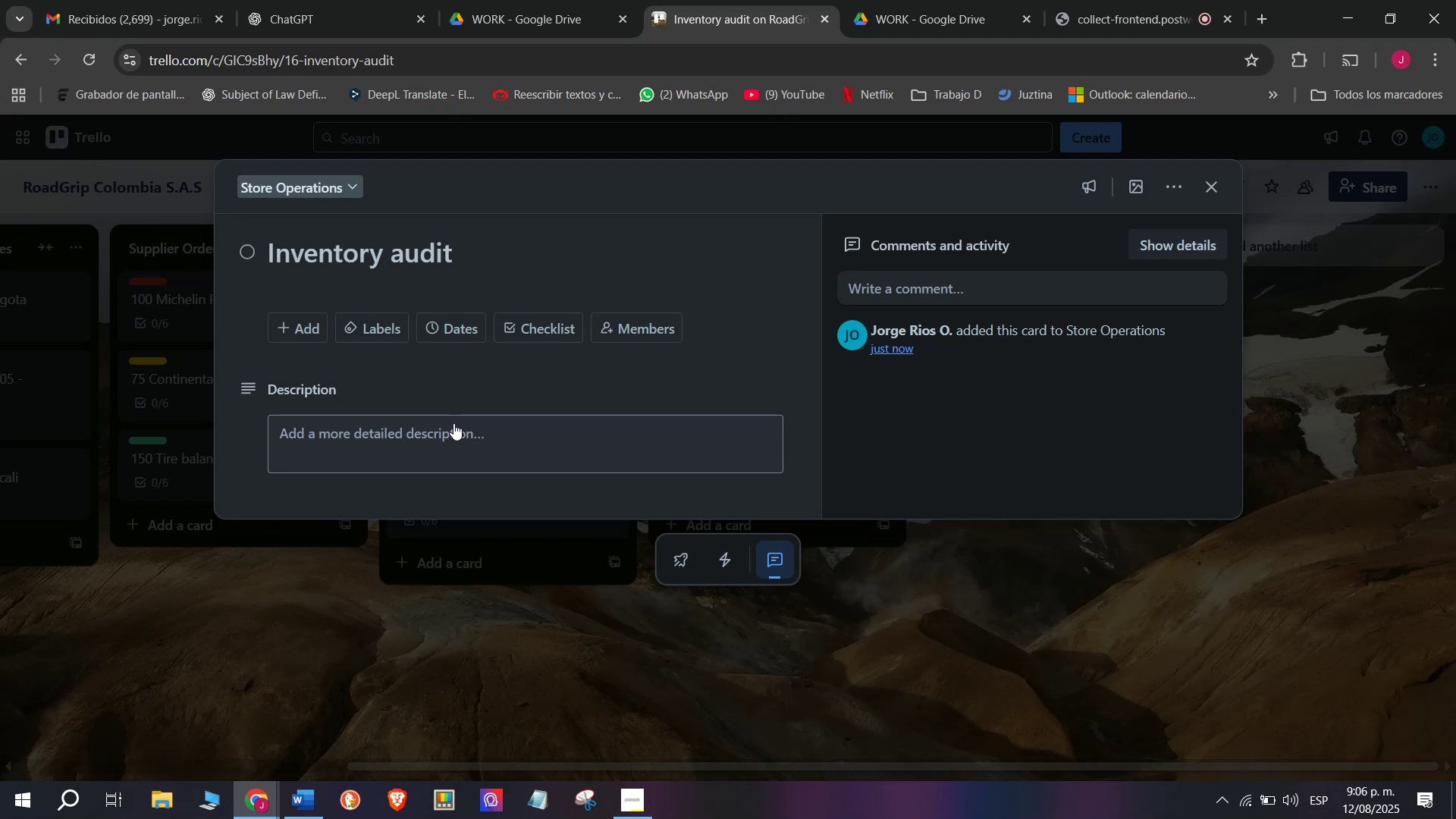 
scroll: coordinate [466, 459], scroll_direction: down, amount: 4.0
 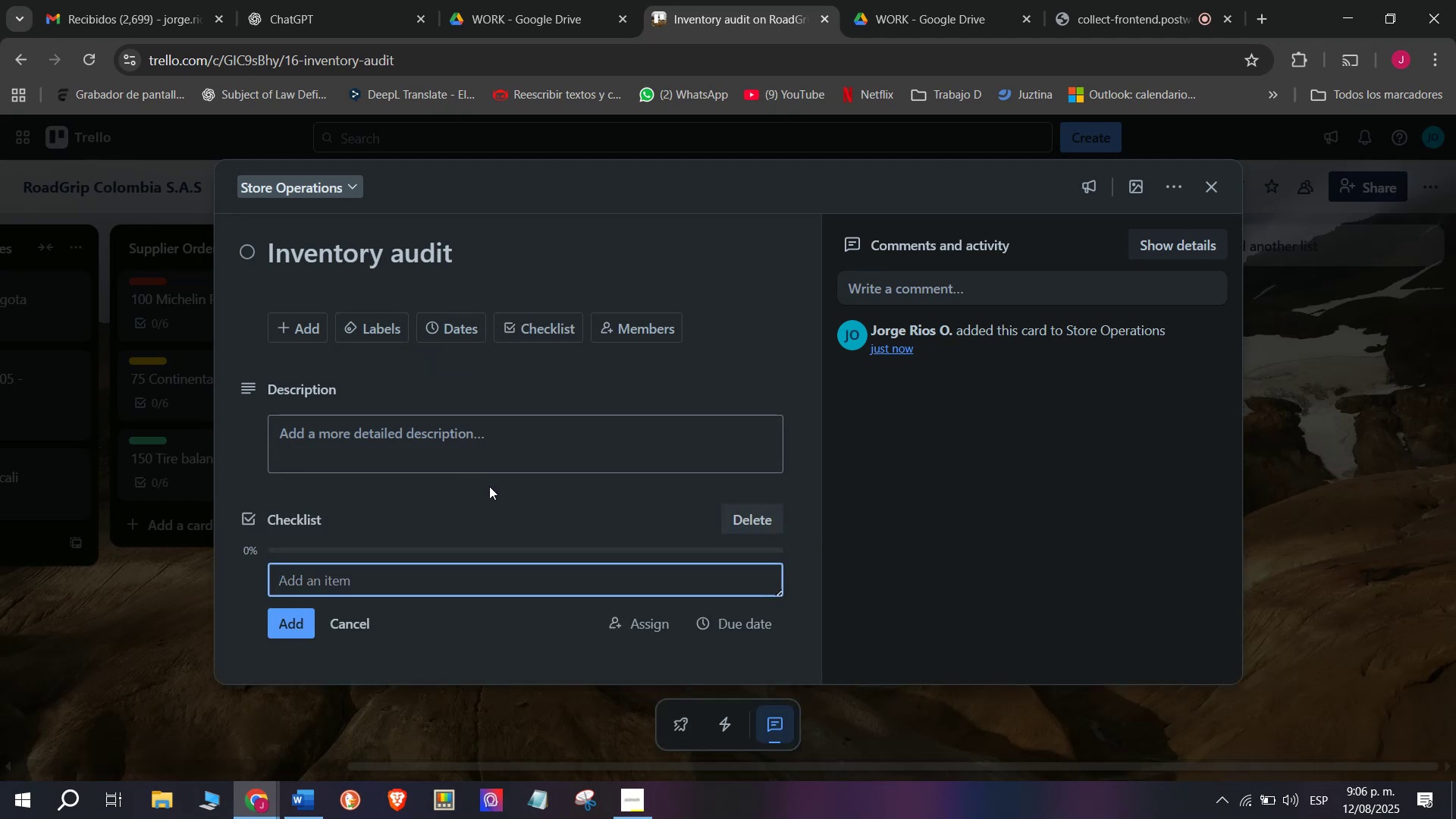 
type(Count all stock)
 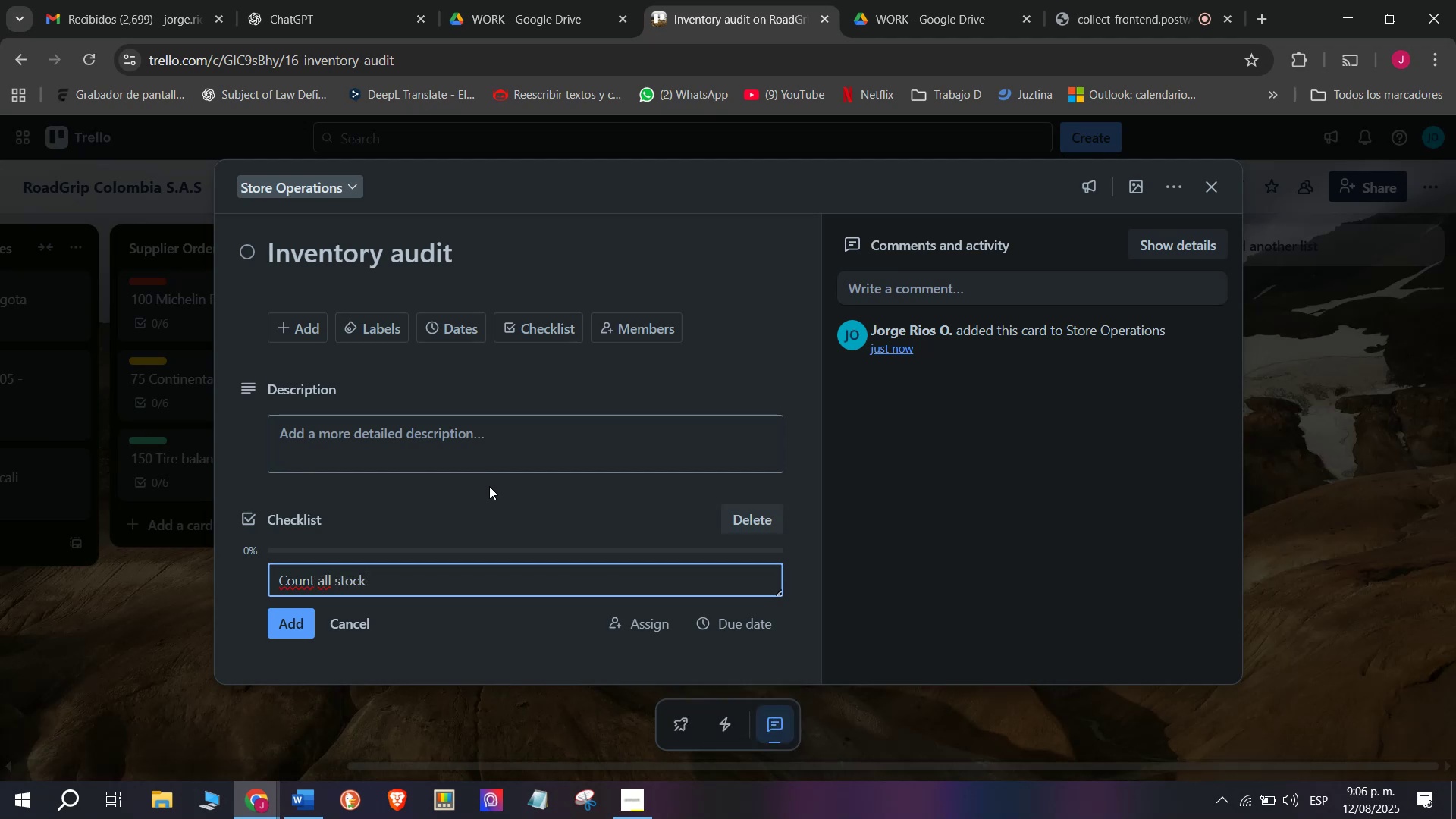 
key(Enter)
 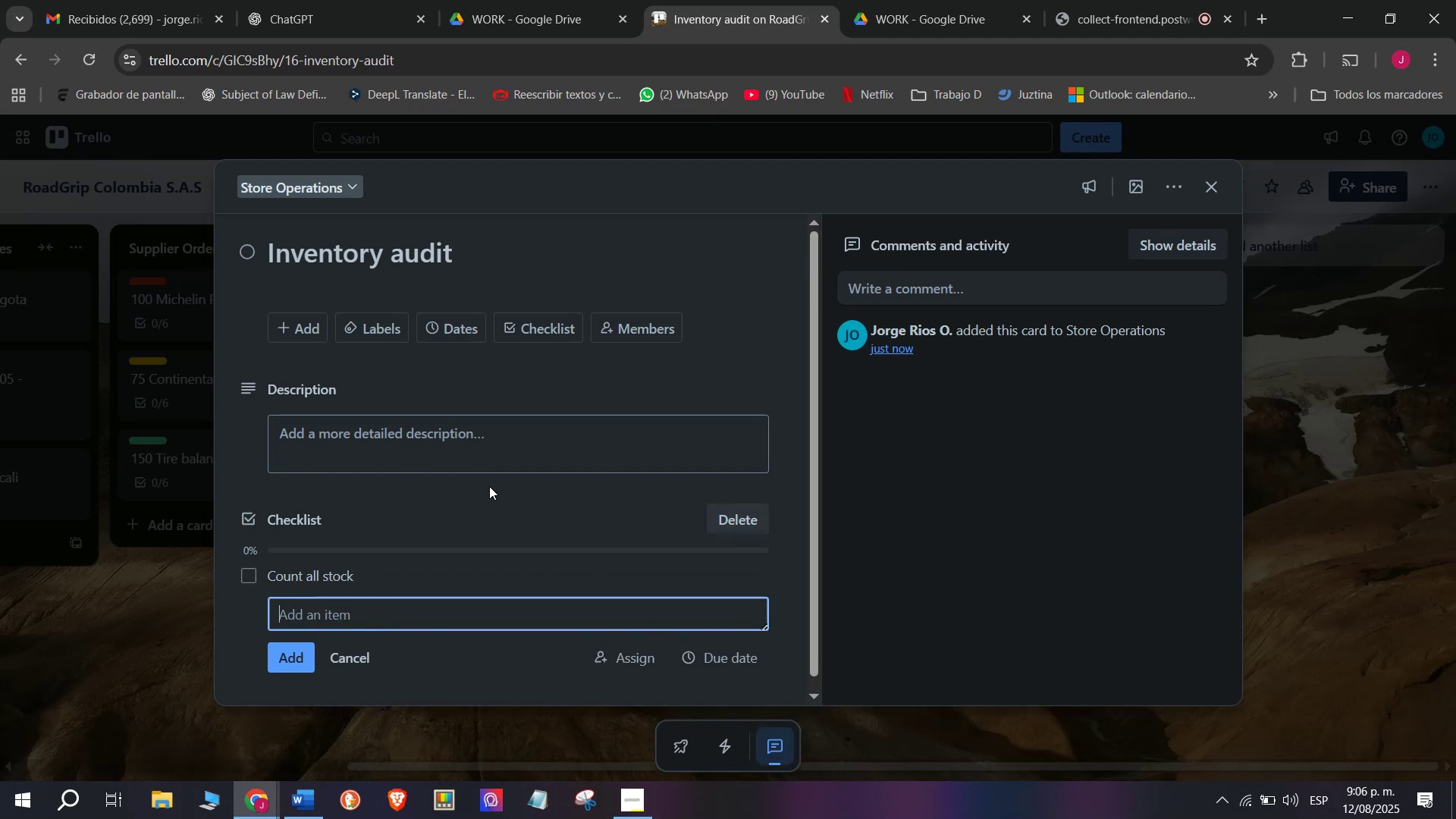 
type(Check tire)
 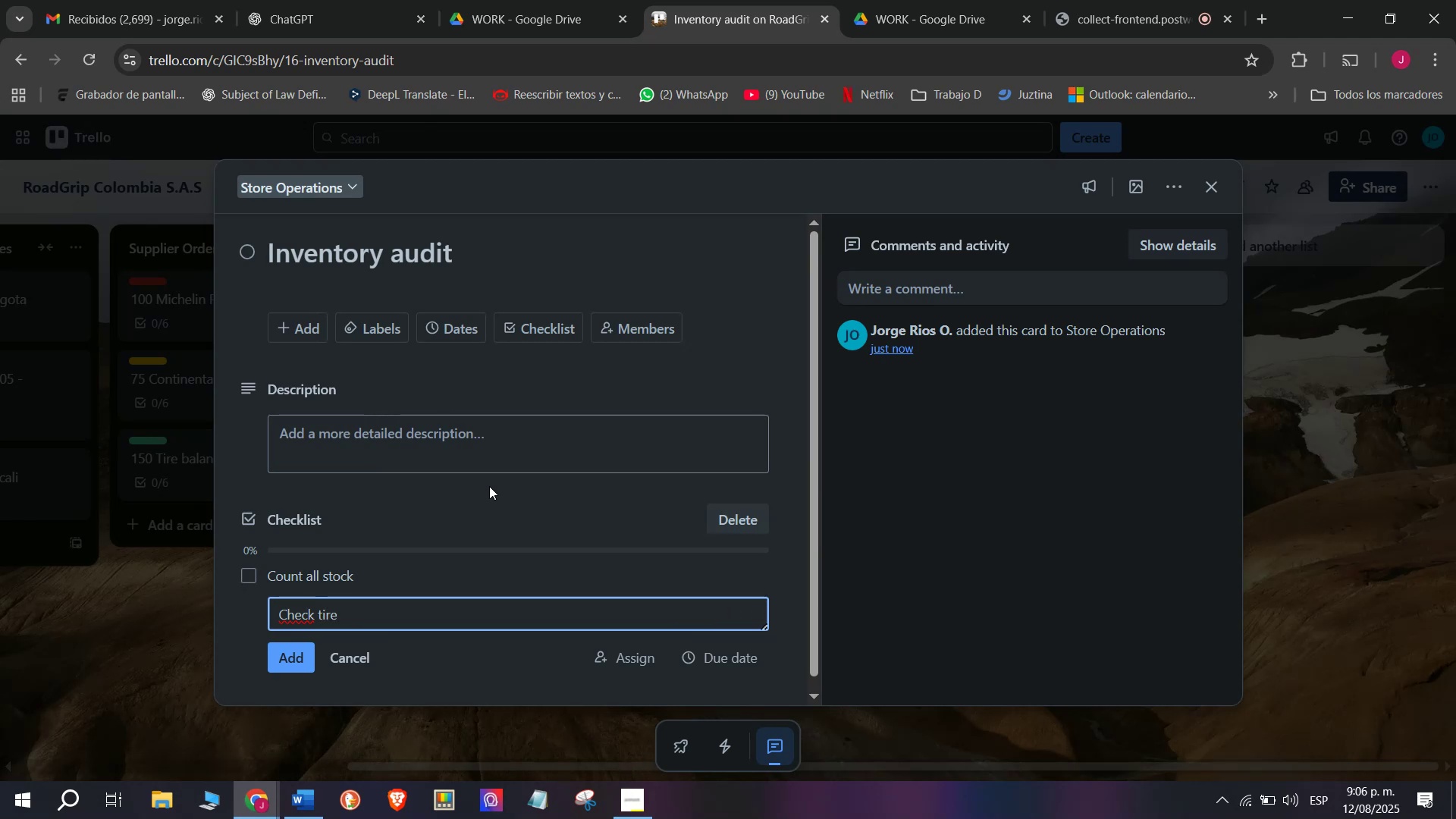 
wait(5.0)
 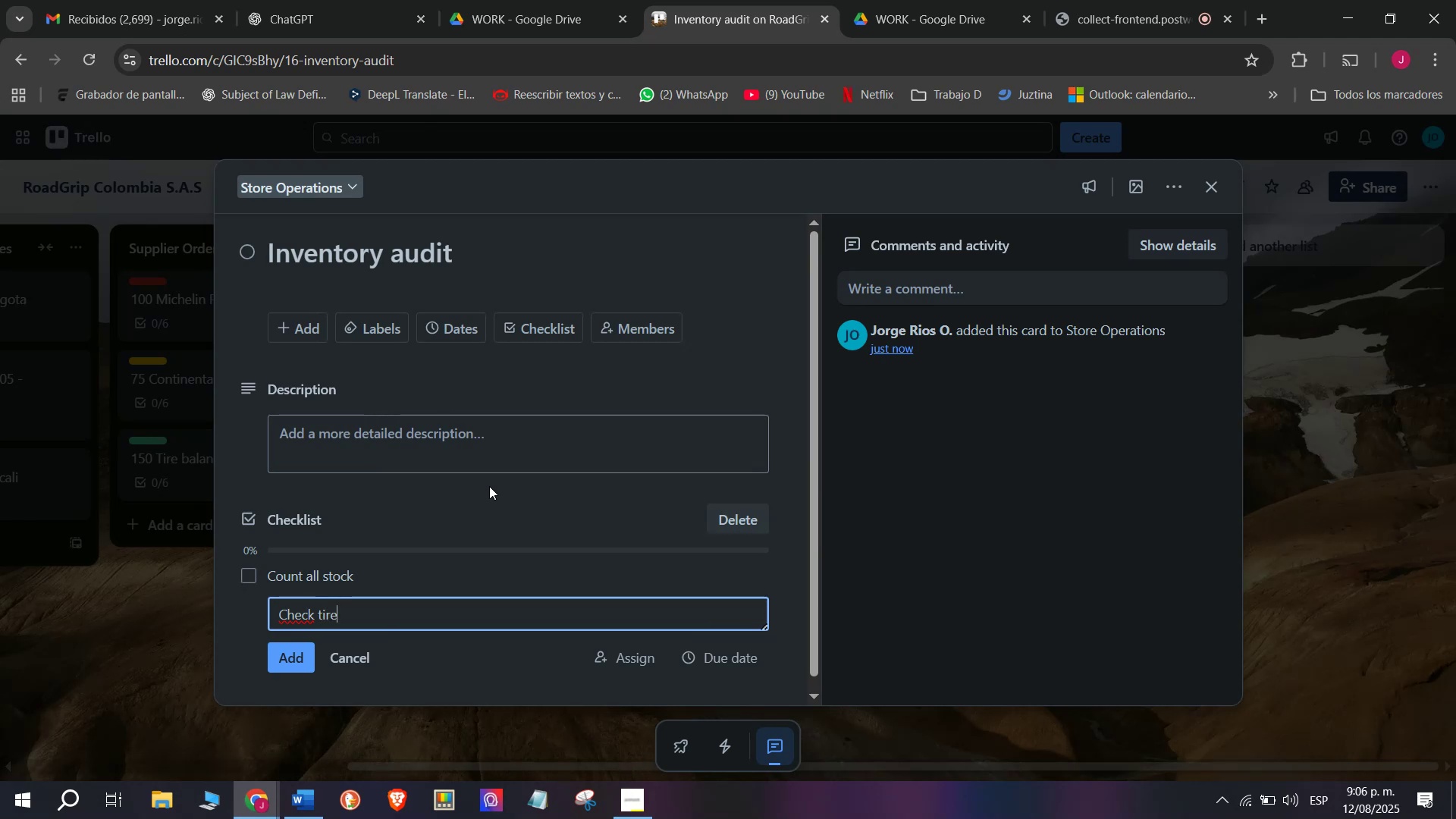 
key(Space)
 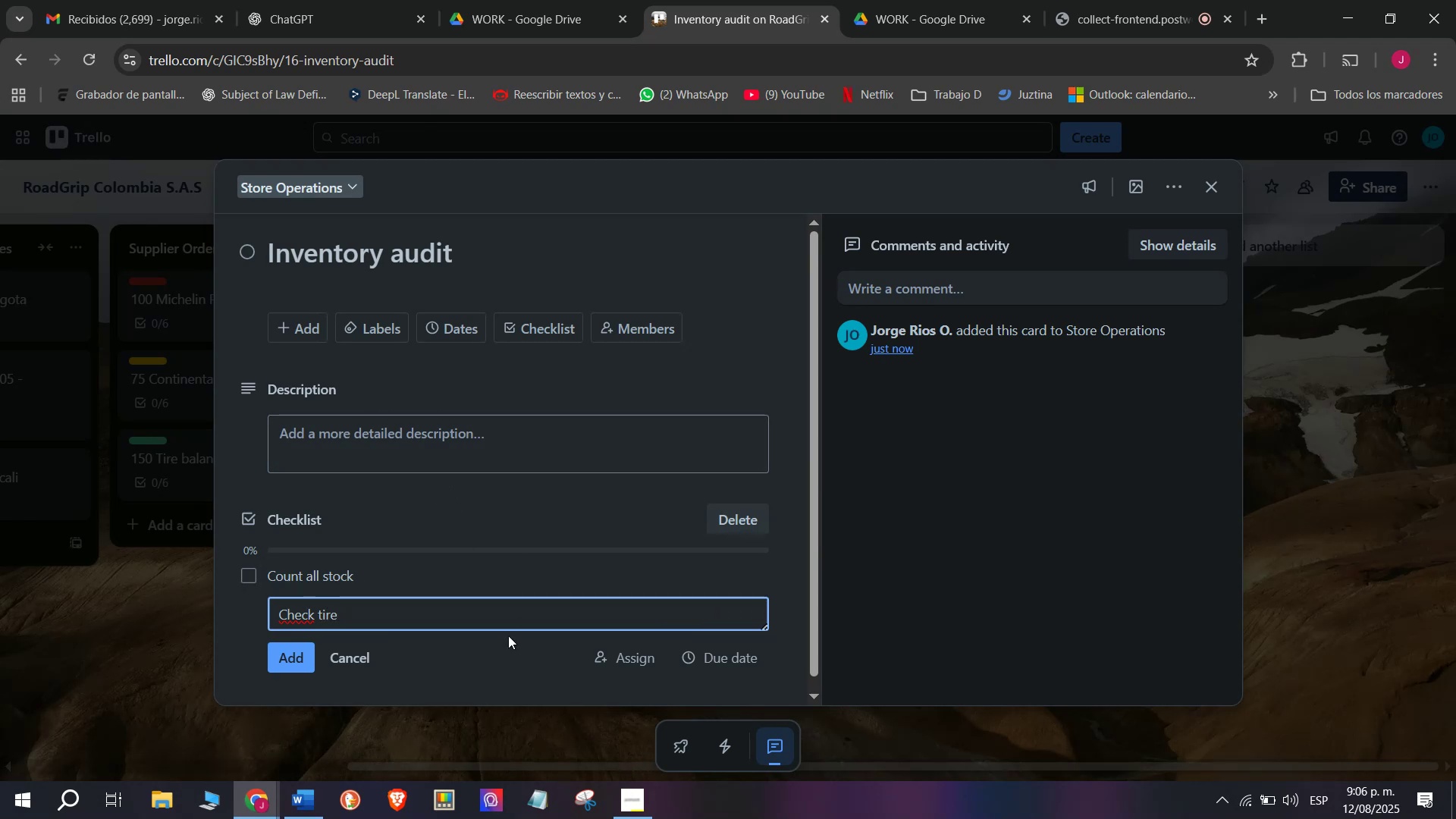 
left_click([1102, 0])
 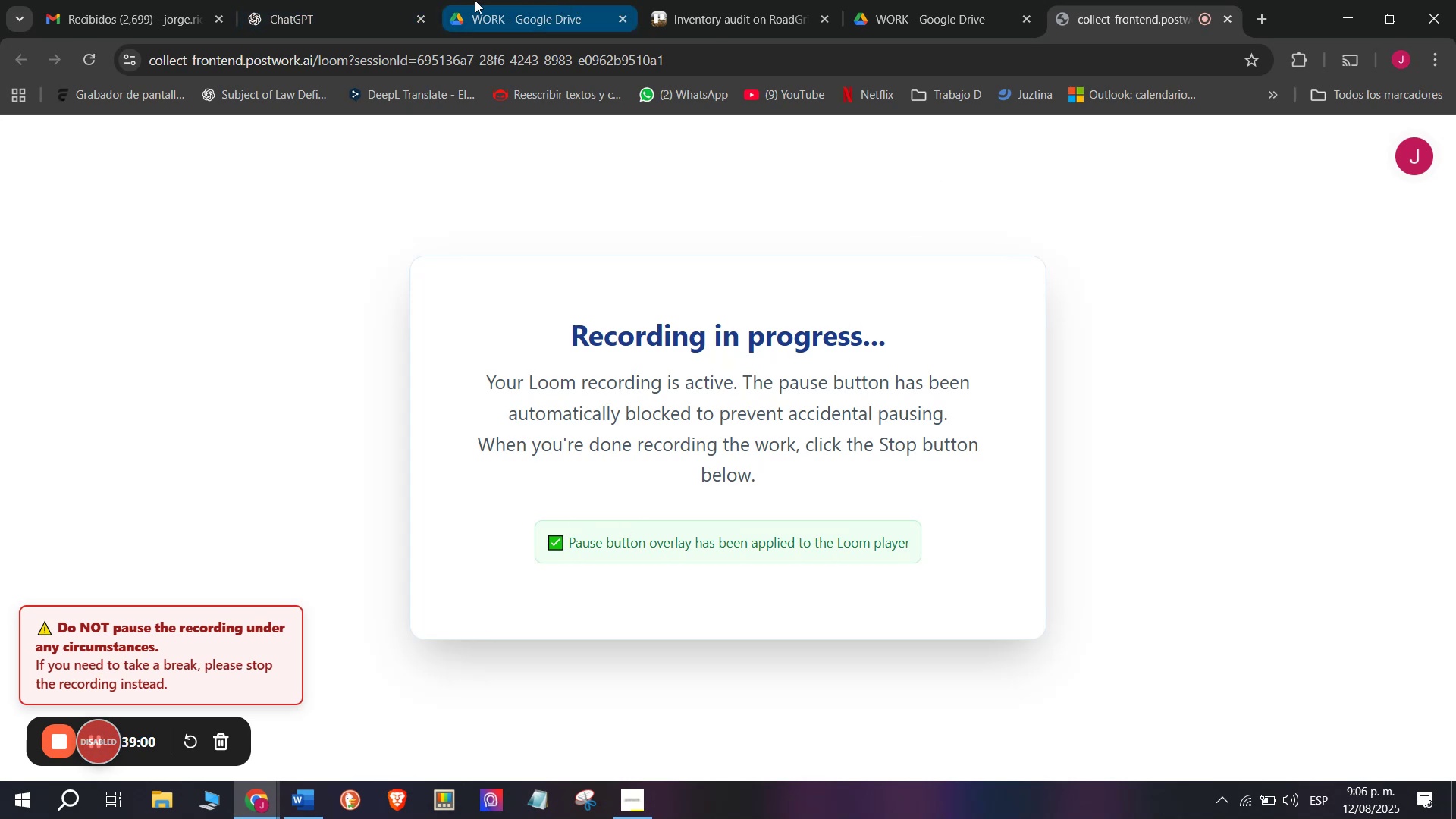 
mouse_move([773, 3])
 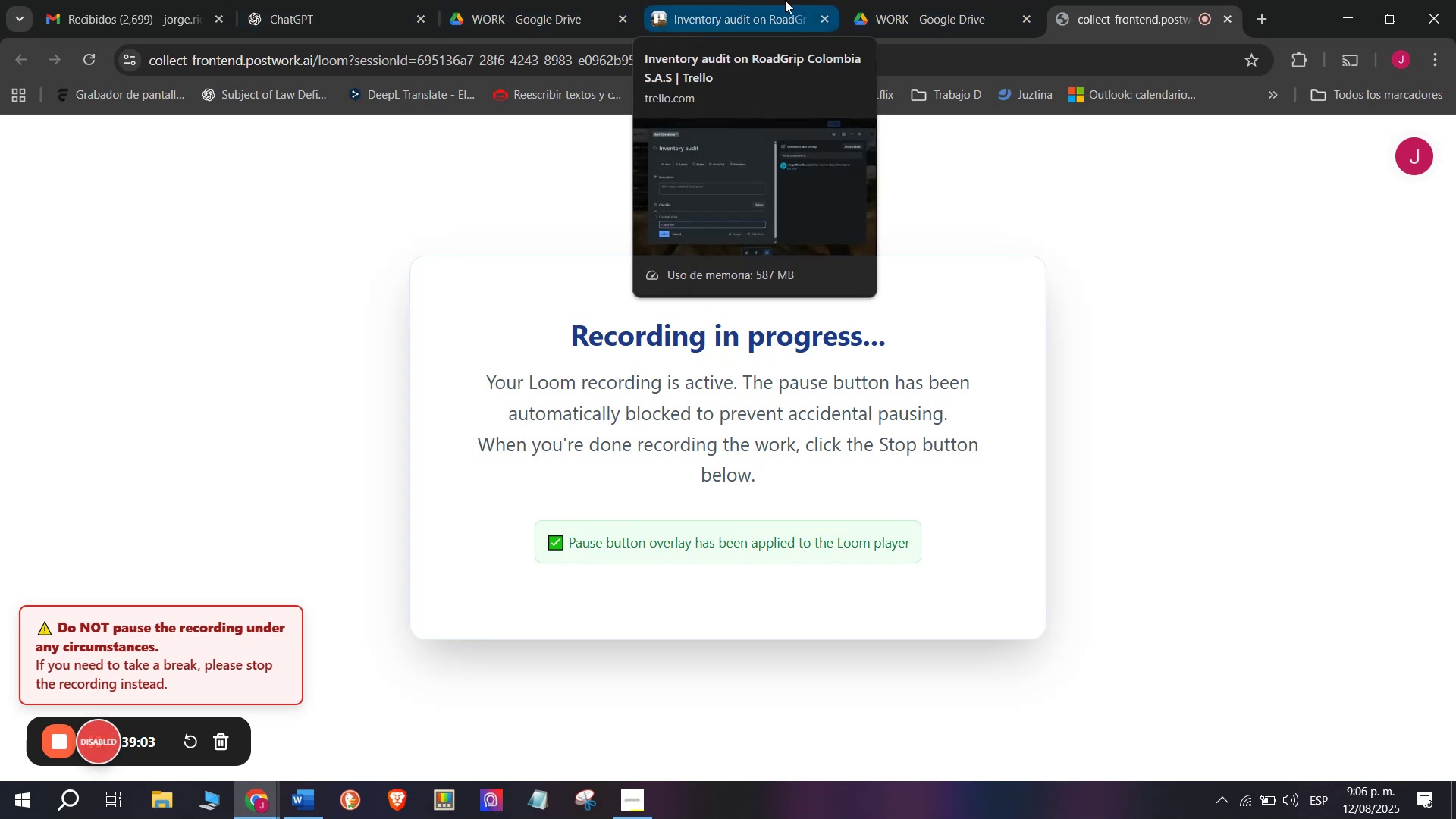 
left_click([785, 0])
 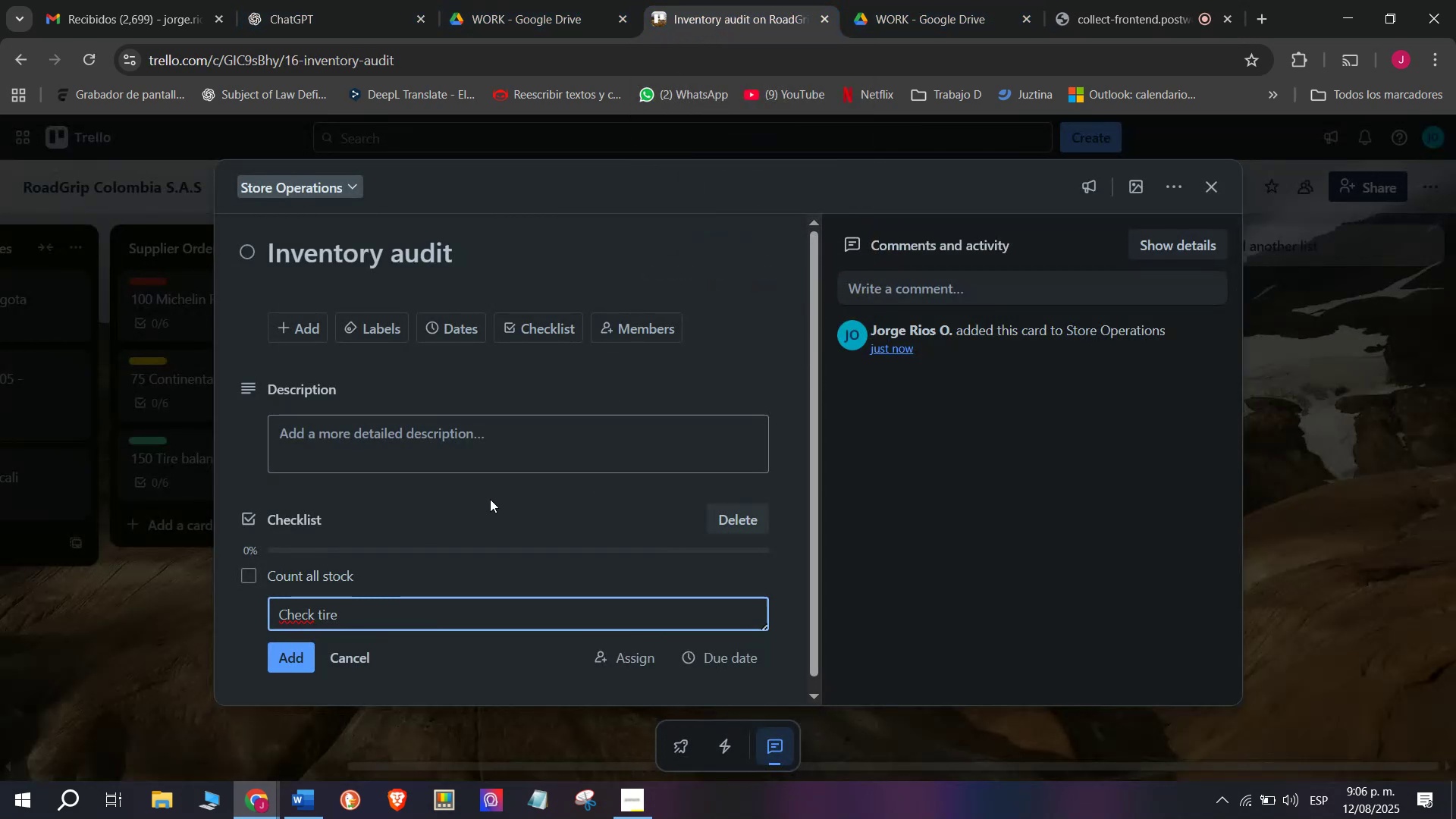 
wait(7.6)
 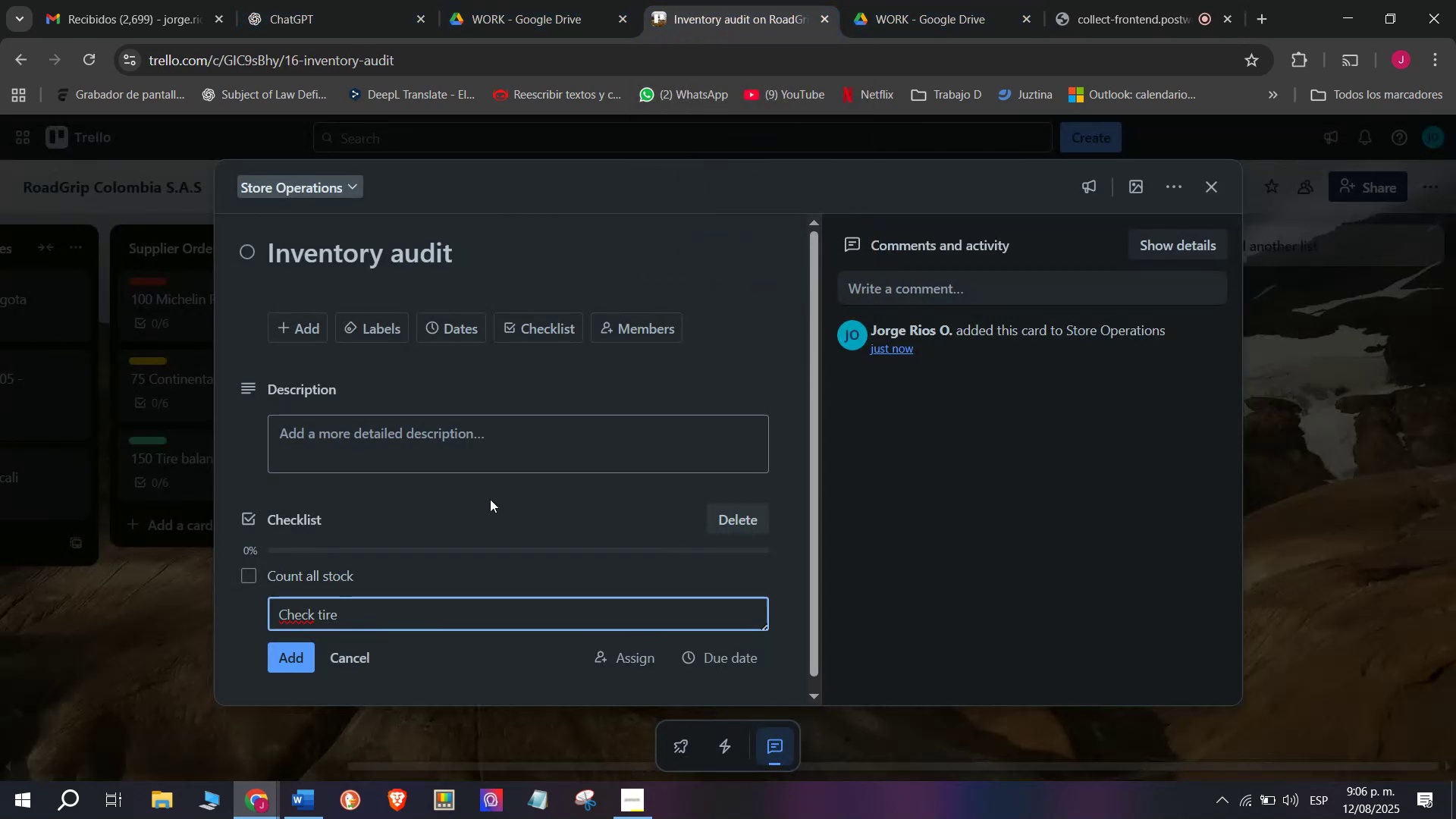 
type(condition)
 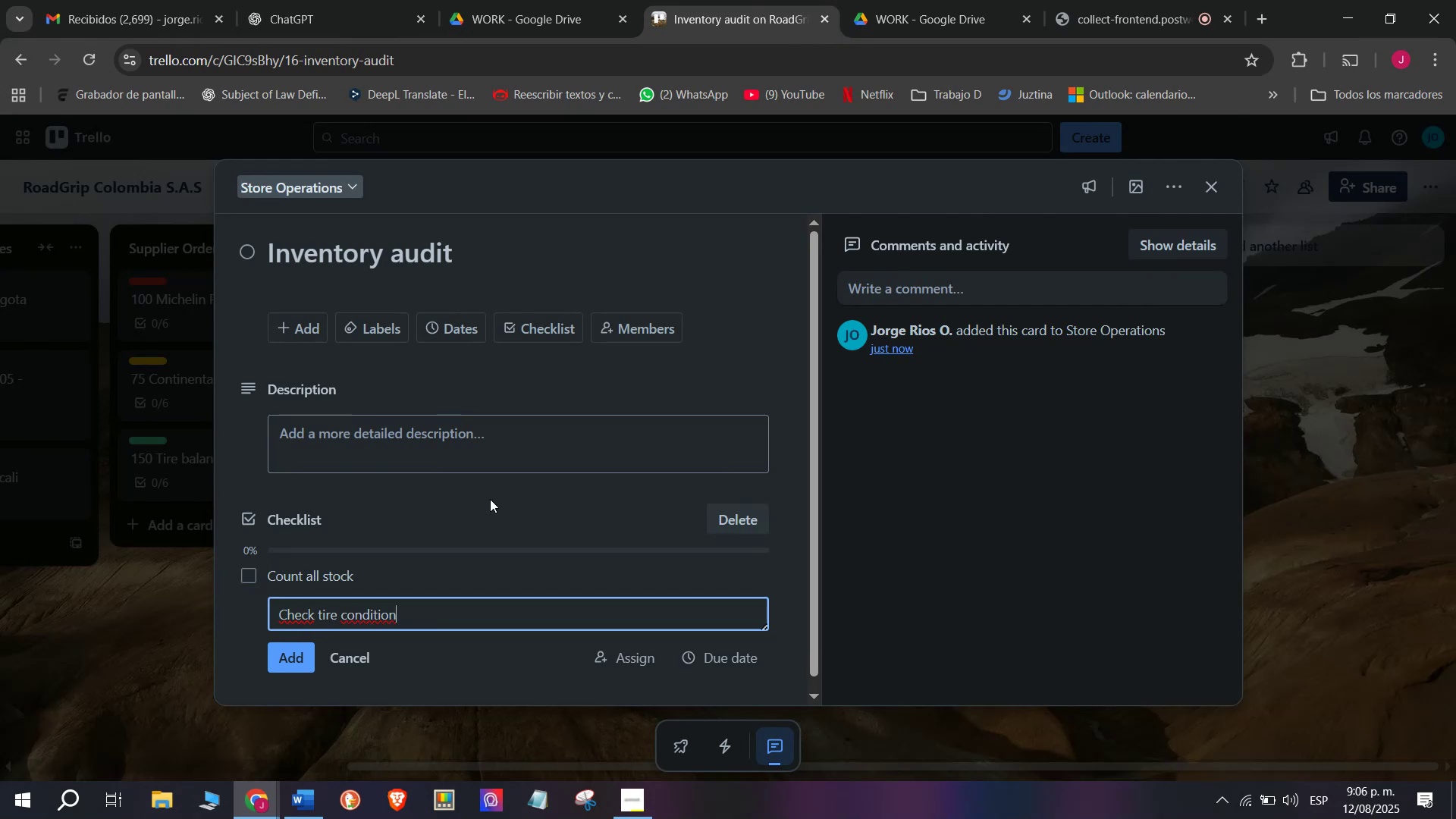 
wait(7.16)
 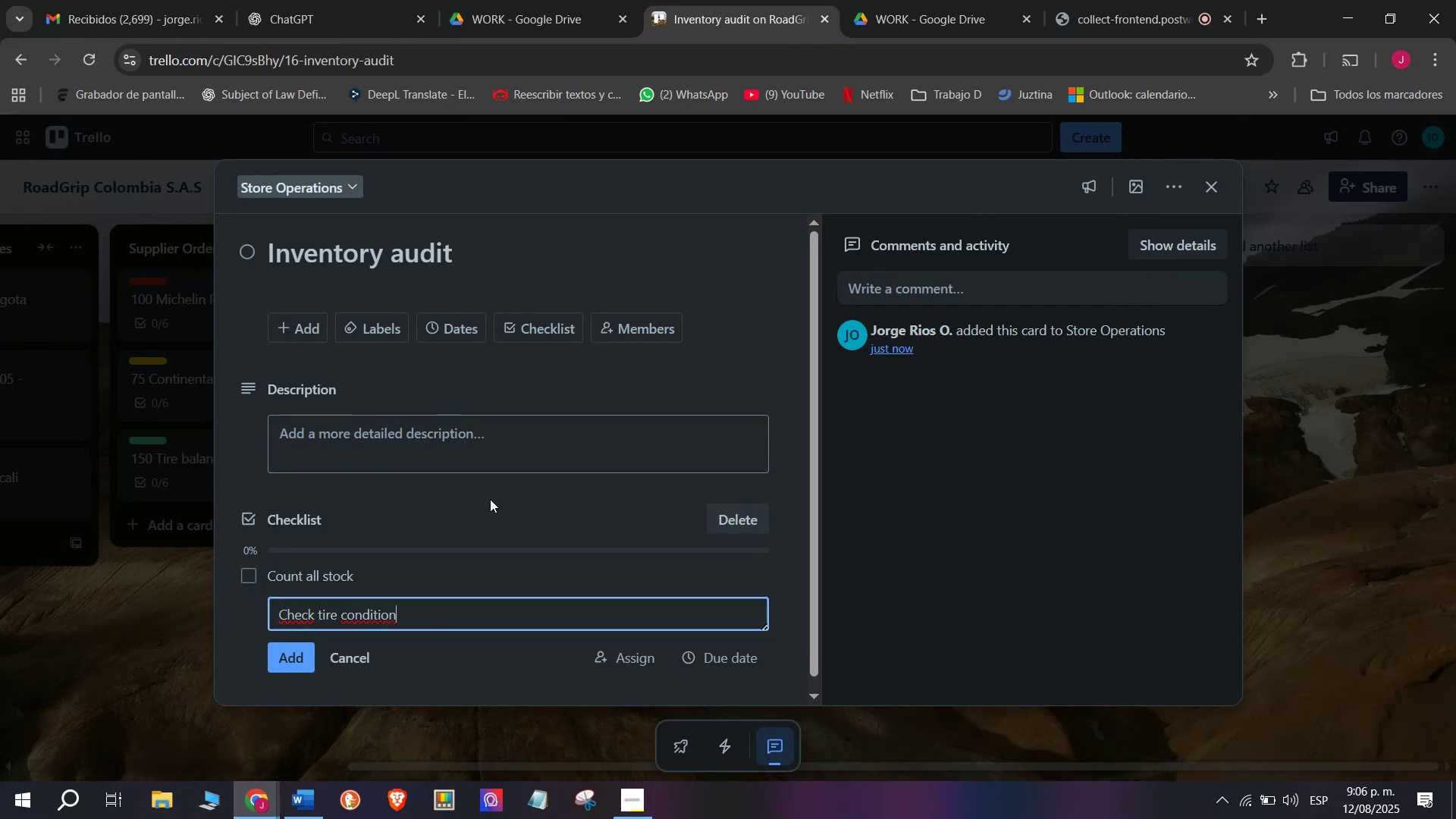 
key(S)
 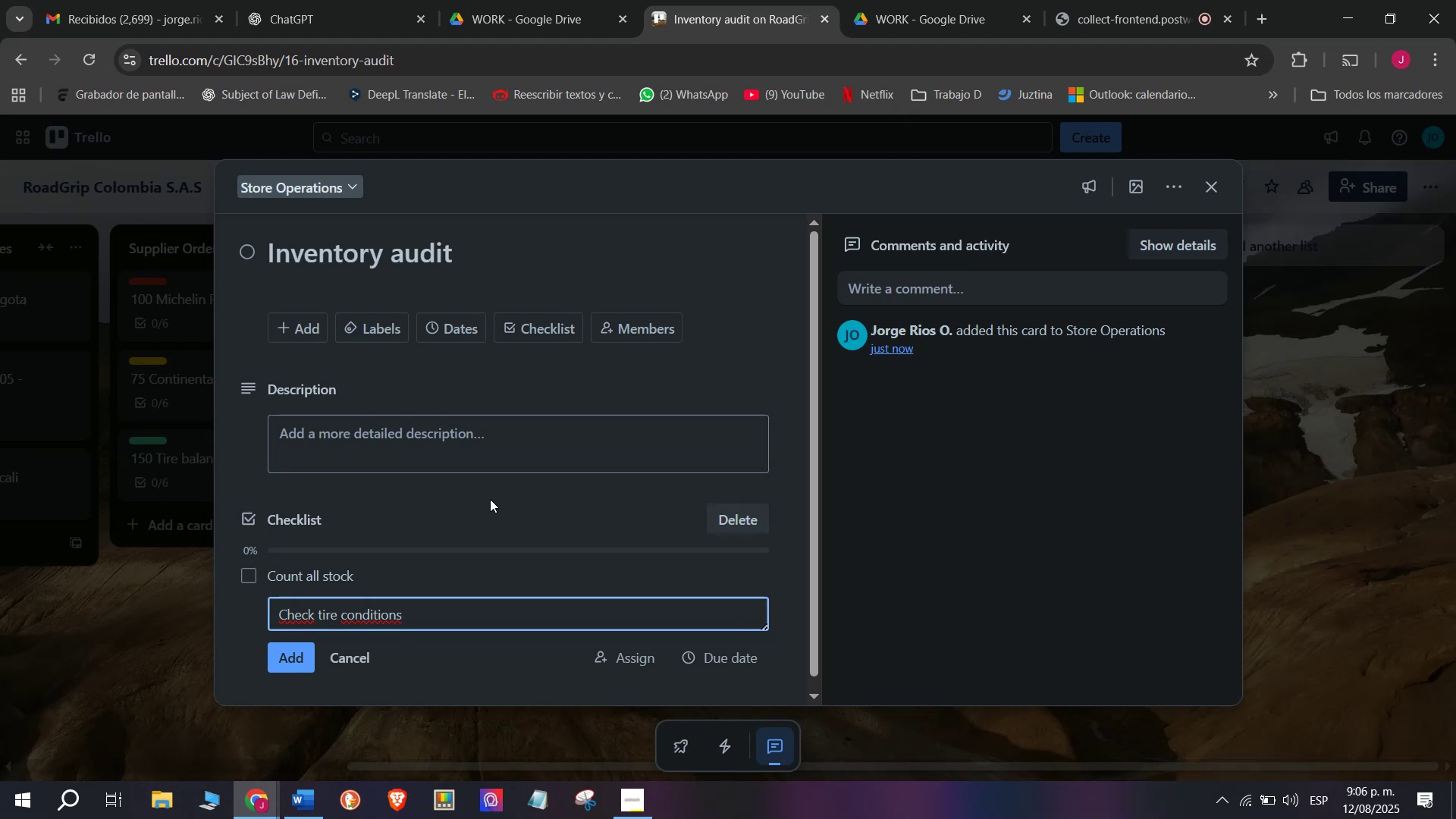 
key(Enter)
 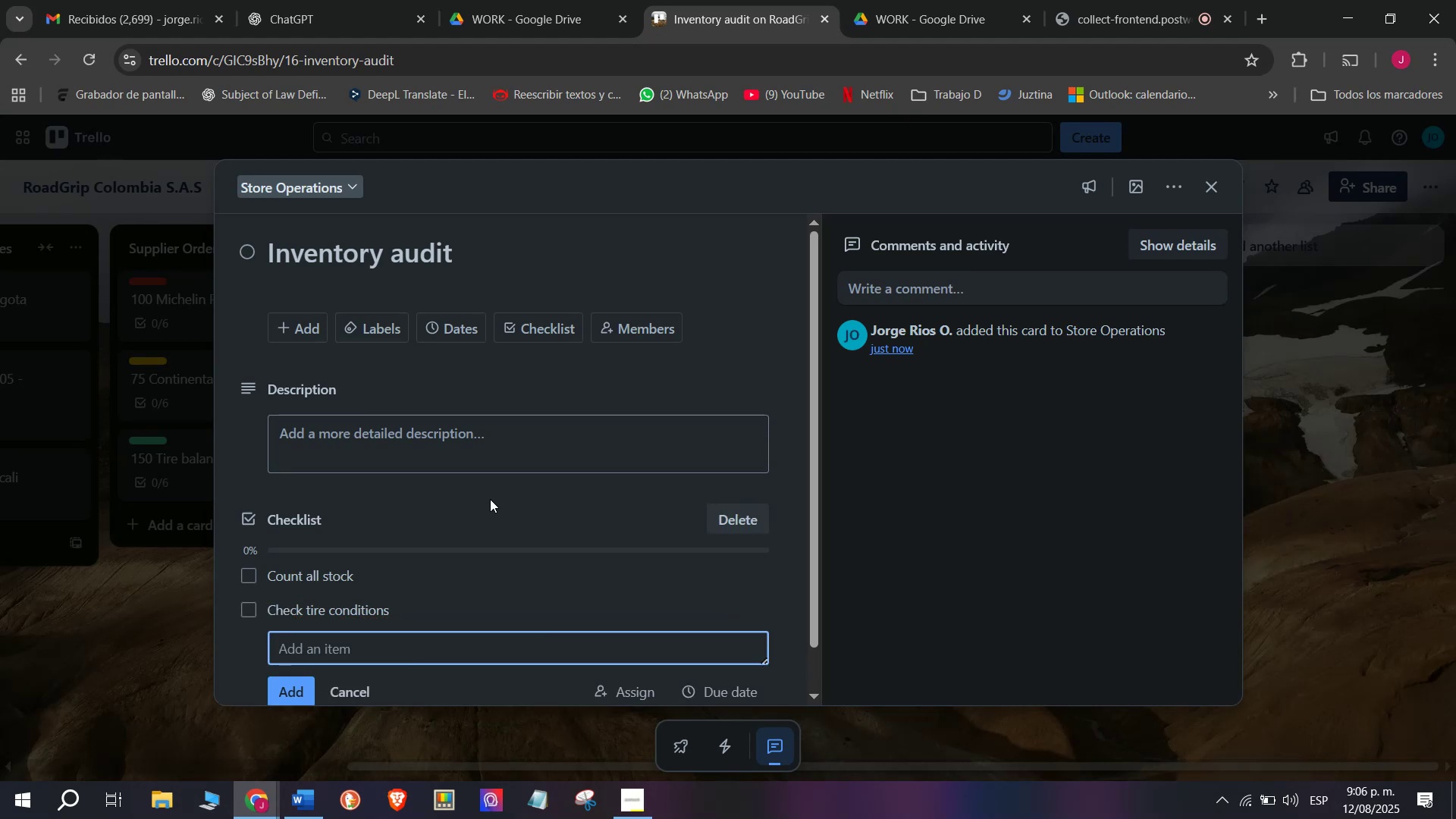 
type(Update system recorda)
key(Backspace)
type(s)
 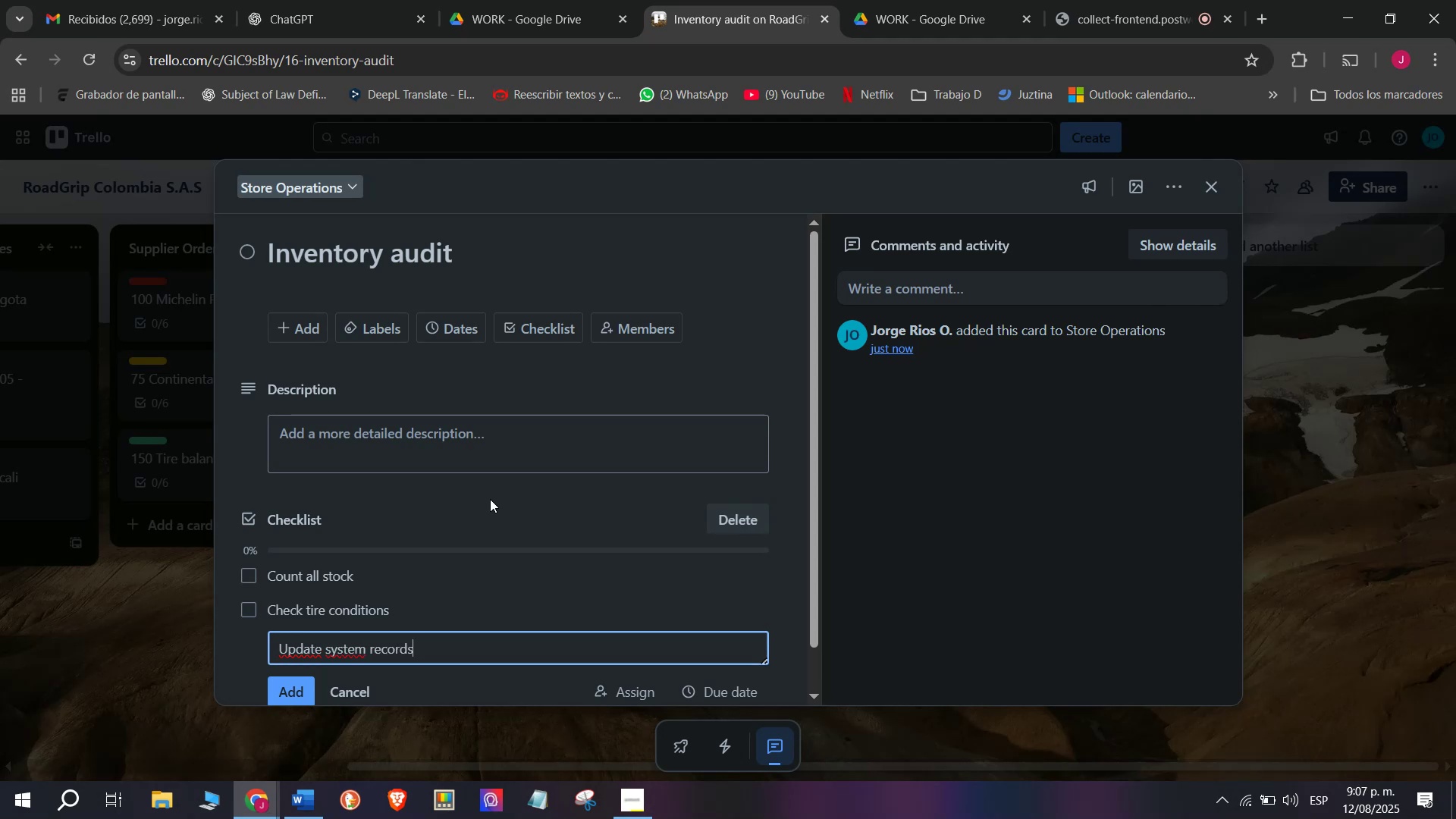 
key(Enter)
 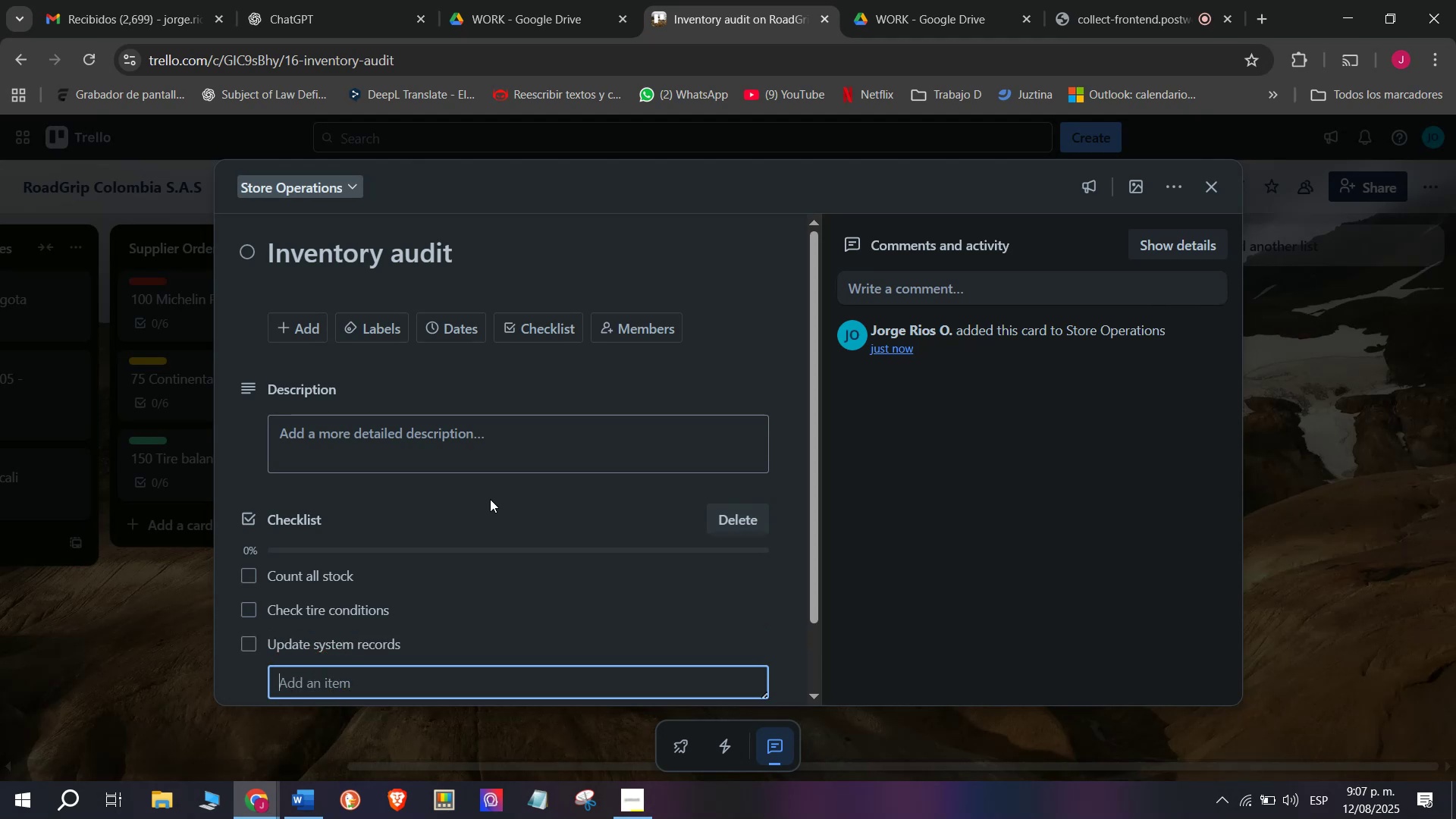 
scroll: coordinate [490, 499], scroll_direction: down, amount: 1.0
 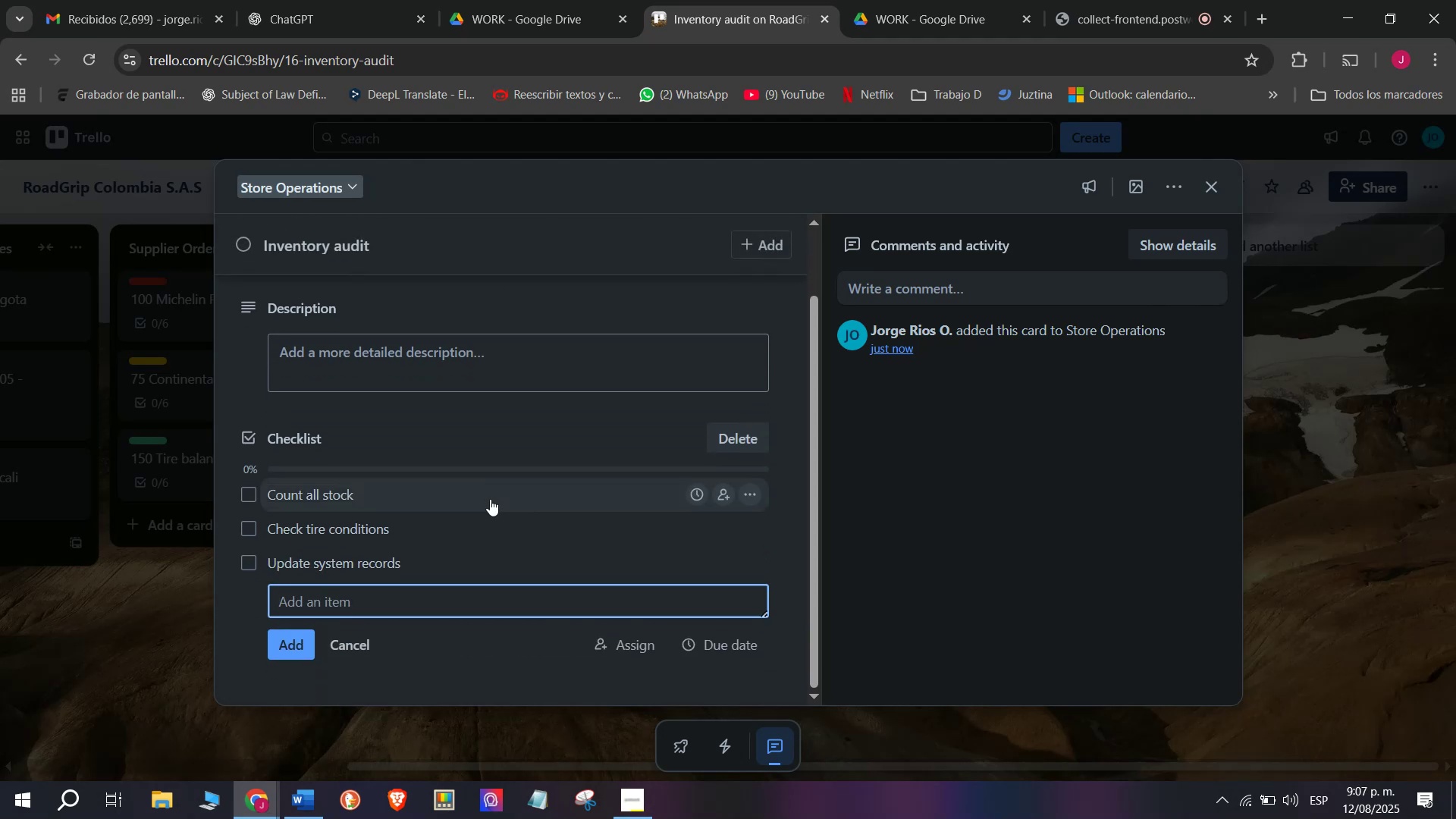 
type(Identy)
key(Backspace)
type(ify low )
key(Backspace)
type(.)
key(Backspace)
type(-stock models)
 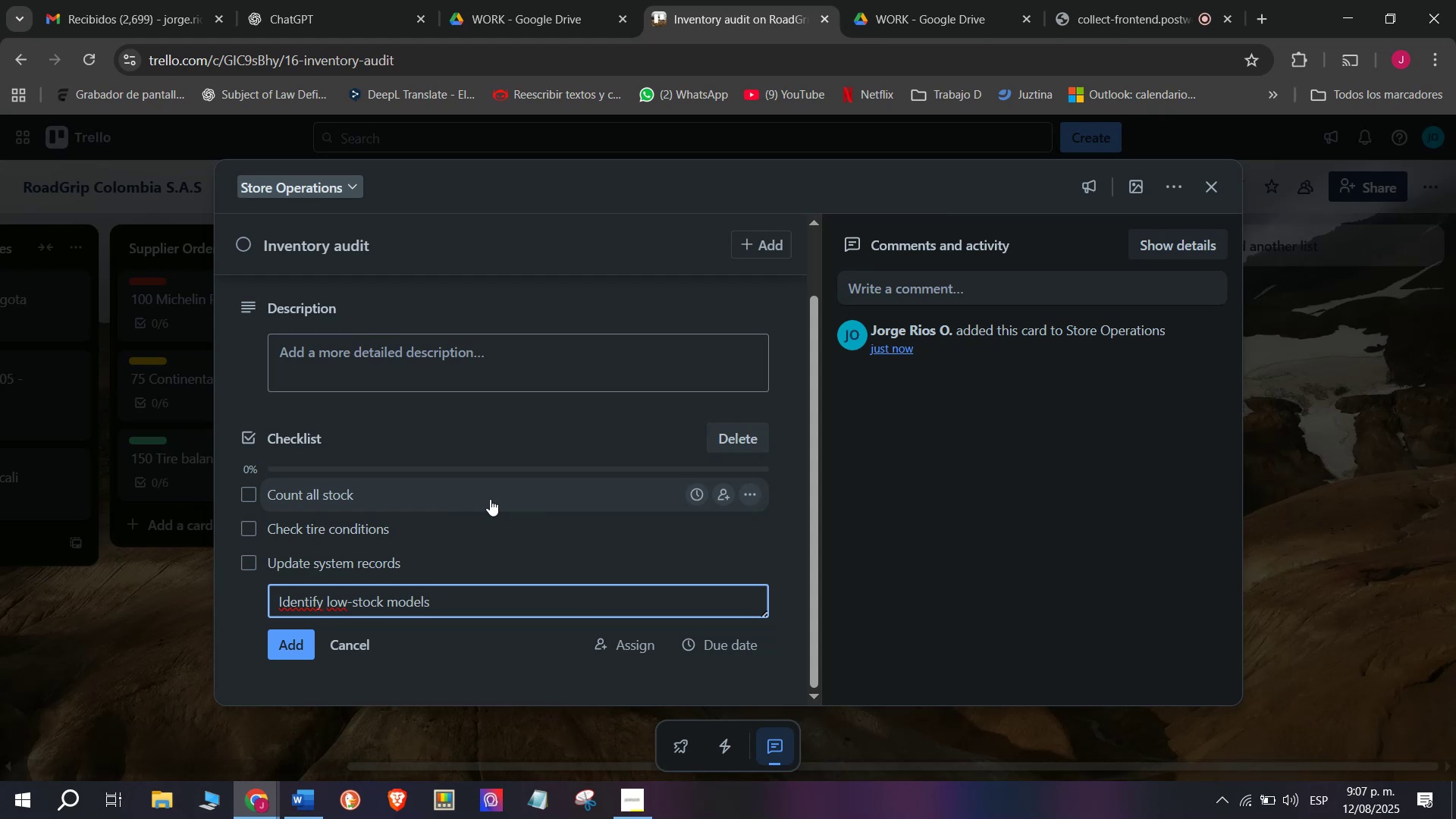 
key(Enter)
 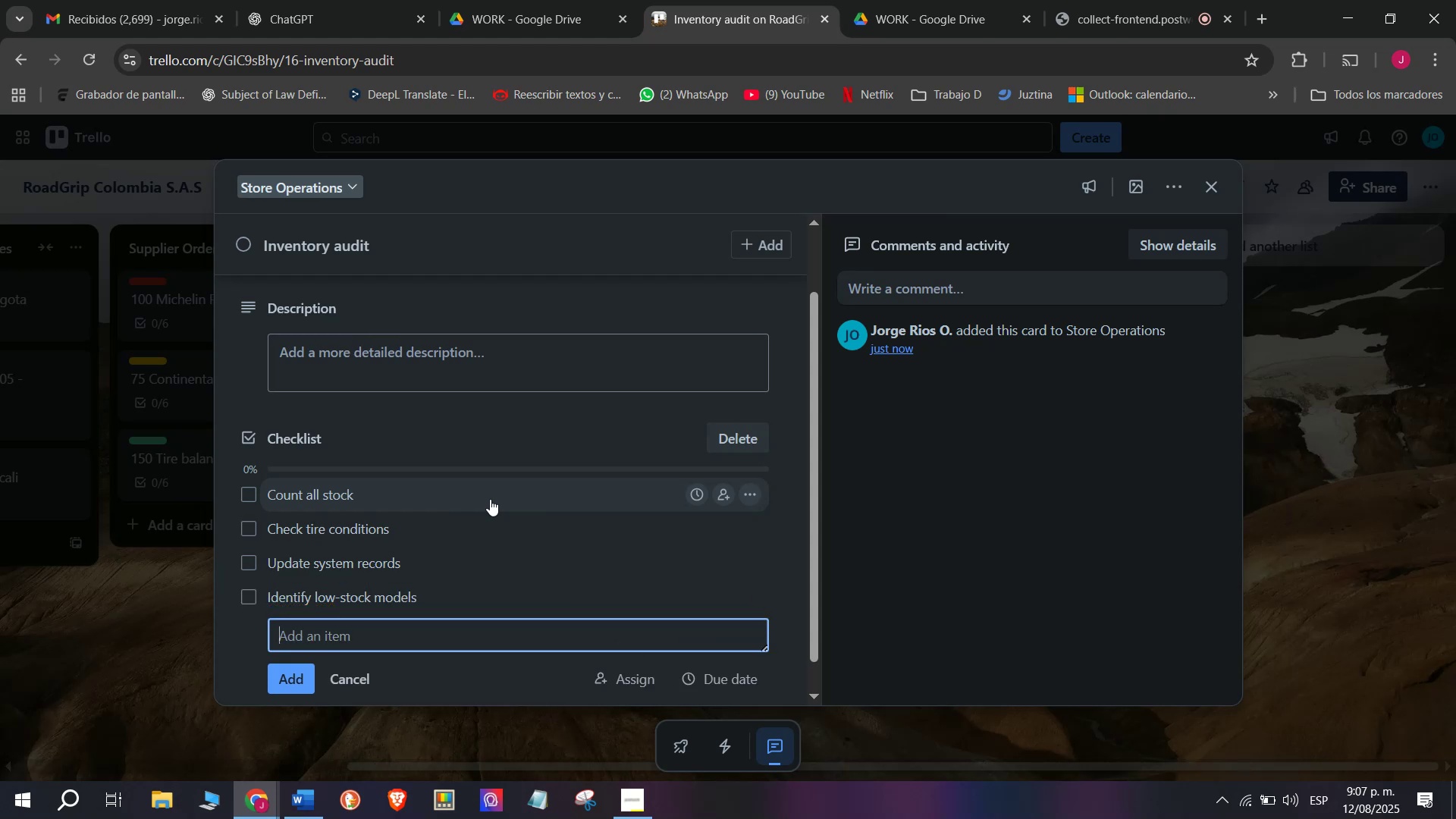 
scroll: coordinate [493, 541], scroll_direction: down, amount: 2.0
 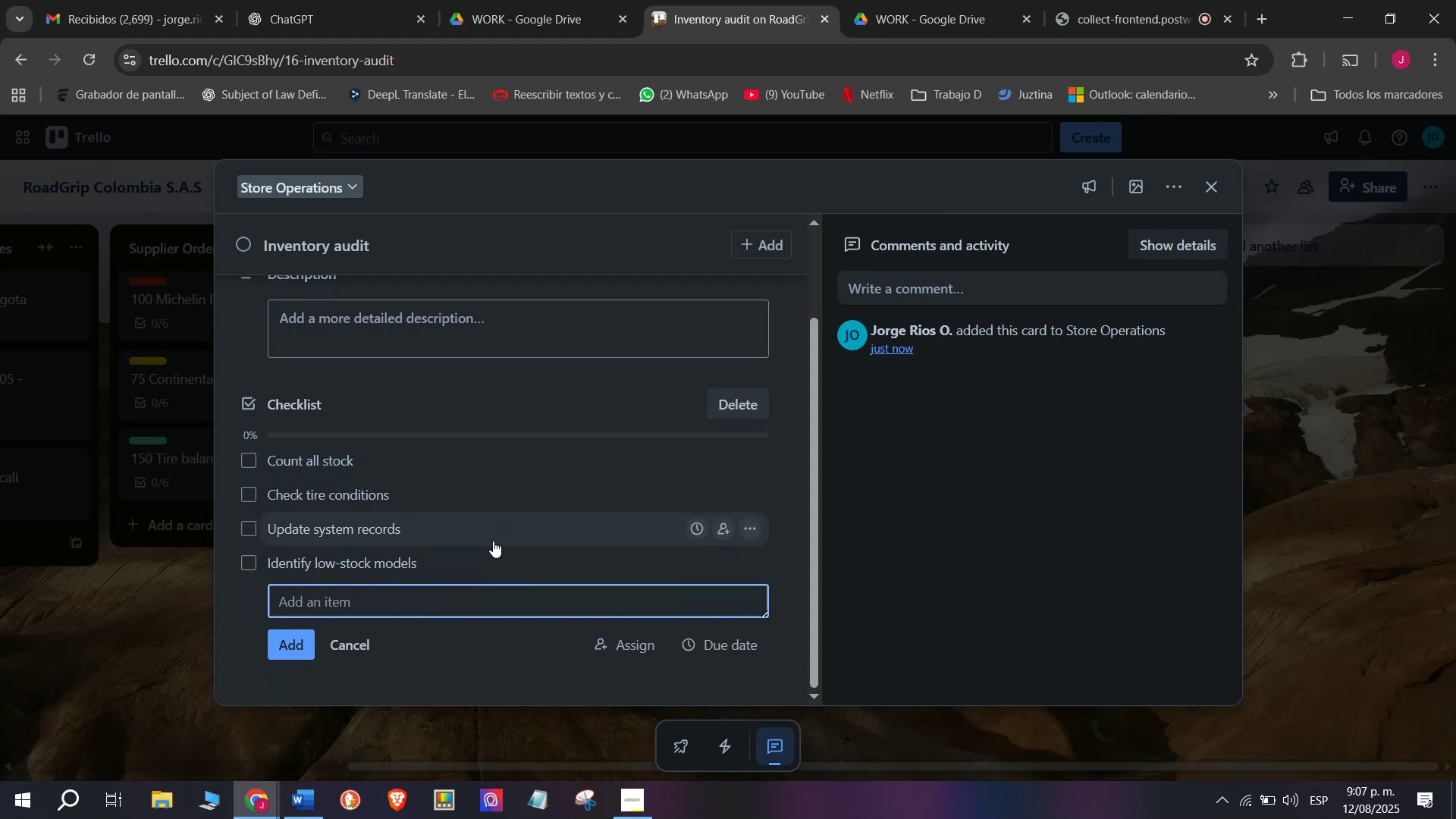 
type(Reques)
 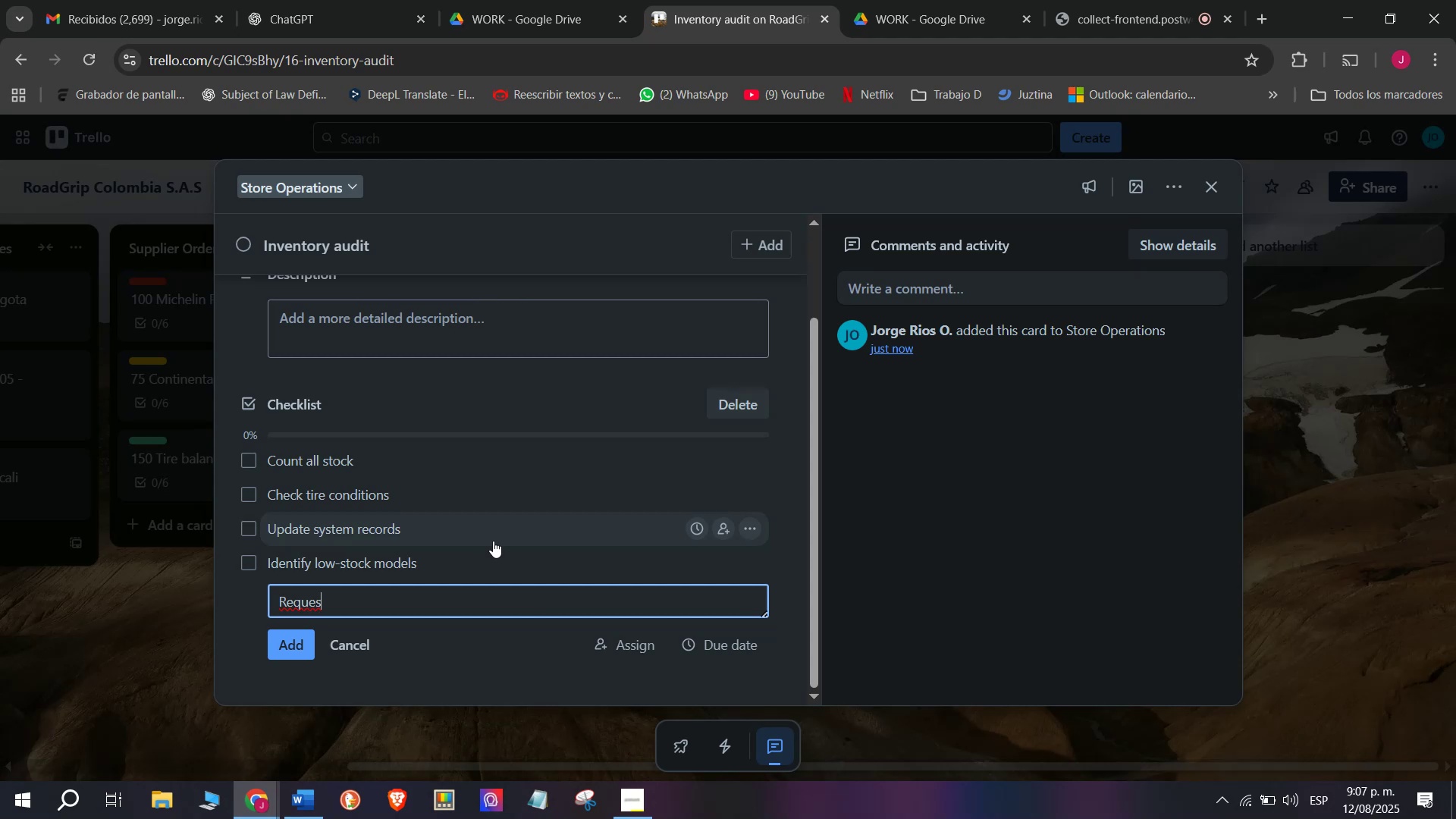 
type(t replenishment)
 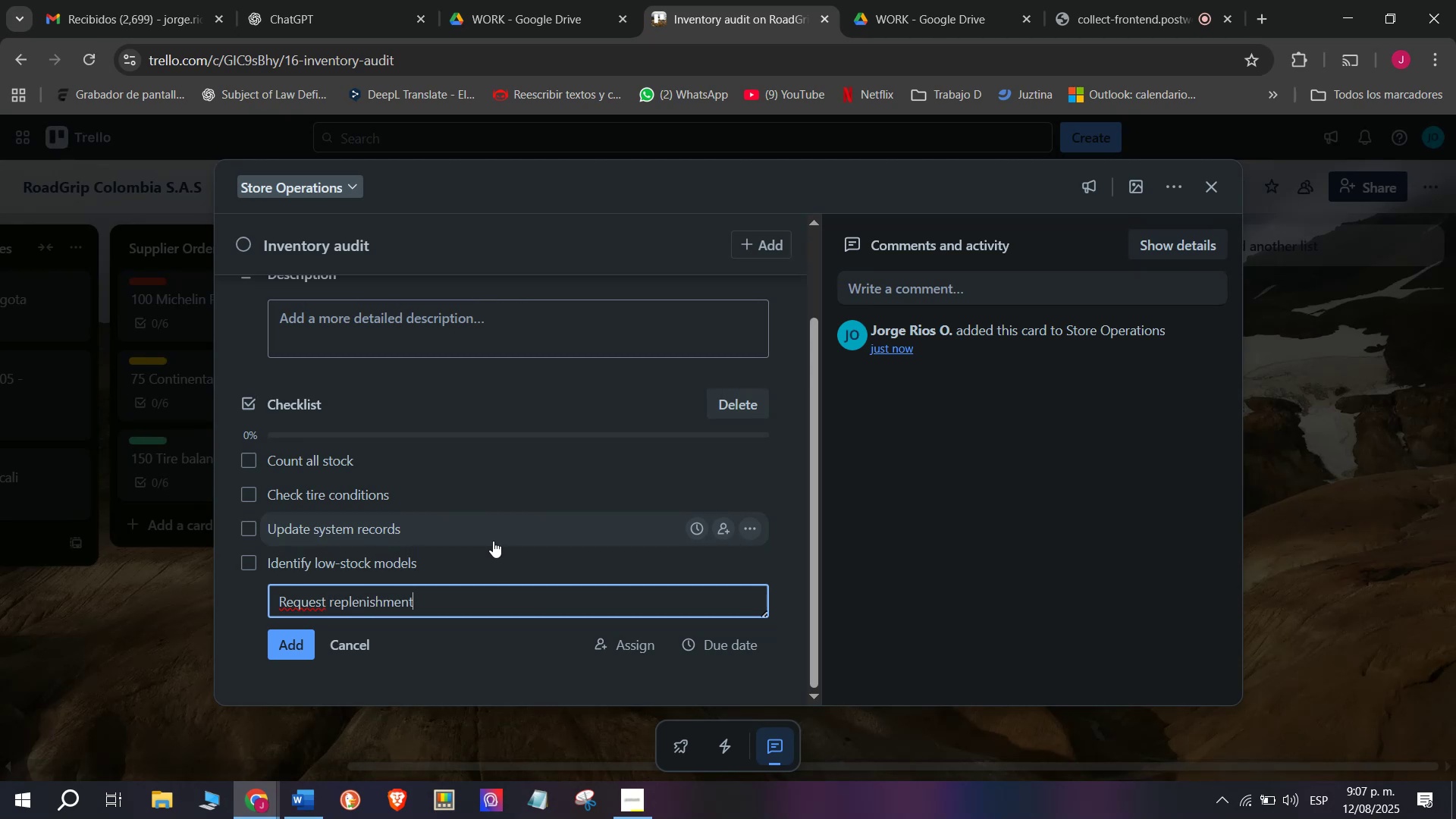 
key(Enter)
 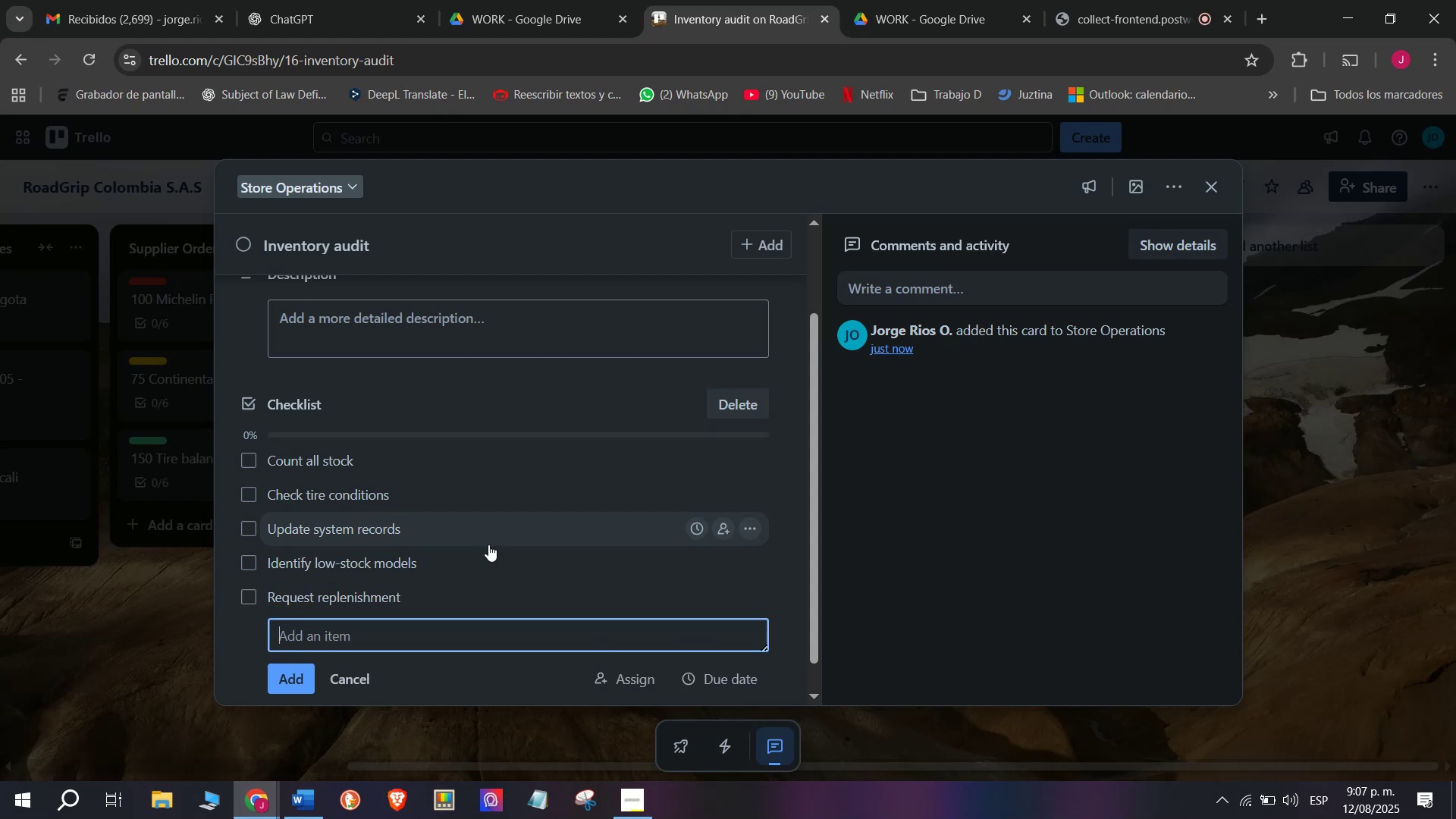 
scroll: coordinate [535, 586], scroll_direction: down, amount: 2.0
 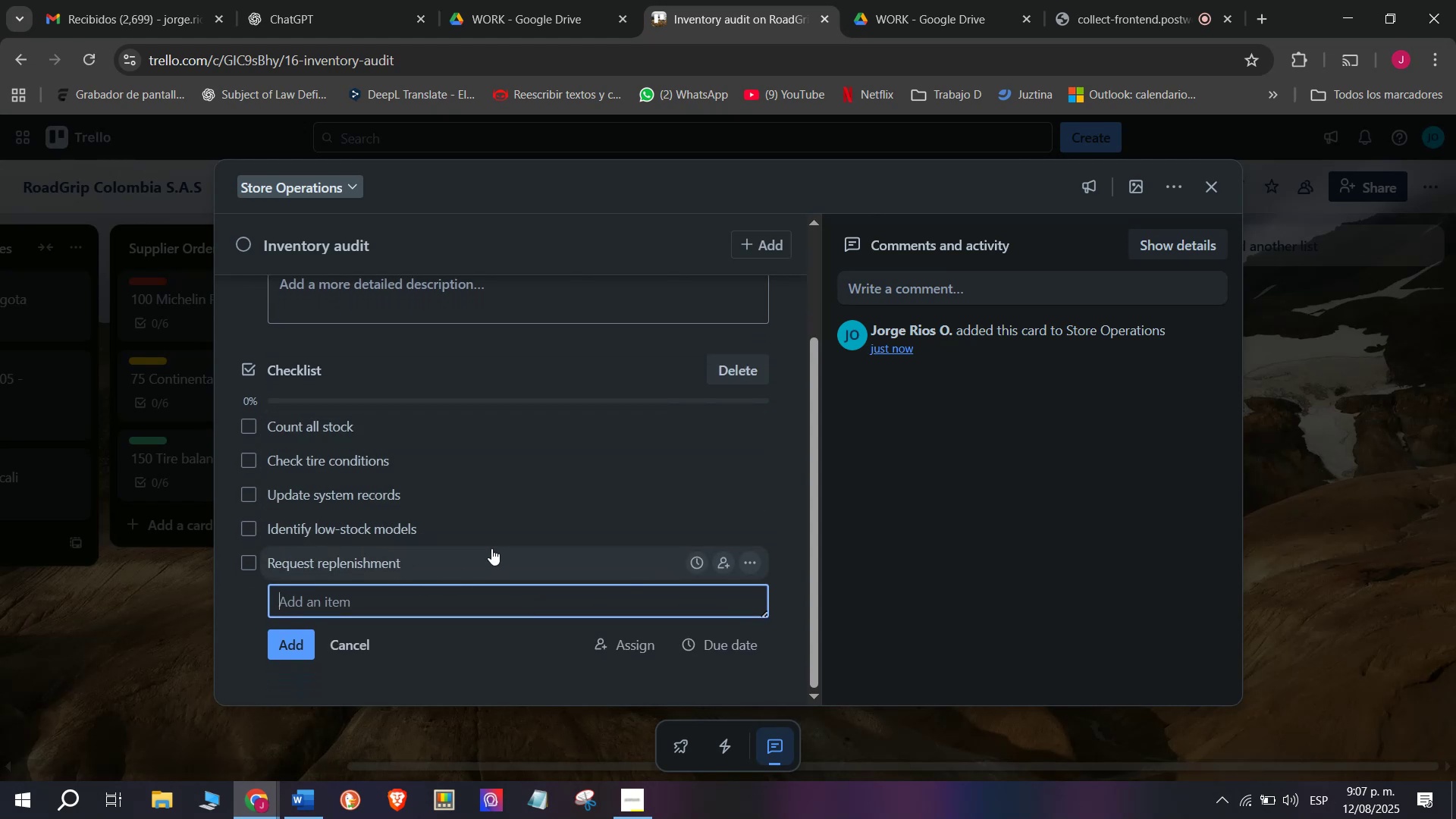 
wait(6.09)
 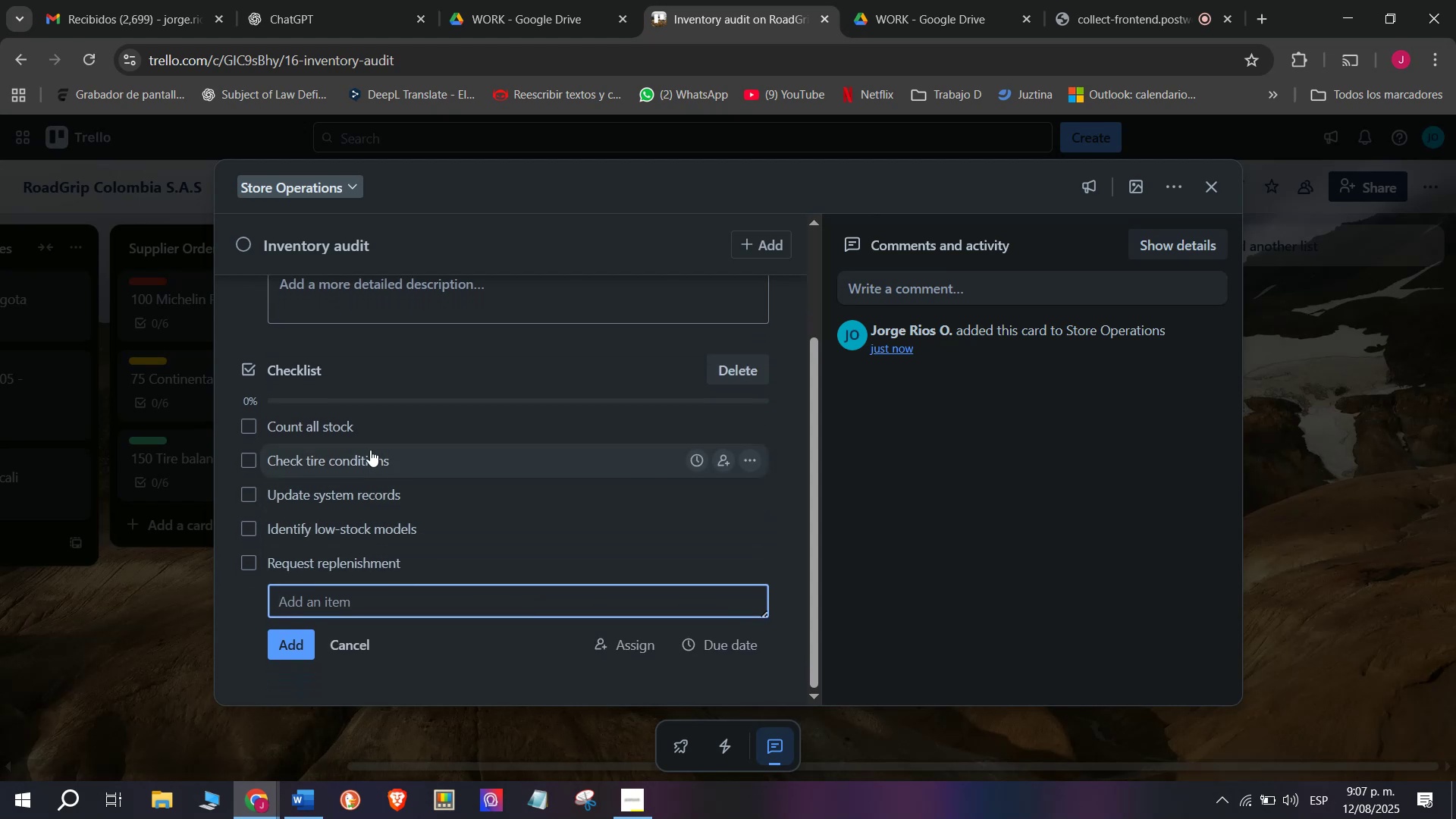 
type(Send report to HQ)
 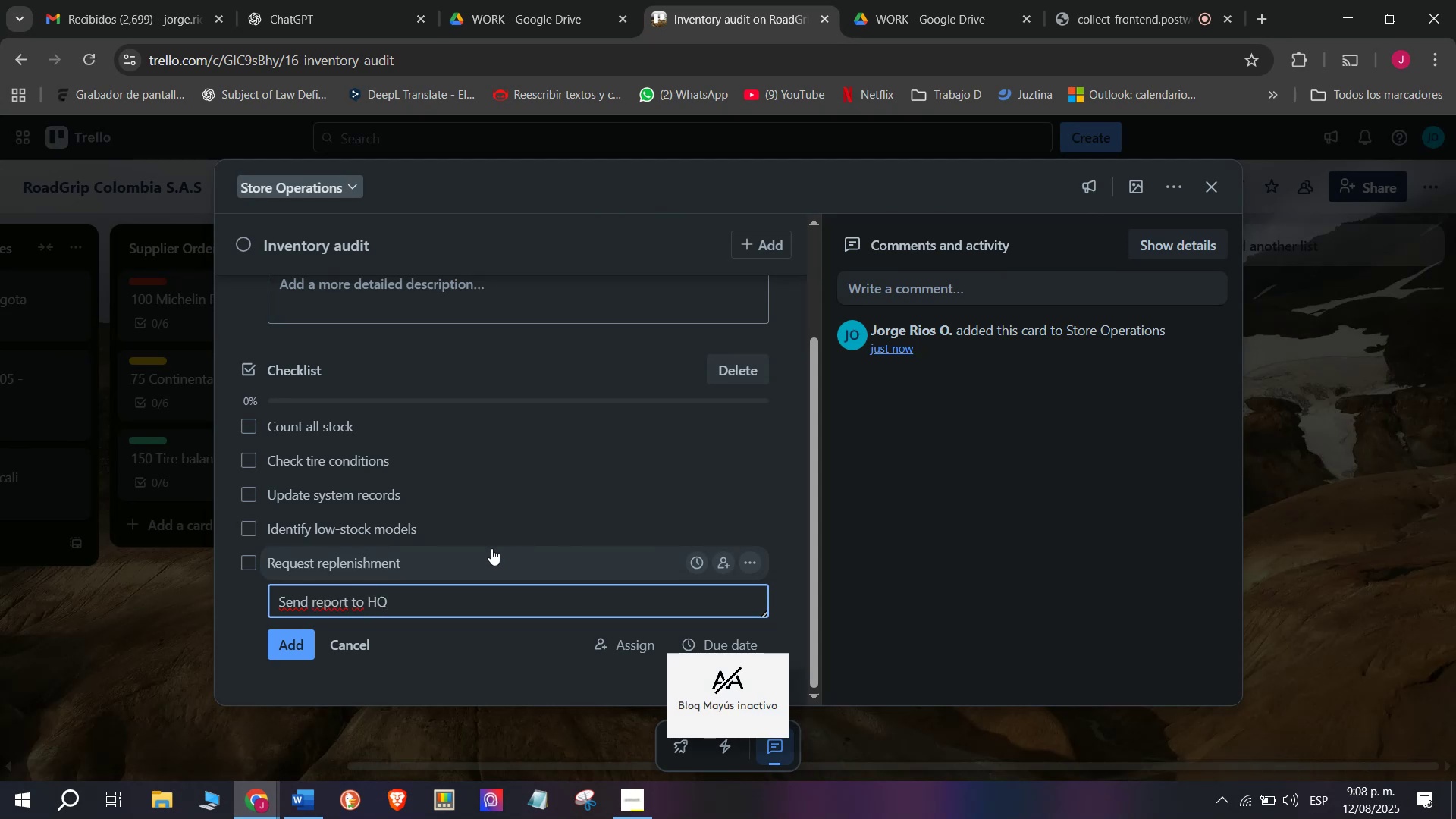 
key(Enter)
 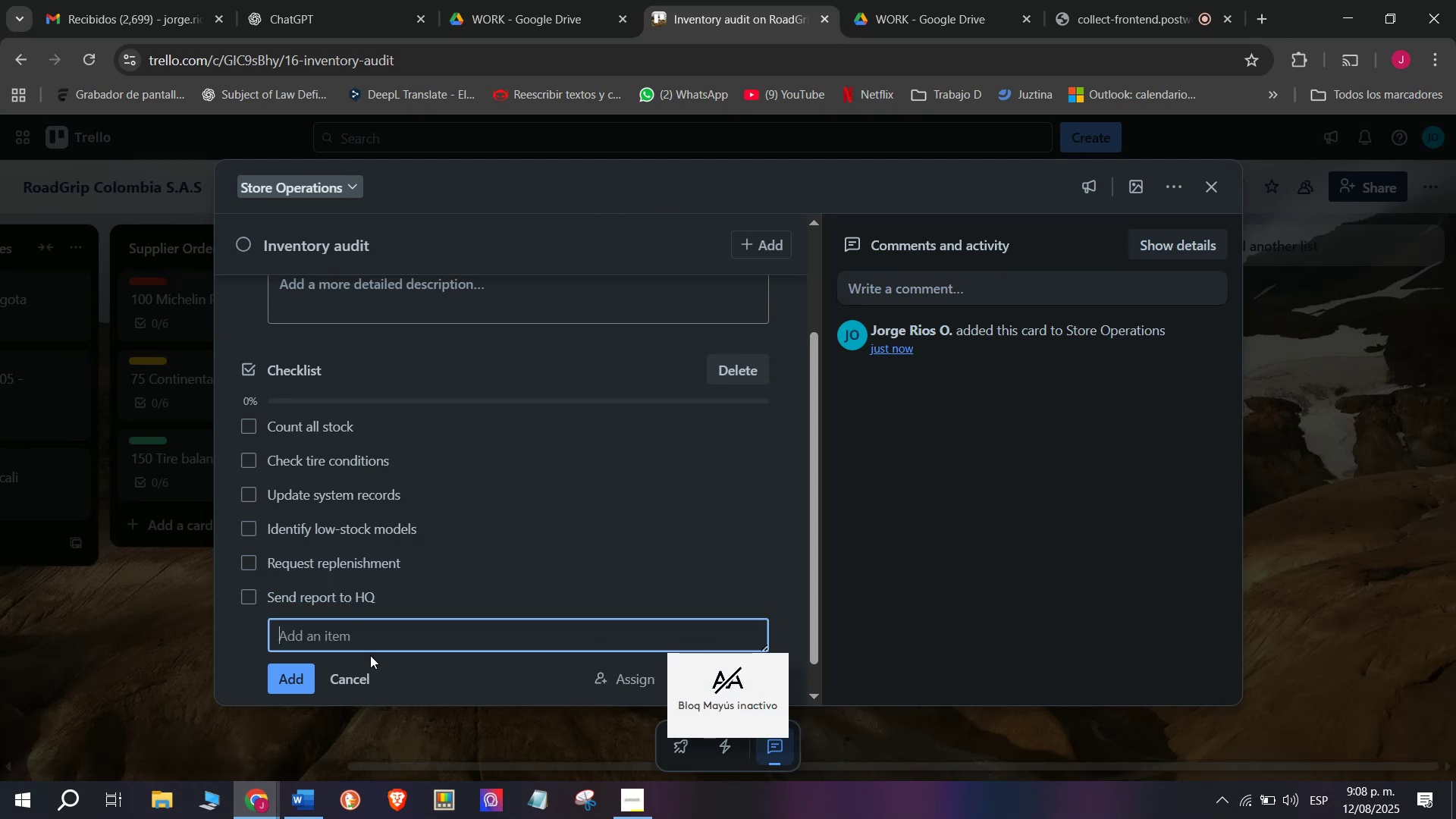 
scroll: coordinate [391, 601], scroll_direction: up, amount: 2.0
 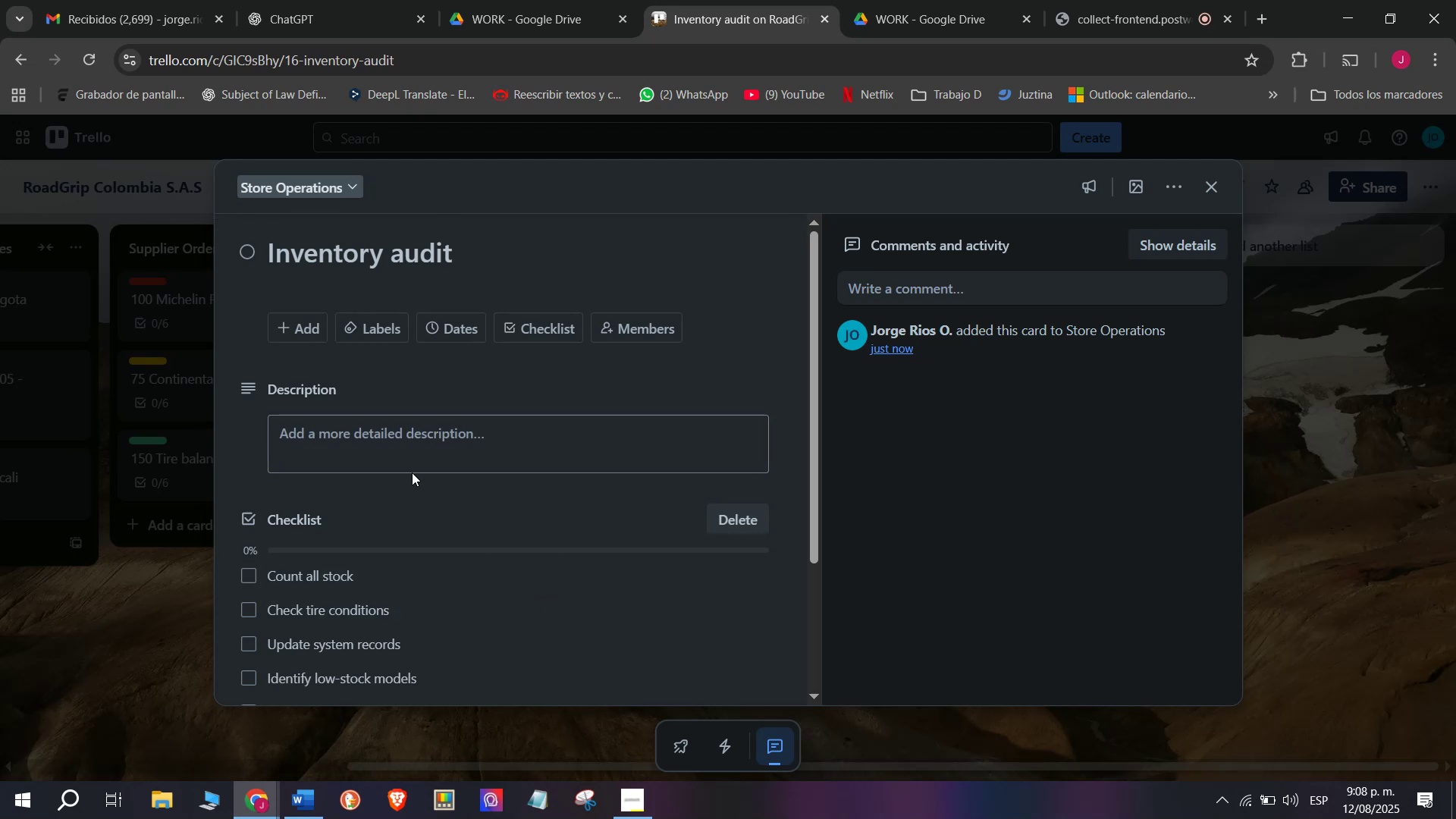 
left_click([346, 329])
 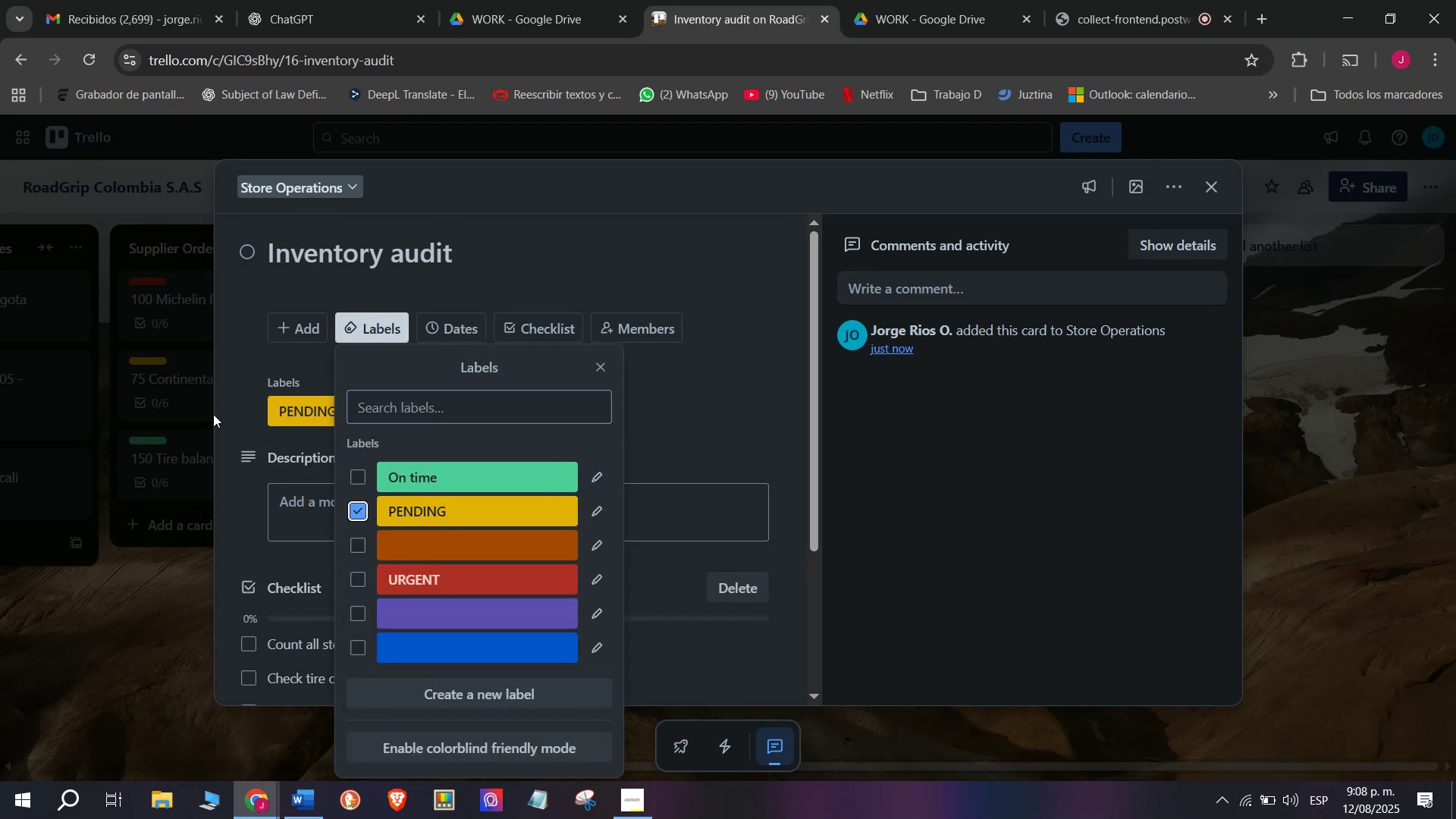 
scroll: coordinate [263, 495], scroll_direction: down, amount: 5.0
 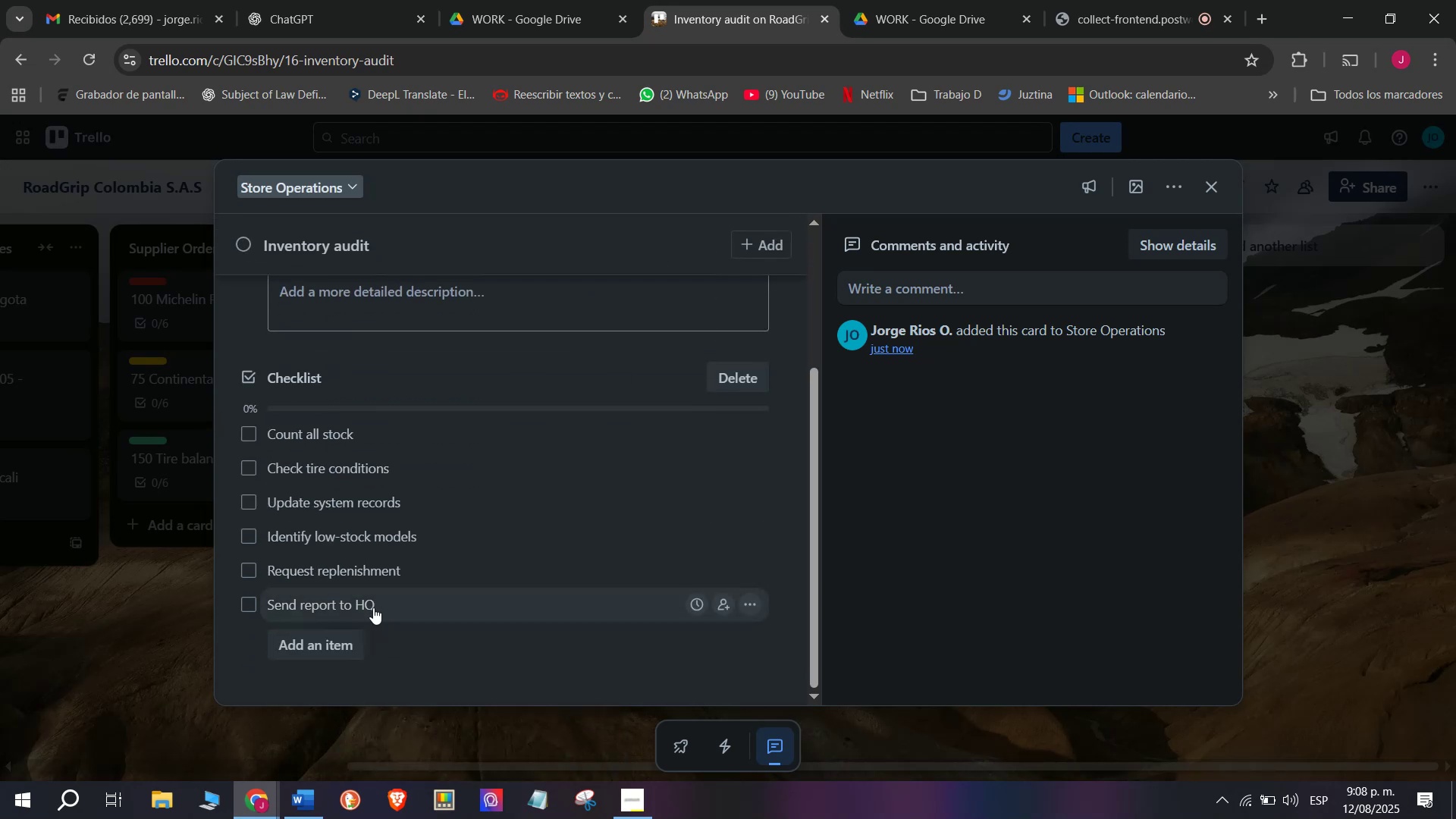 
scroll: coordinate [383, 563], scroll_direction: up, amount: 4.0
 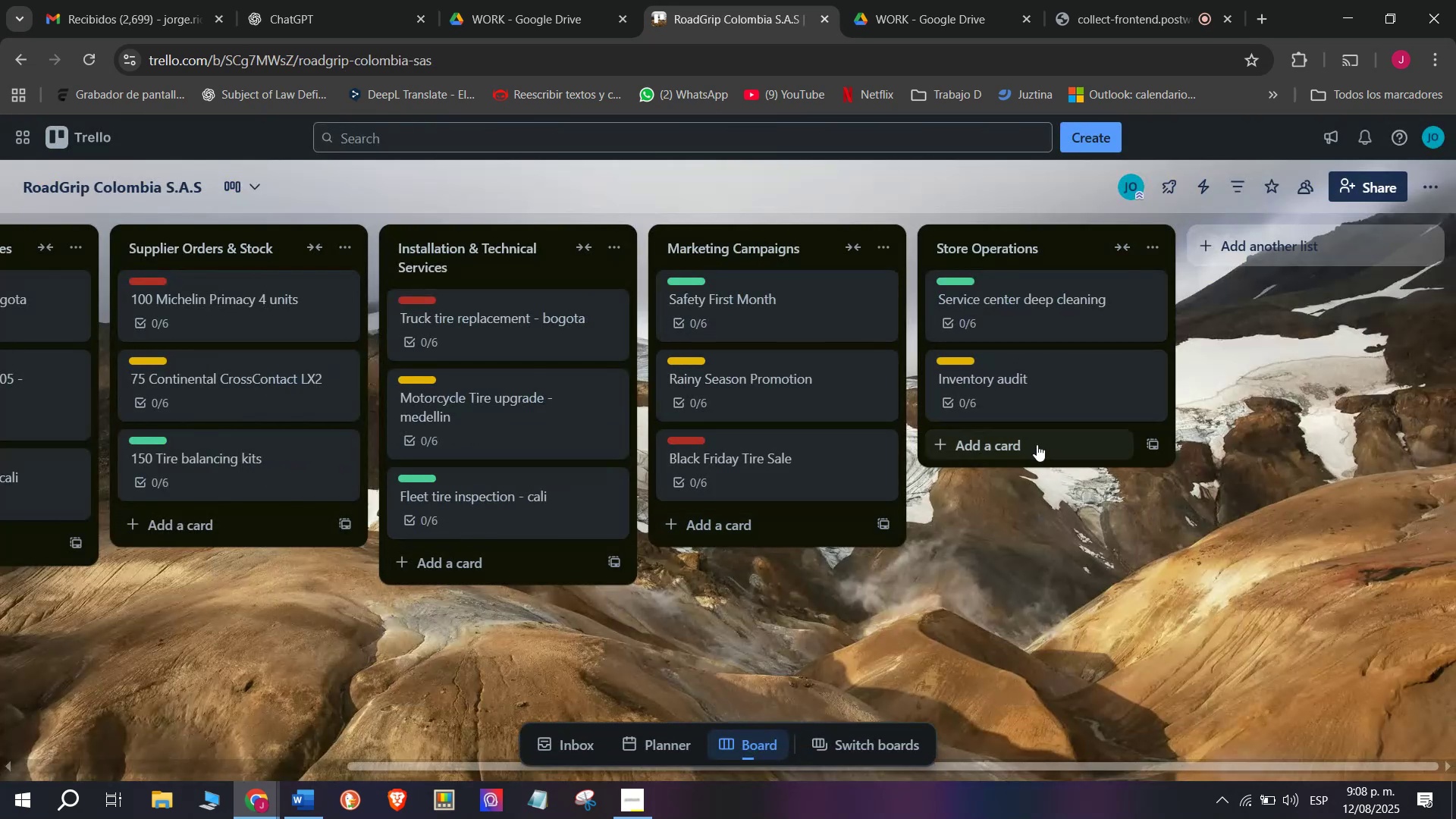 
left_click([1034, 434])
 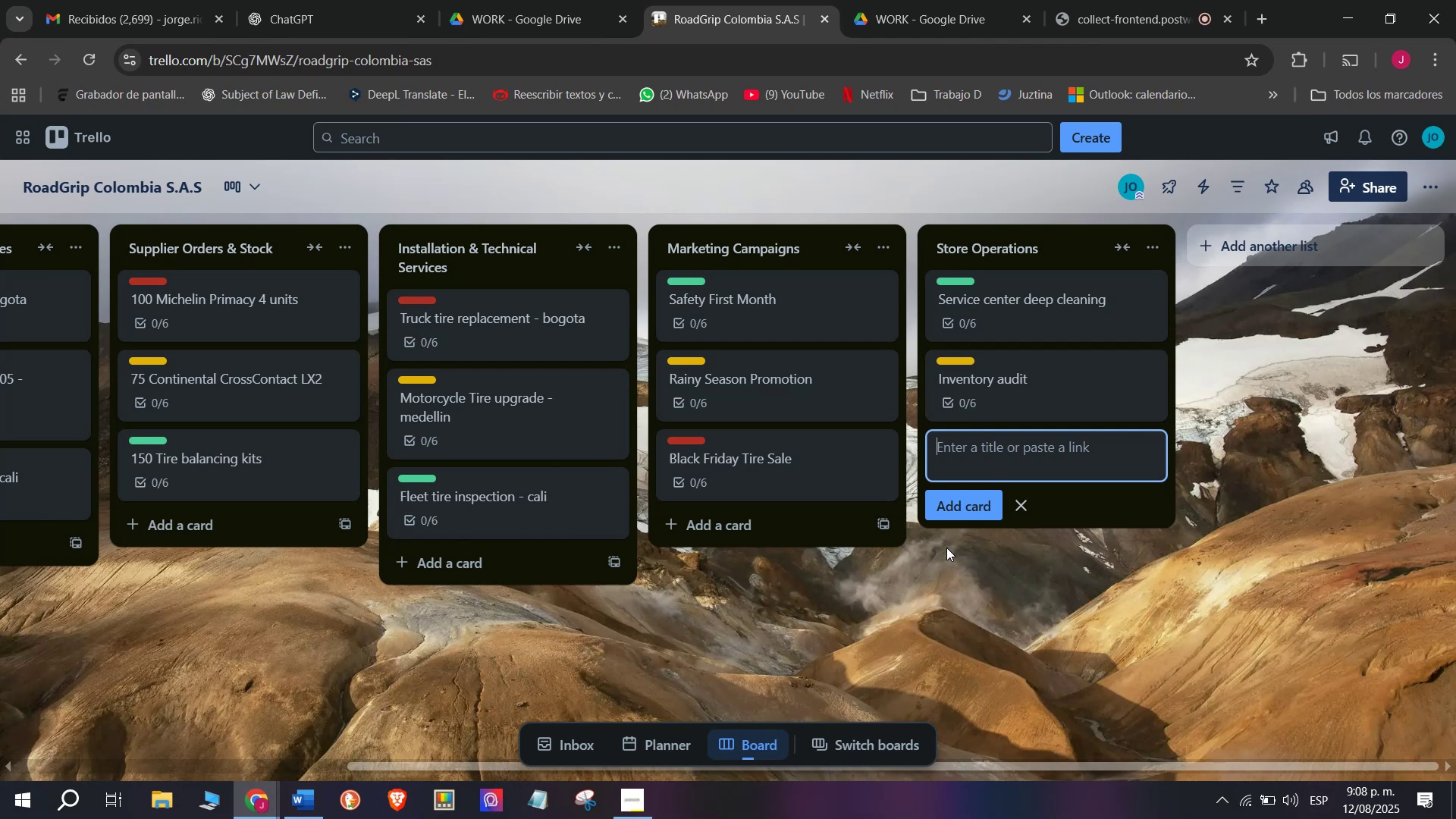 
wait(6.72)
 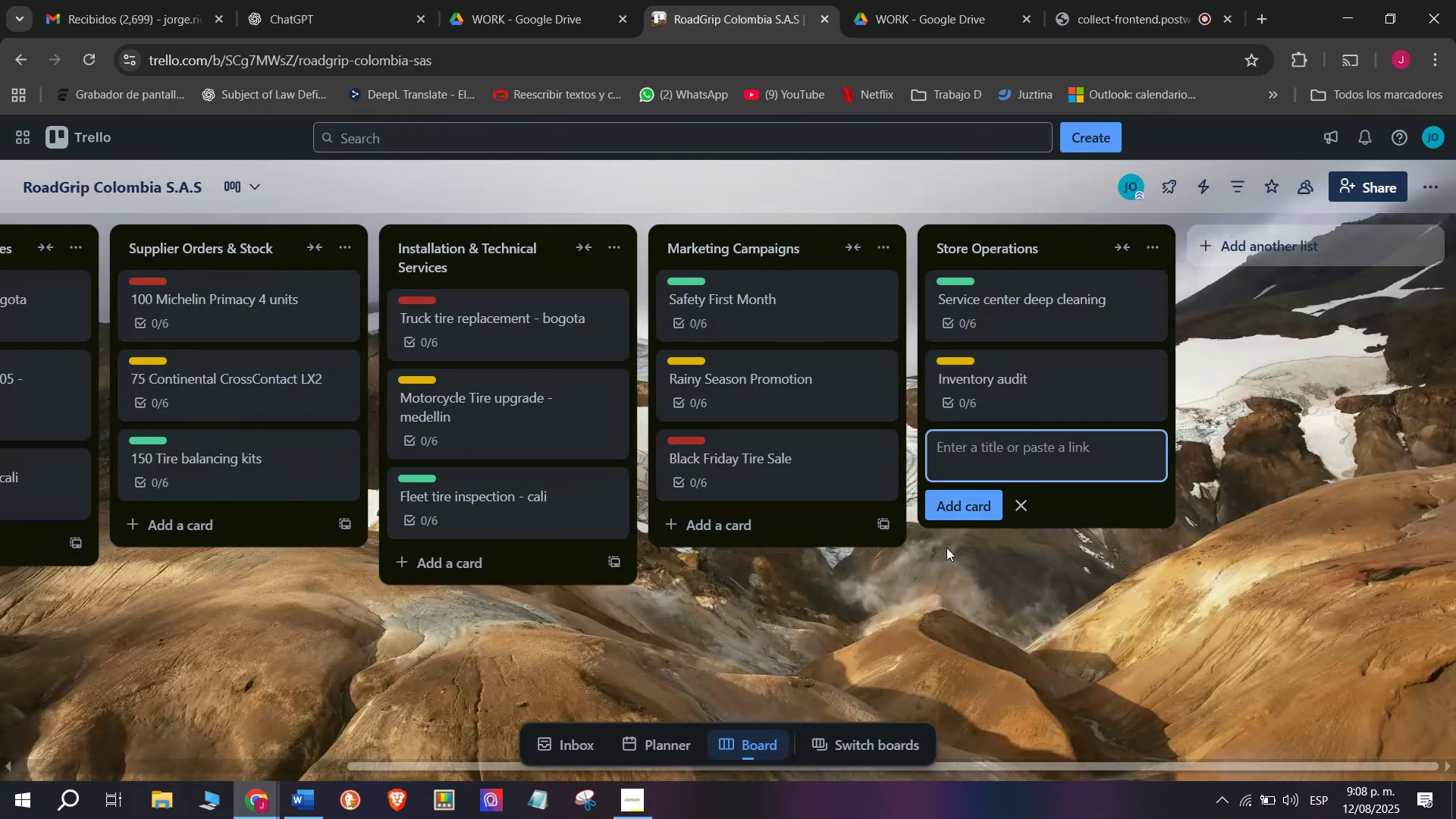 
type(Fire safety inspection)
 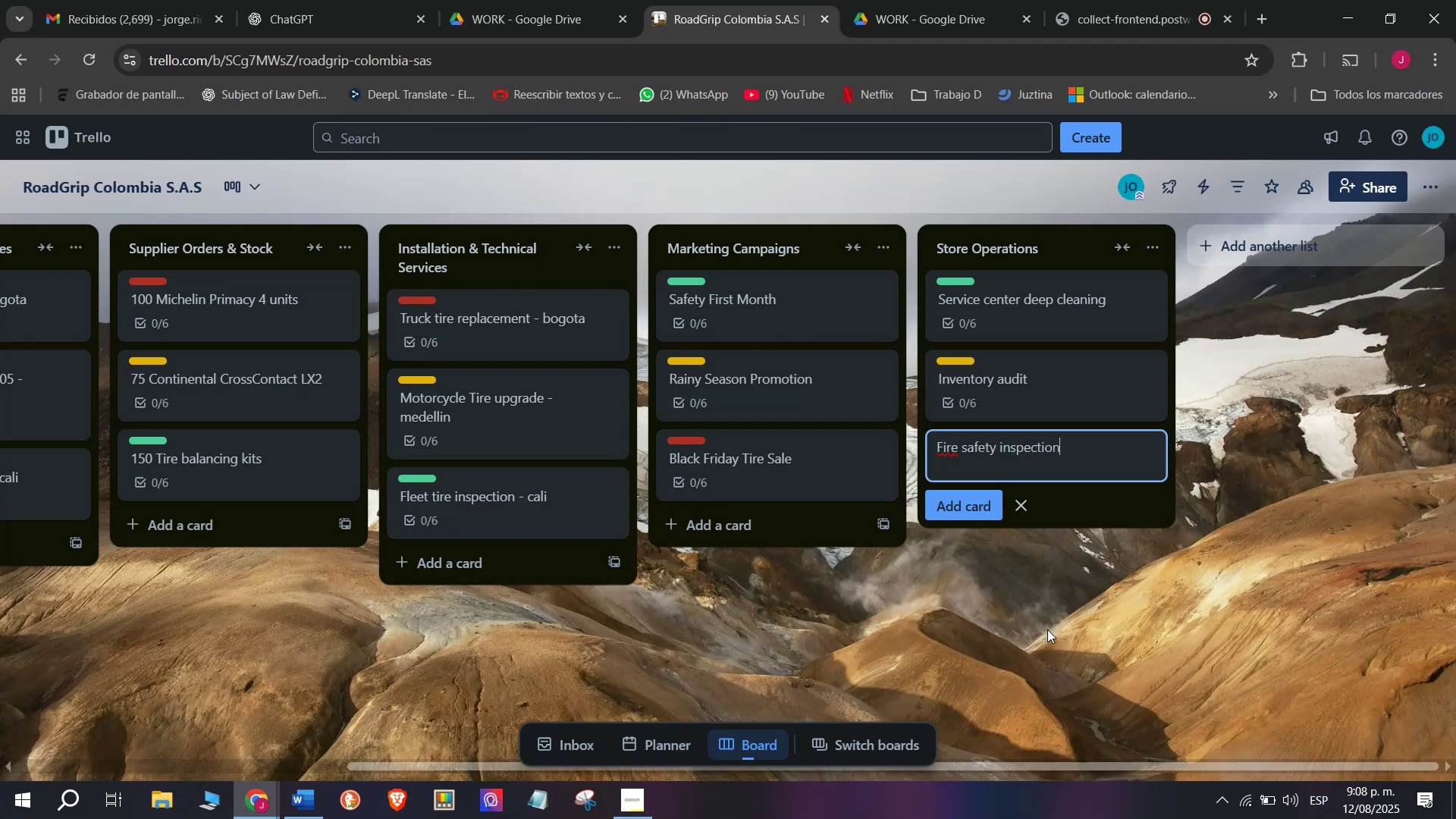 
key(Enter)
 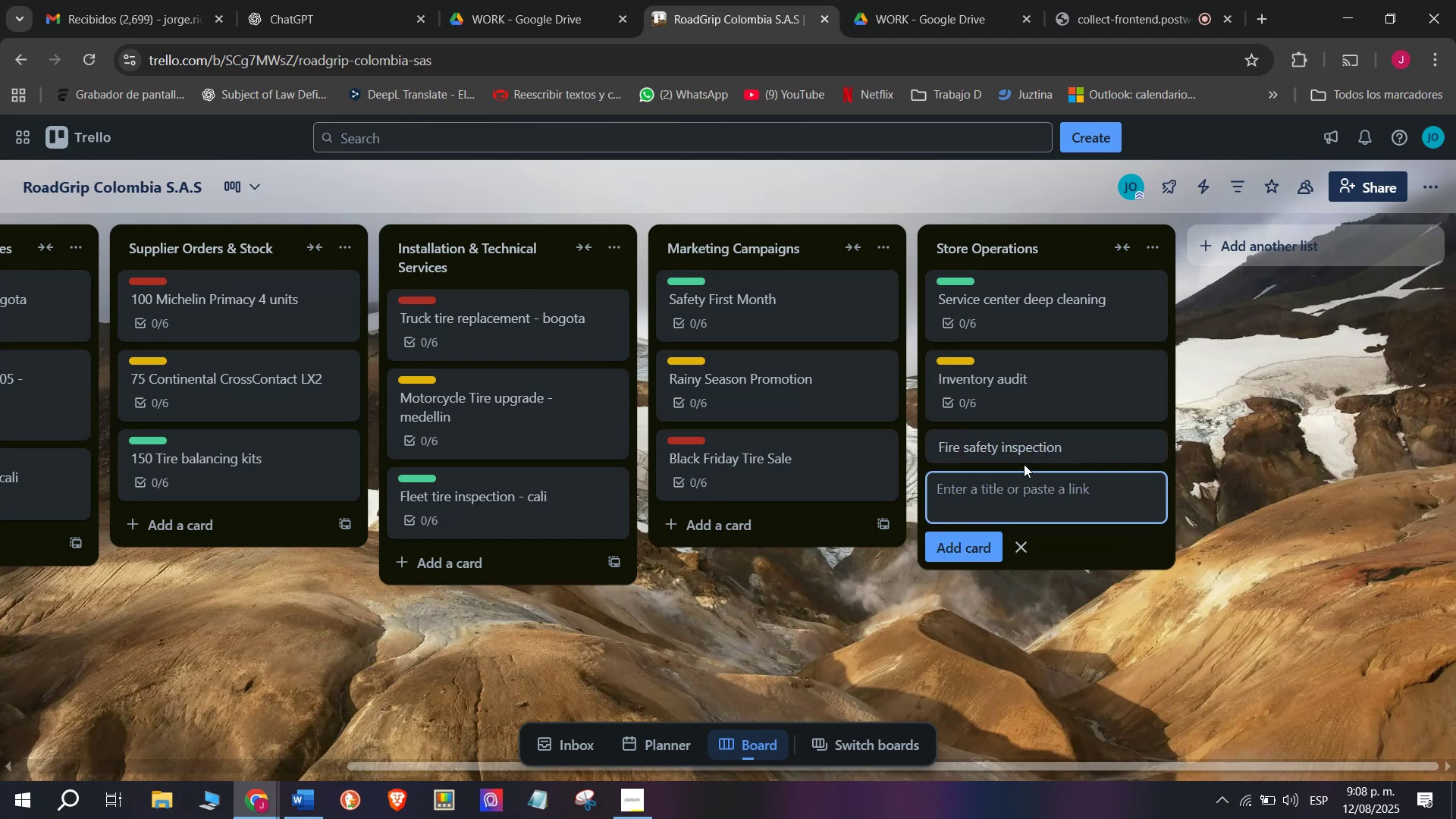 
left_click([1024, 455])
 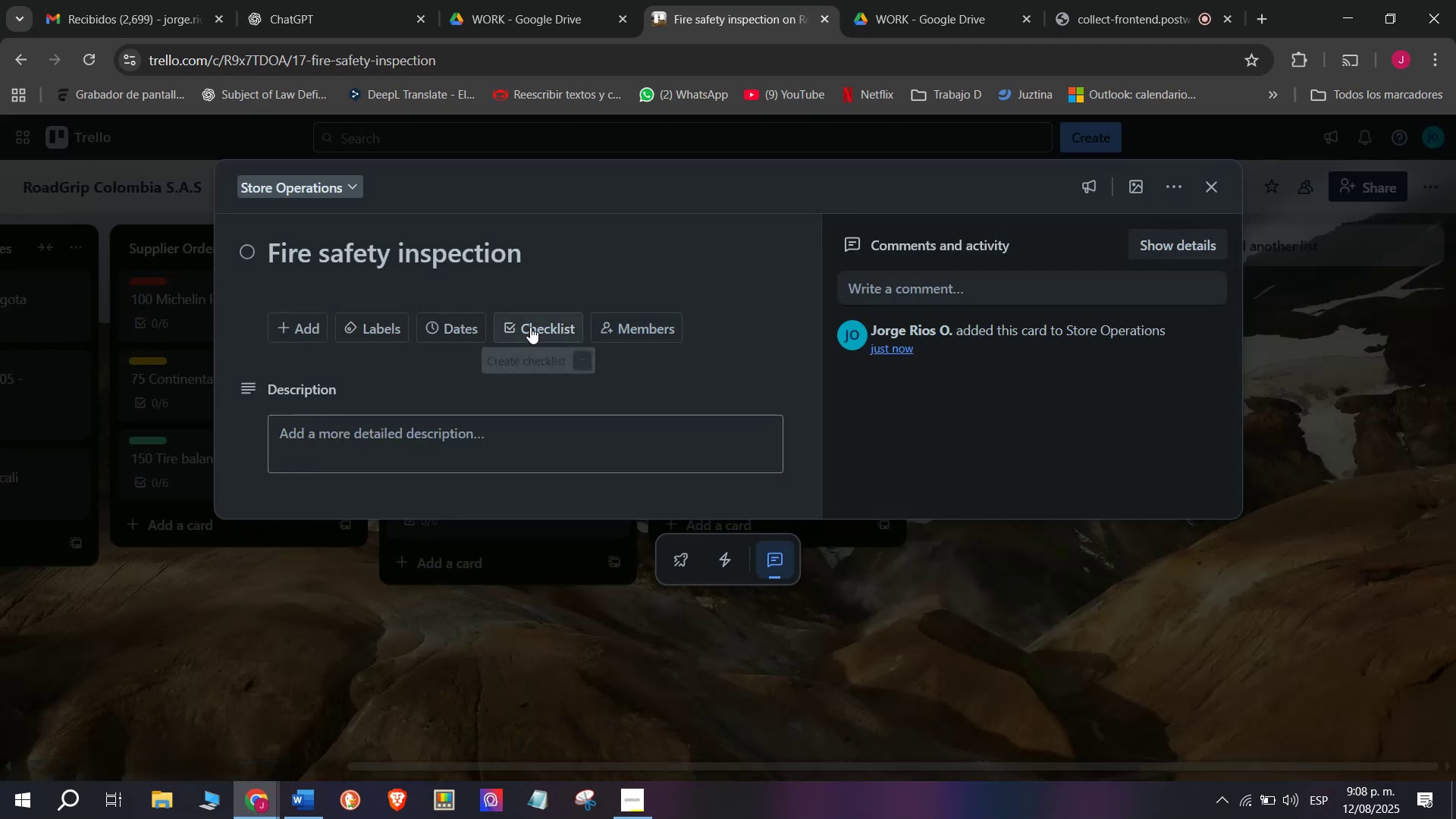 
left_click([530, 325])
 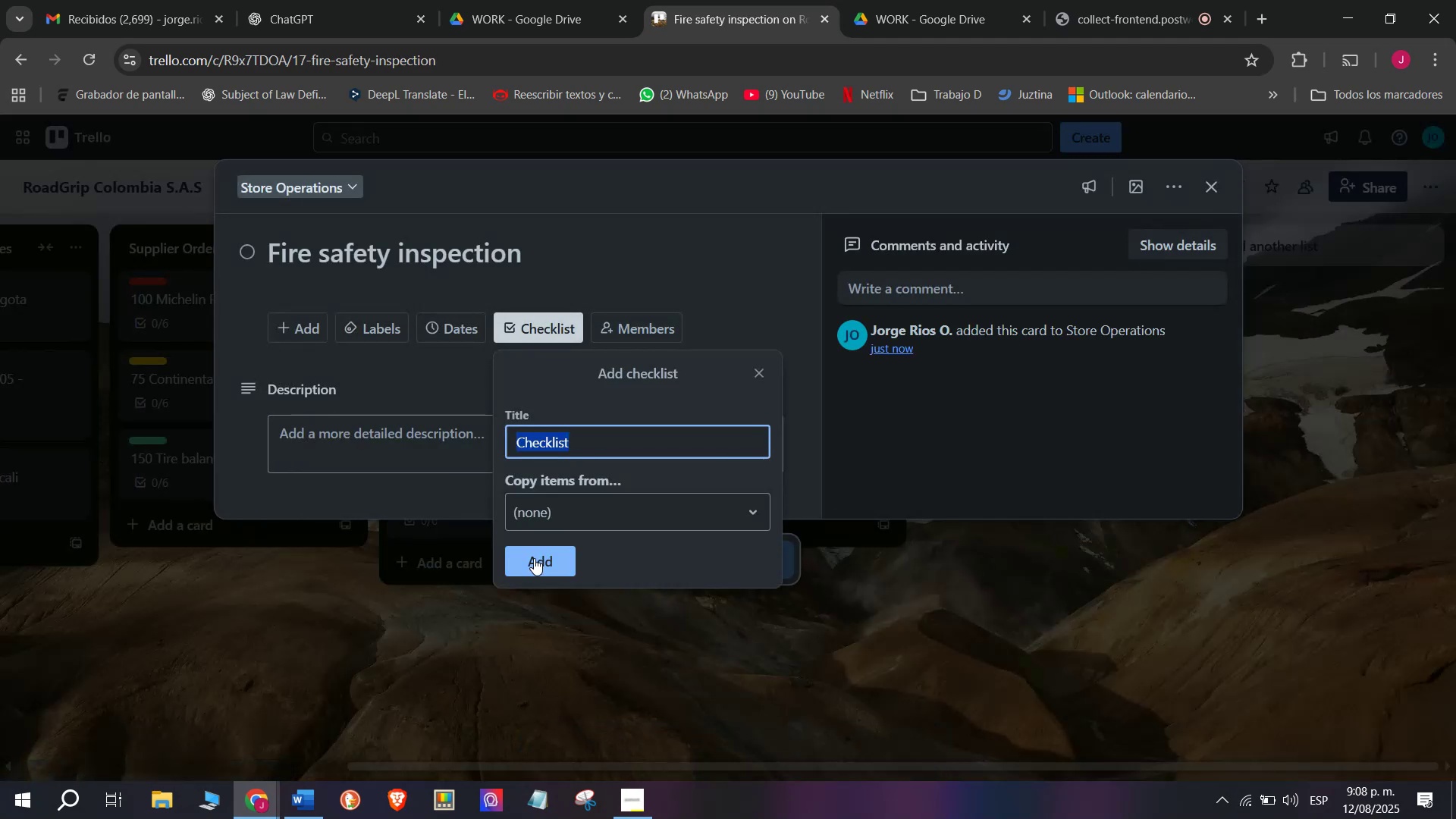 
left_click([534, 561])
 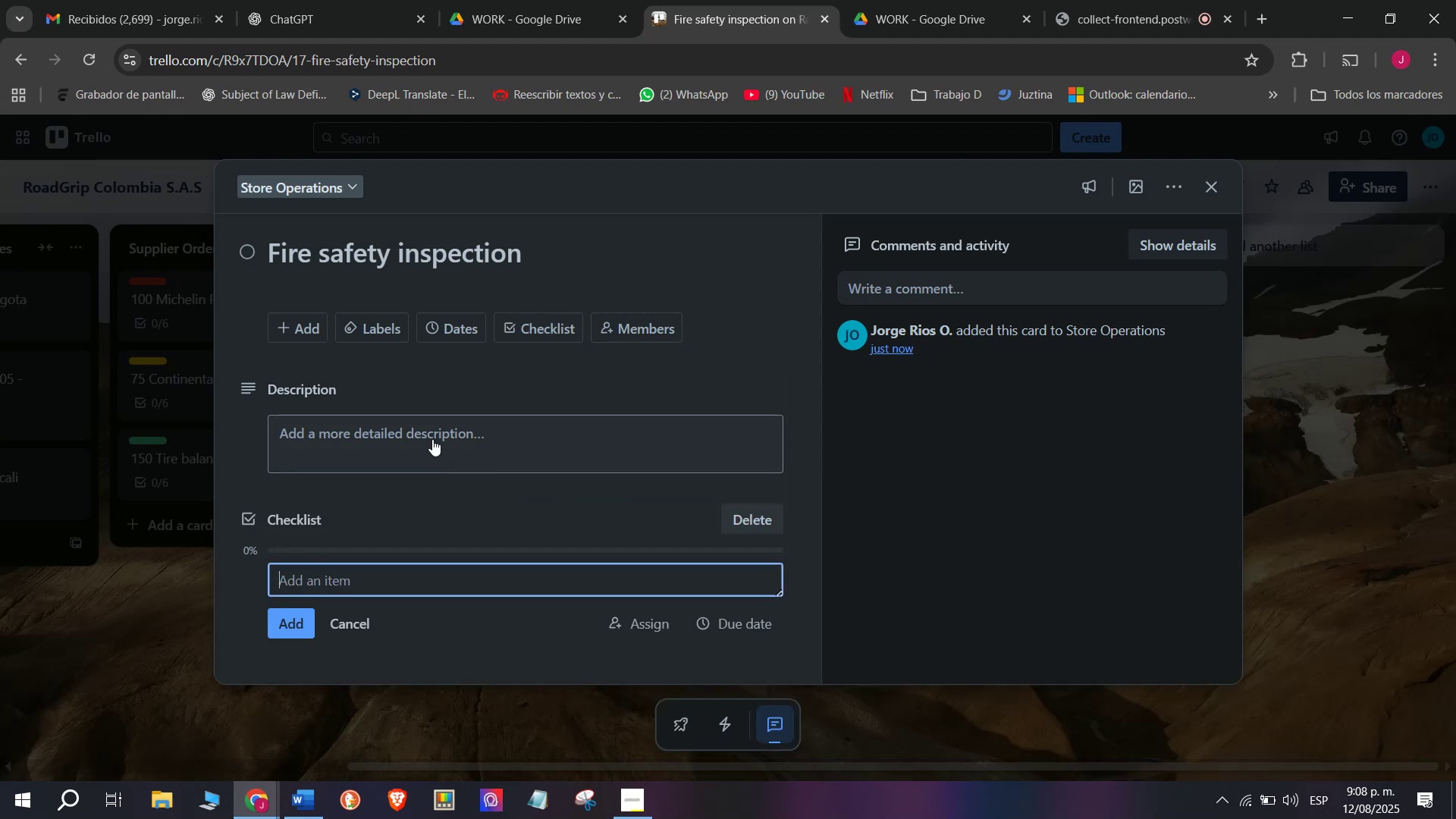 
scroll: coordinate [448, 476], scroll_direction: down, amount: 4.0
 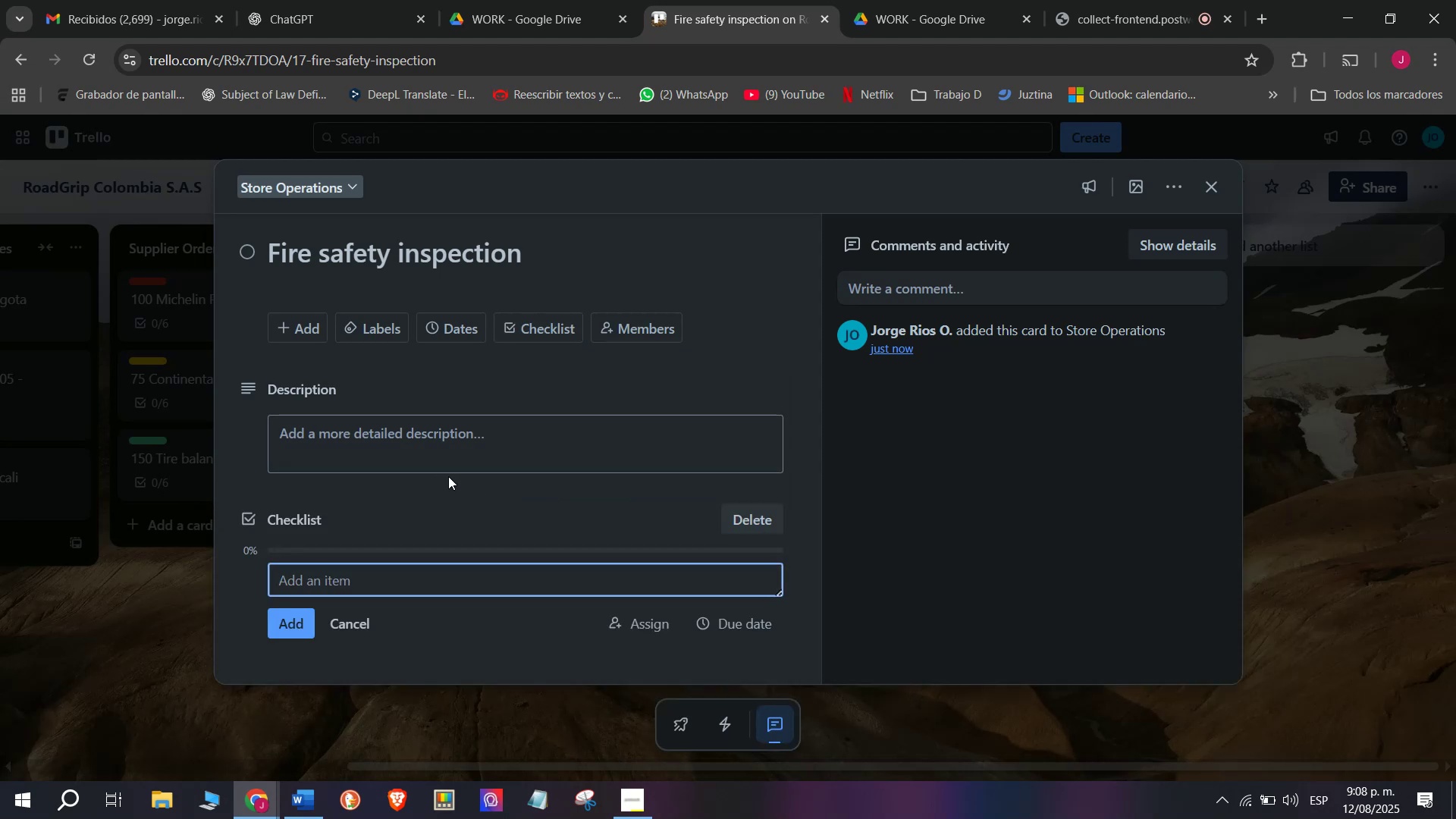 
type(Check ec)
key(Backspace)
type(xtinguishers)
 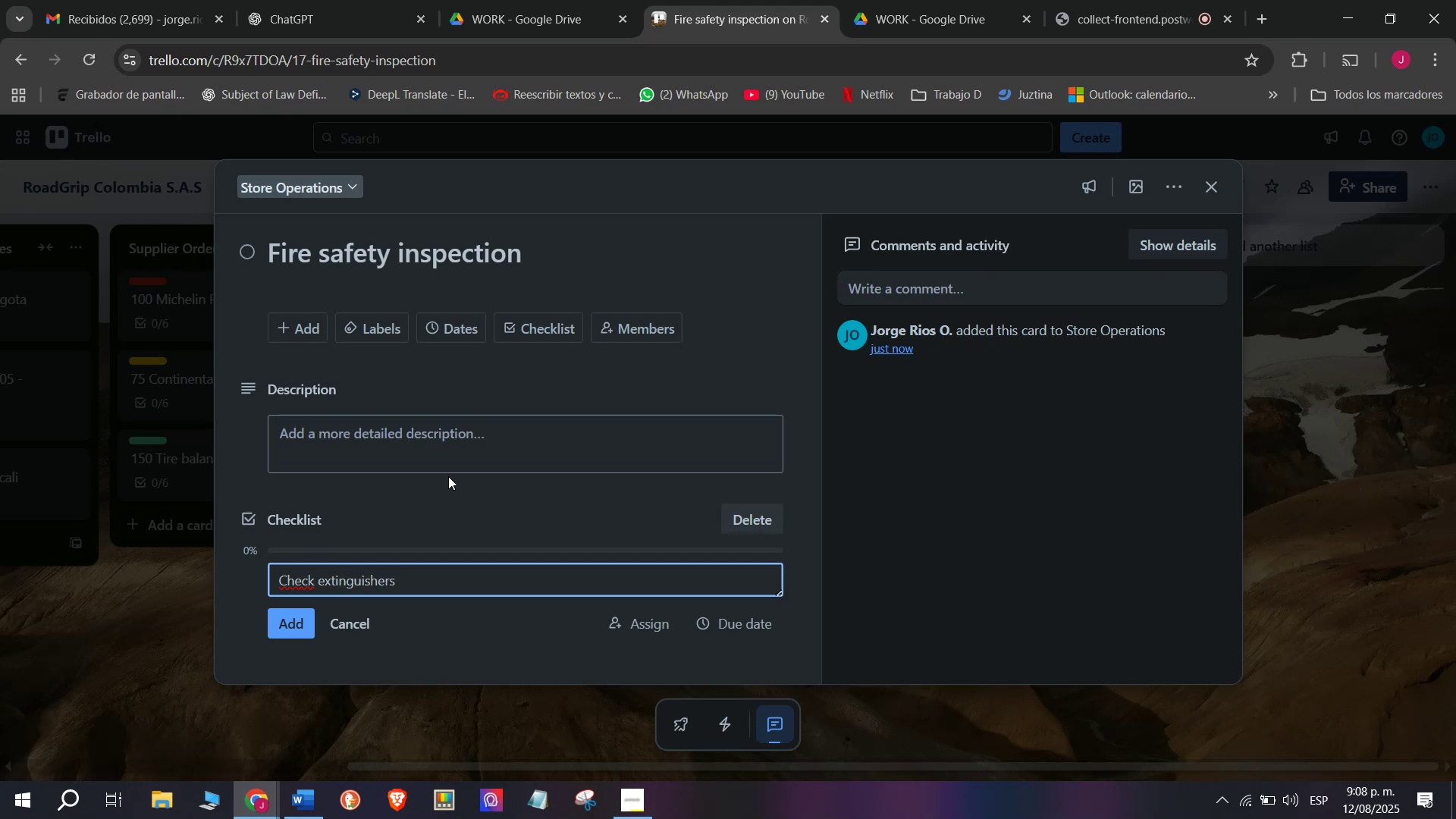 
key(Enter)
 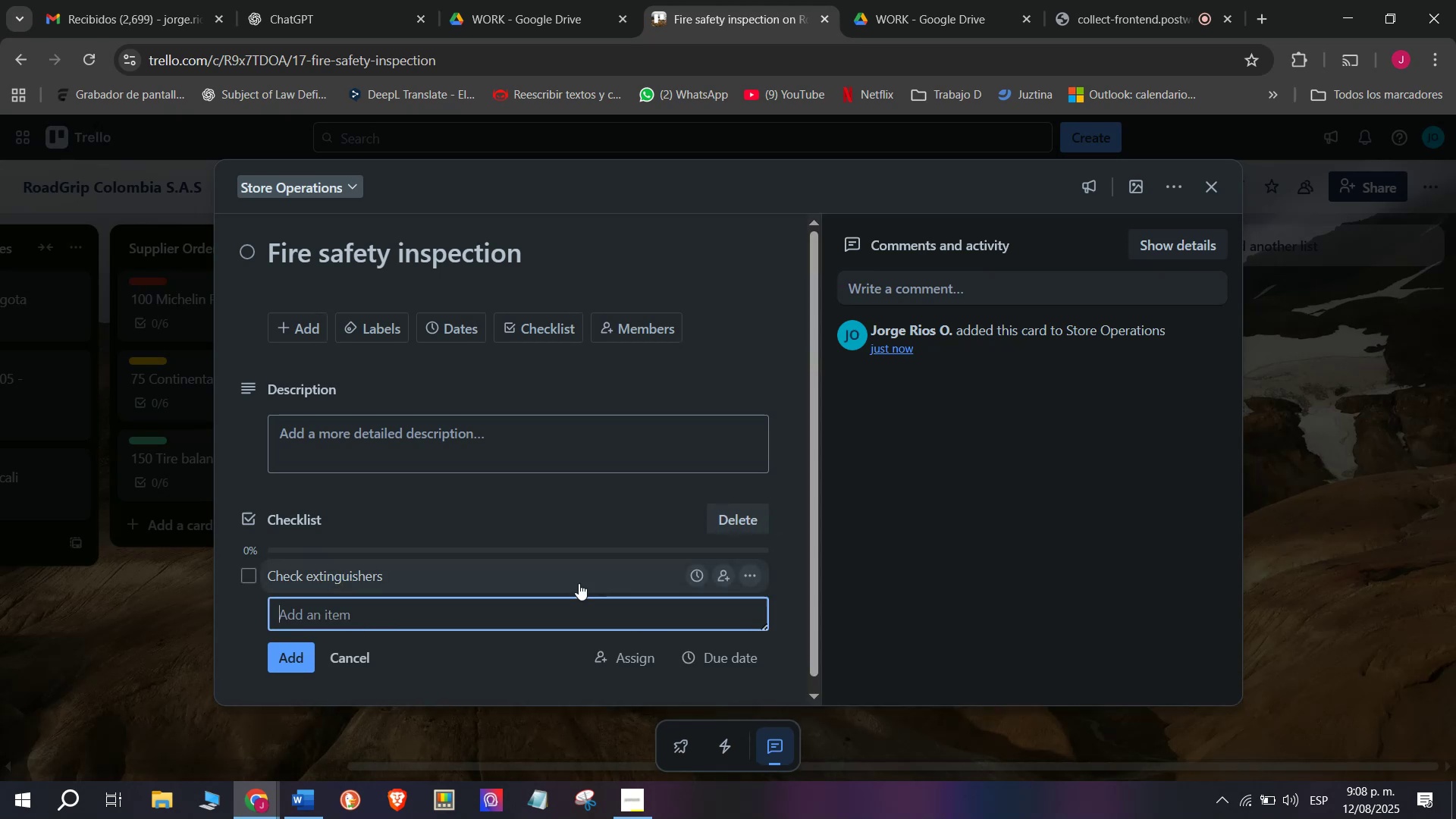 
type(Test alaerms)
key(Backspace)
key(Backspace)
key(Backspace)
key(Backspace)
type(rms)
 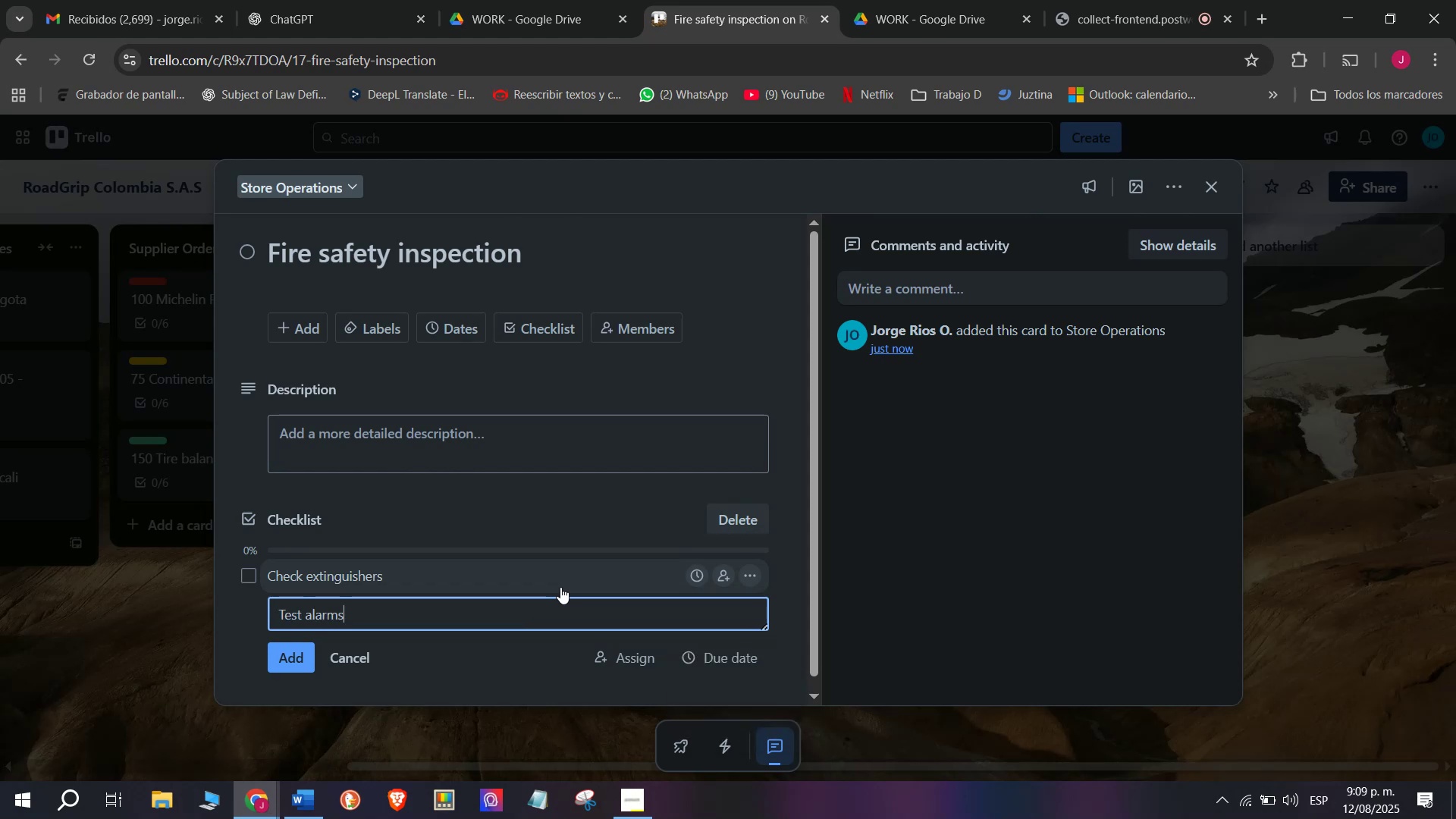 
key(Enter)
 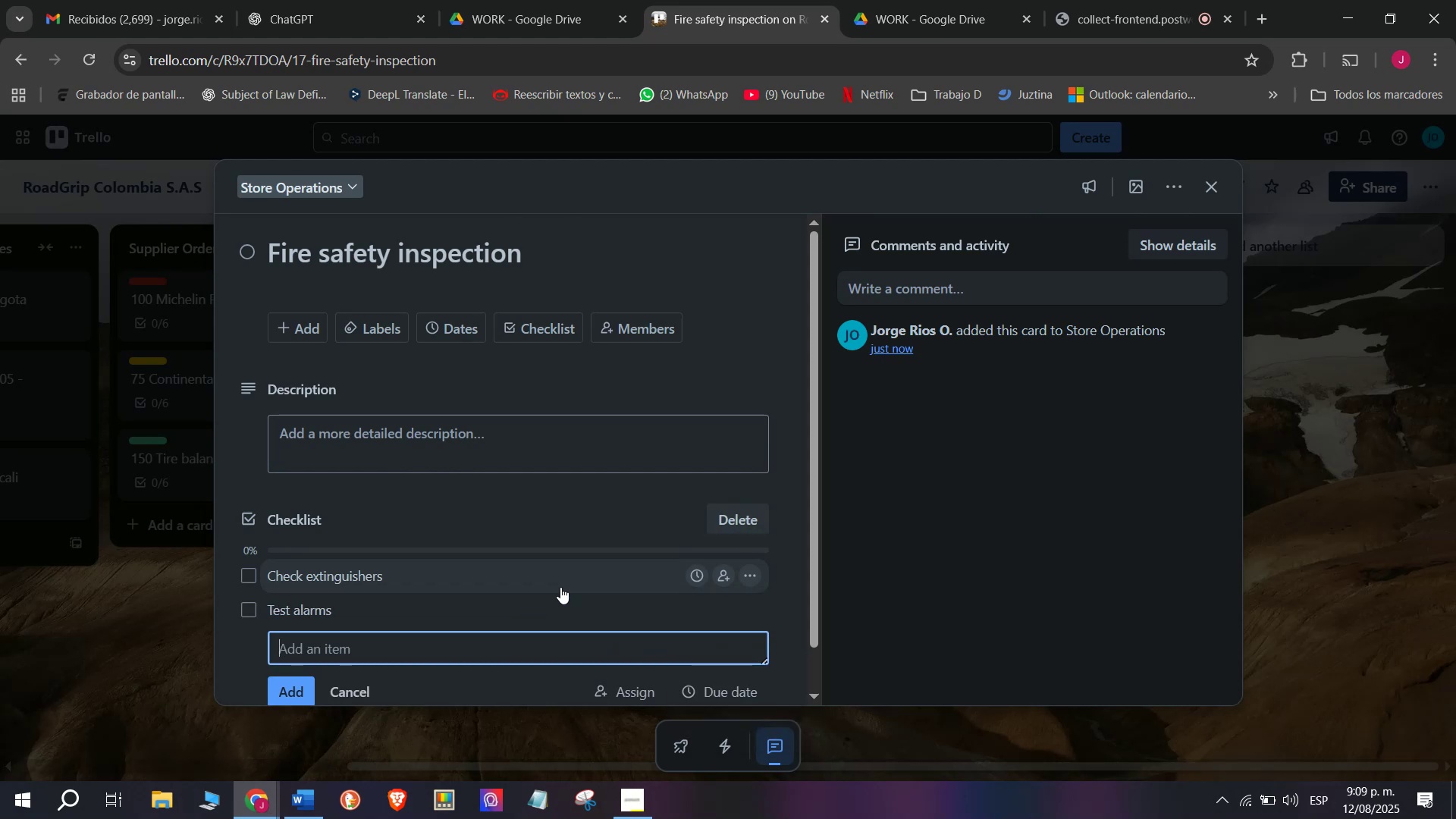 
type(Inspect wiring)
 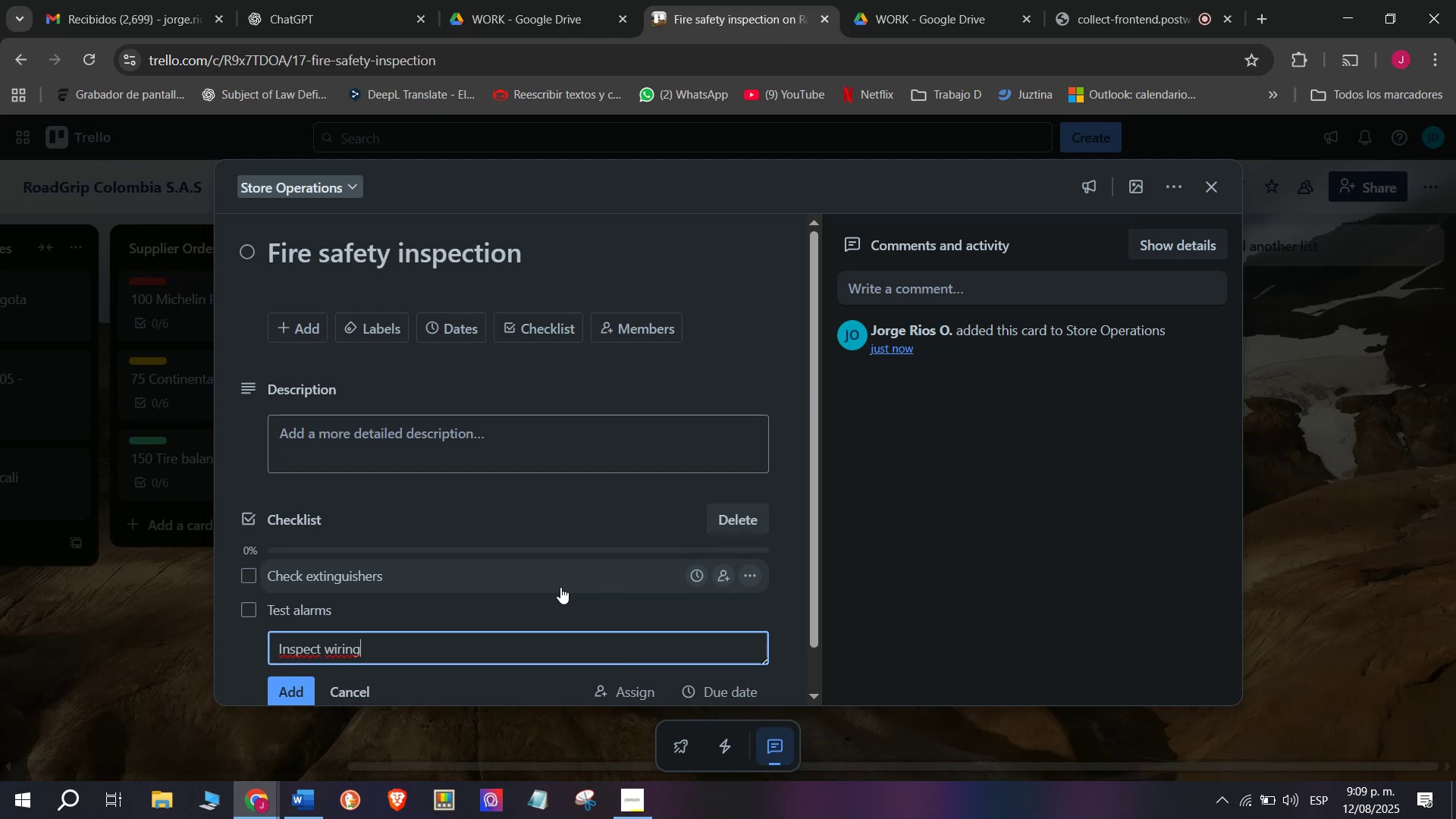 
key(Enter)
 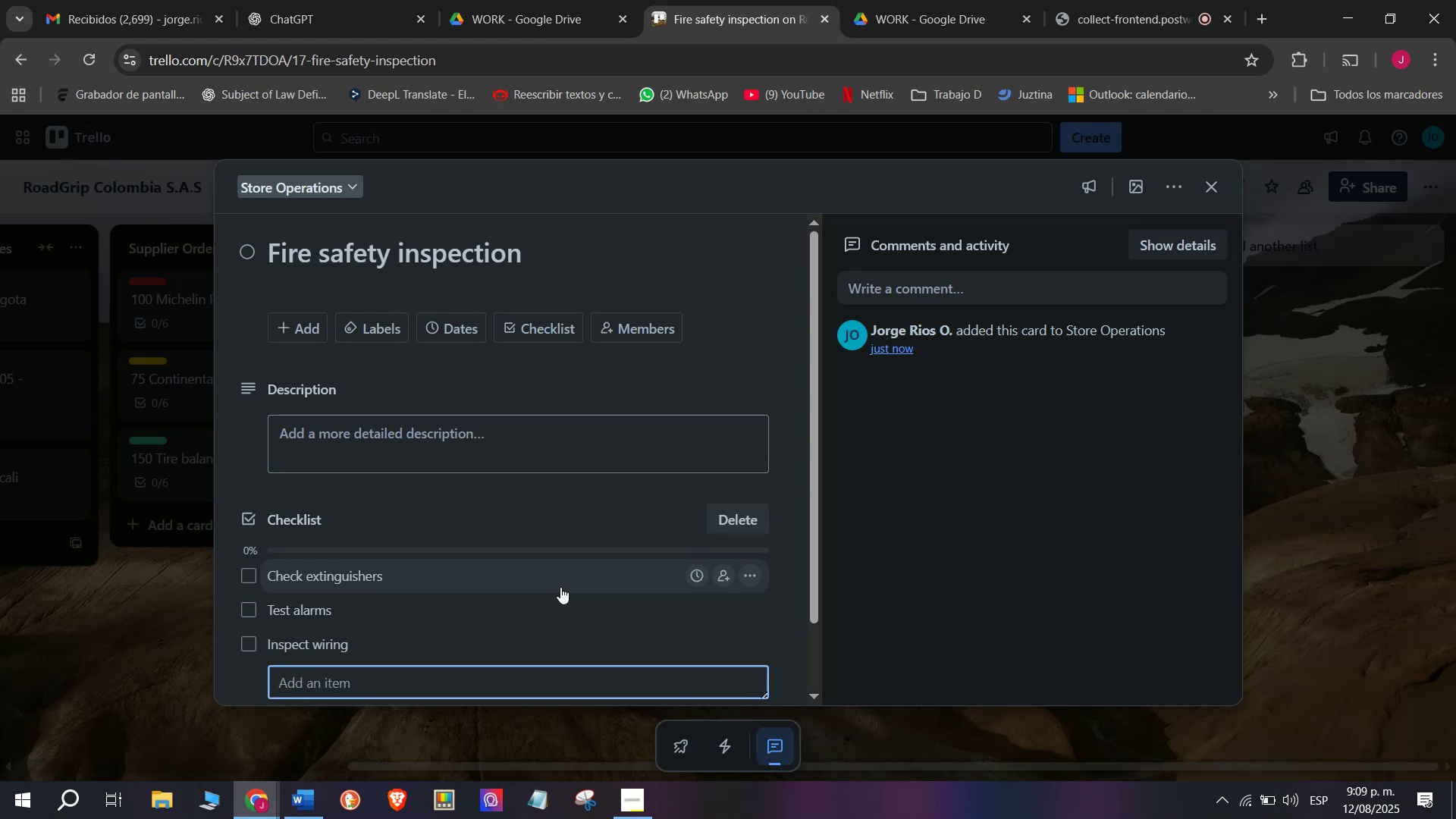 
type(Traini)
key(Backspace)
type( staff)
 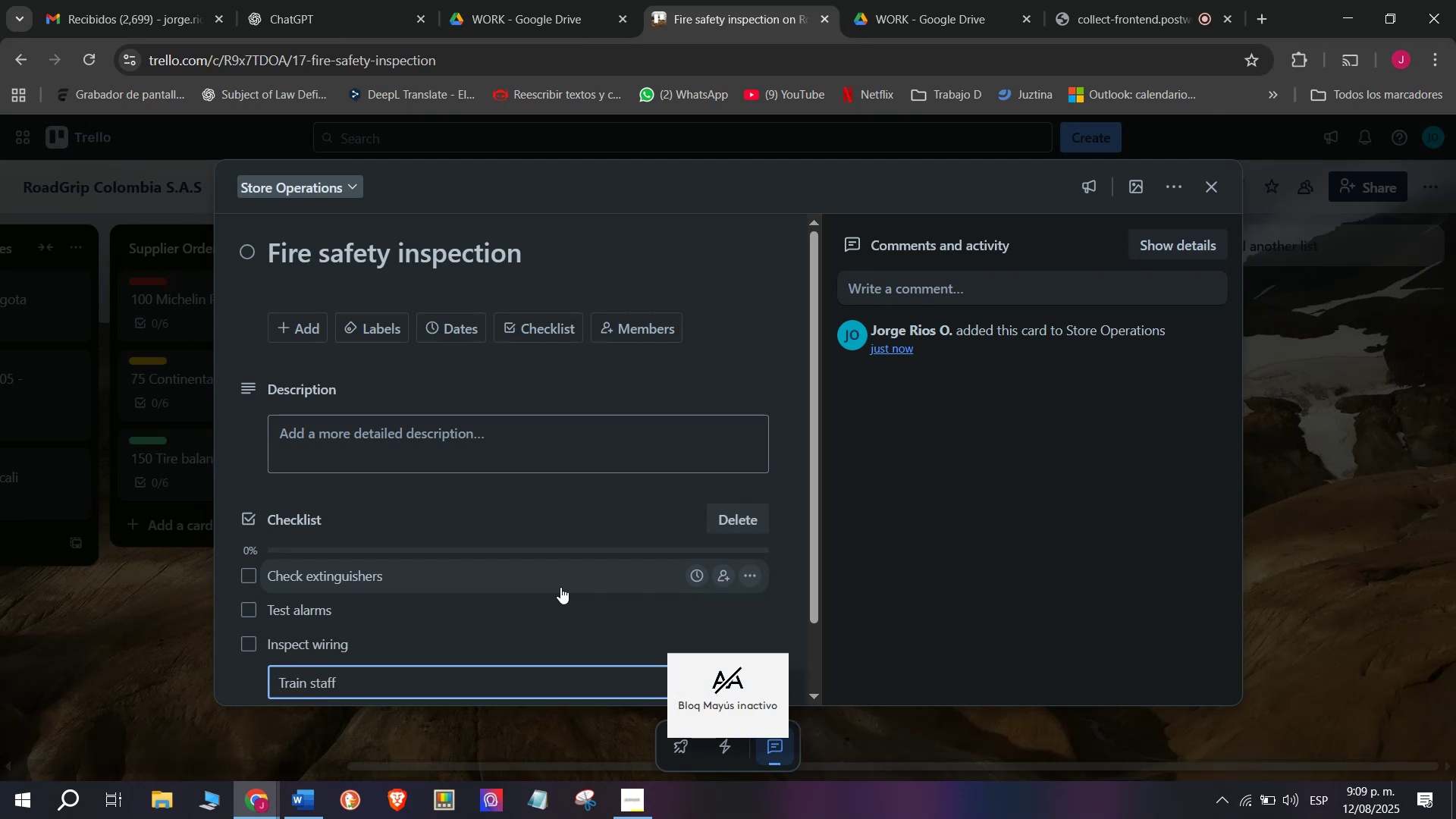 
key(Enter)
 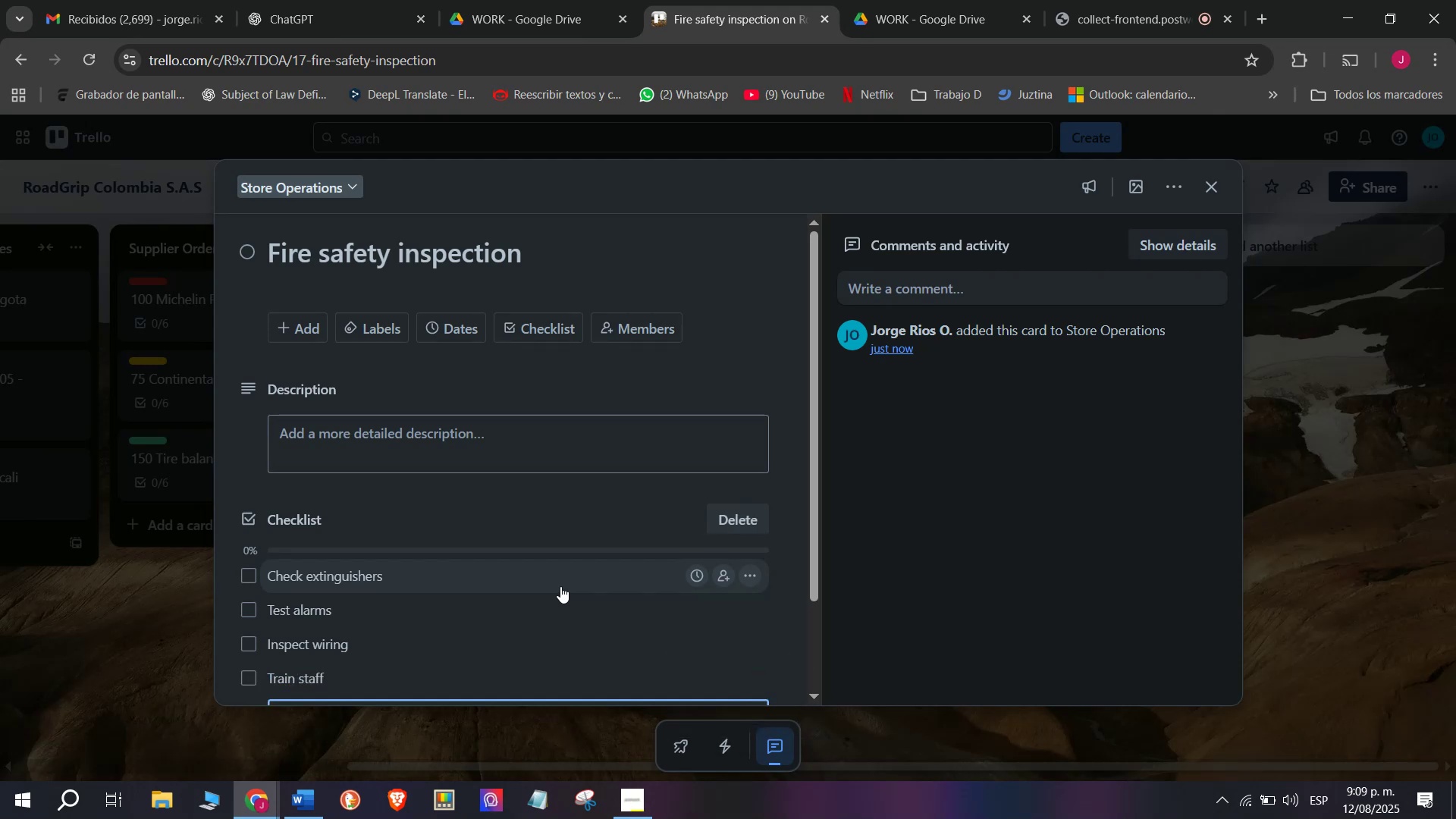 
scroll: coordinate [520, 594], scroll_direction: down, amount: 7.0
 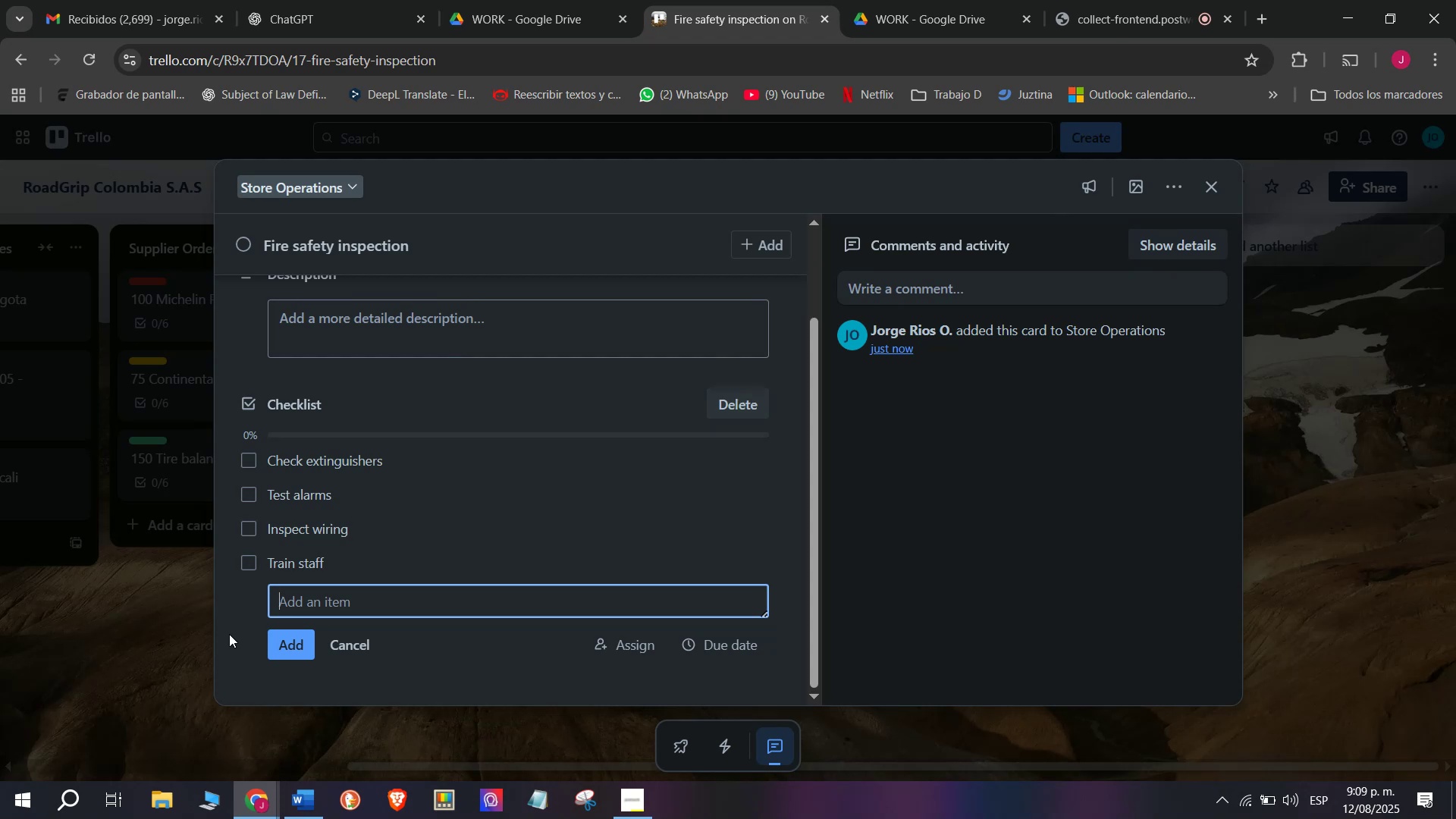 
wait(8.55)
 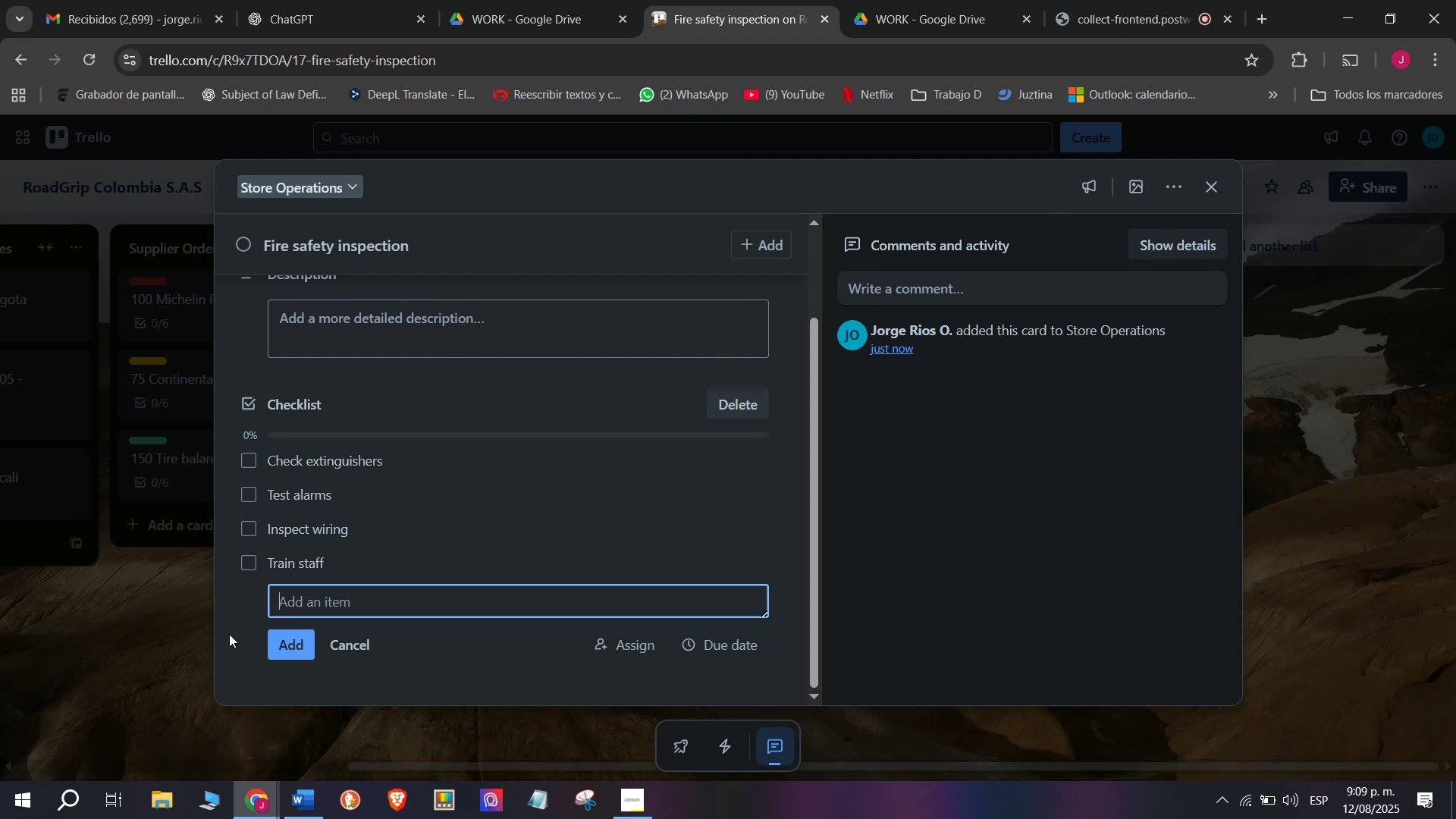 
type(Document)
 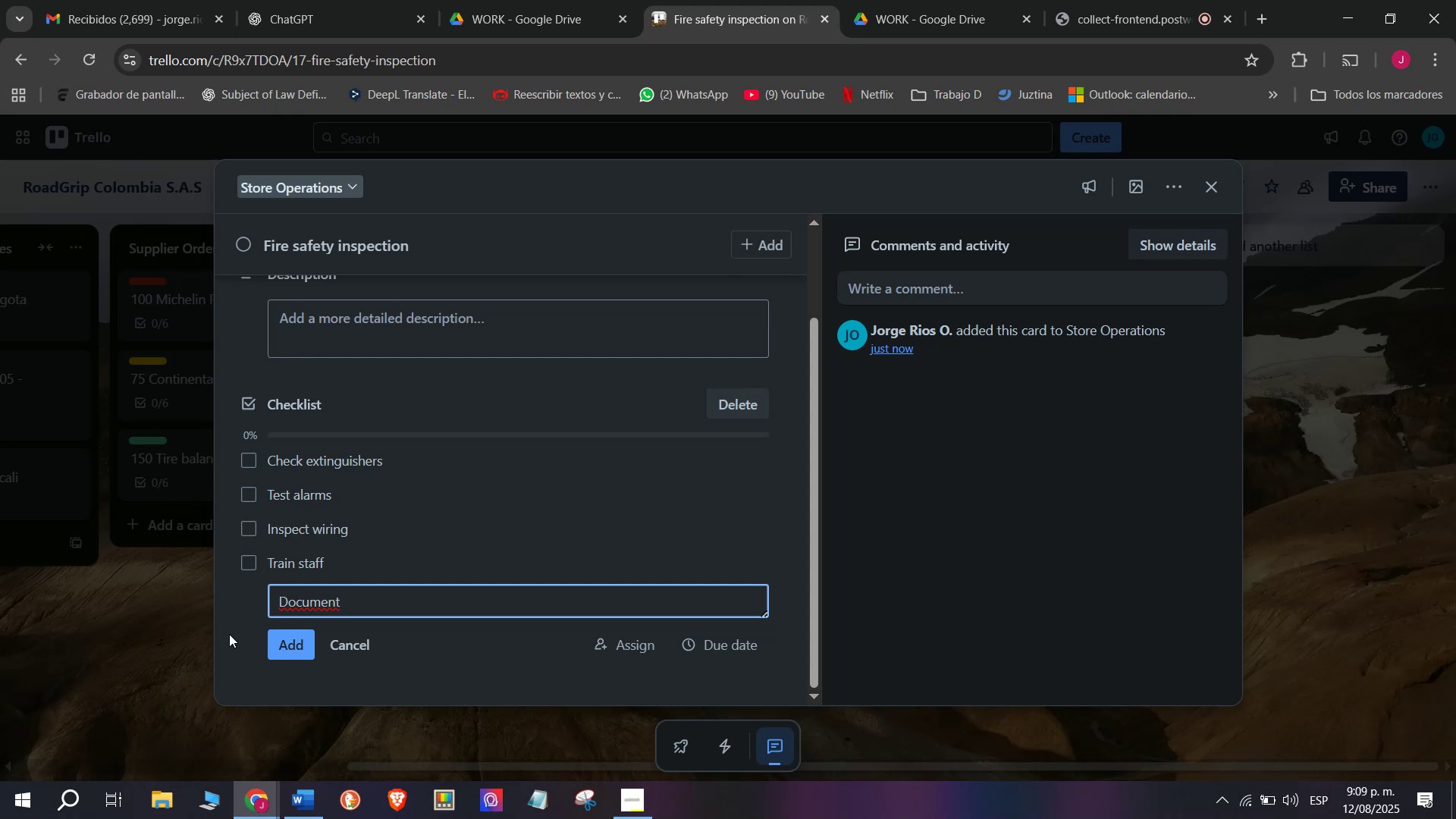 
type( Findinf)
key(Backspace)
type(gs)
 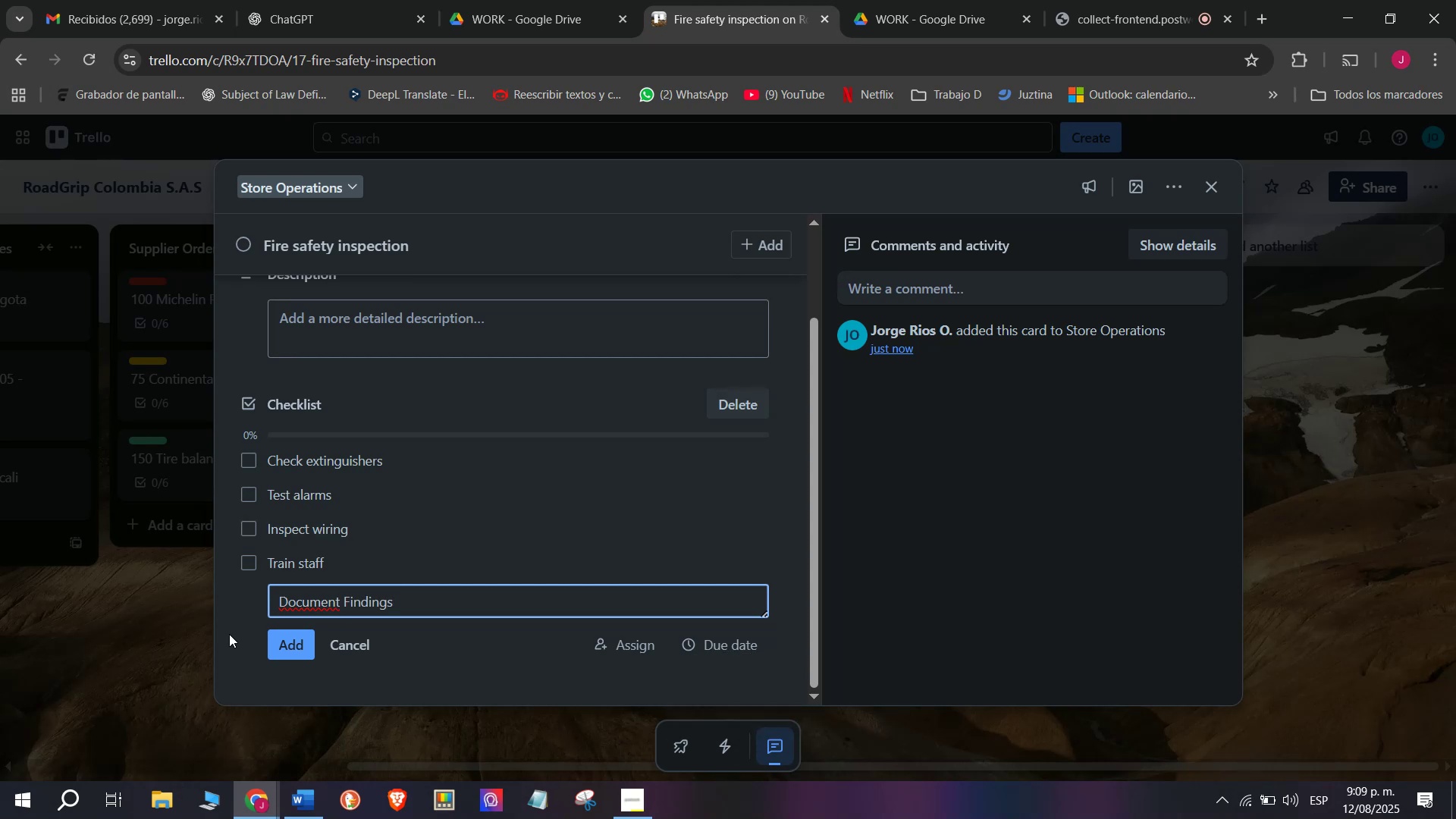 
key(Enter)
 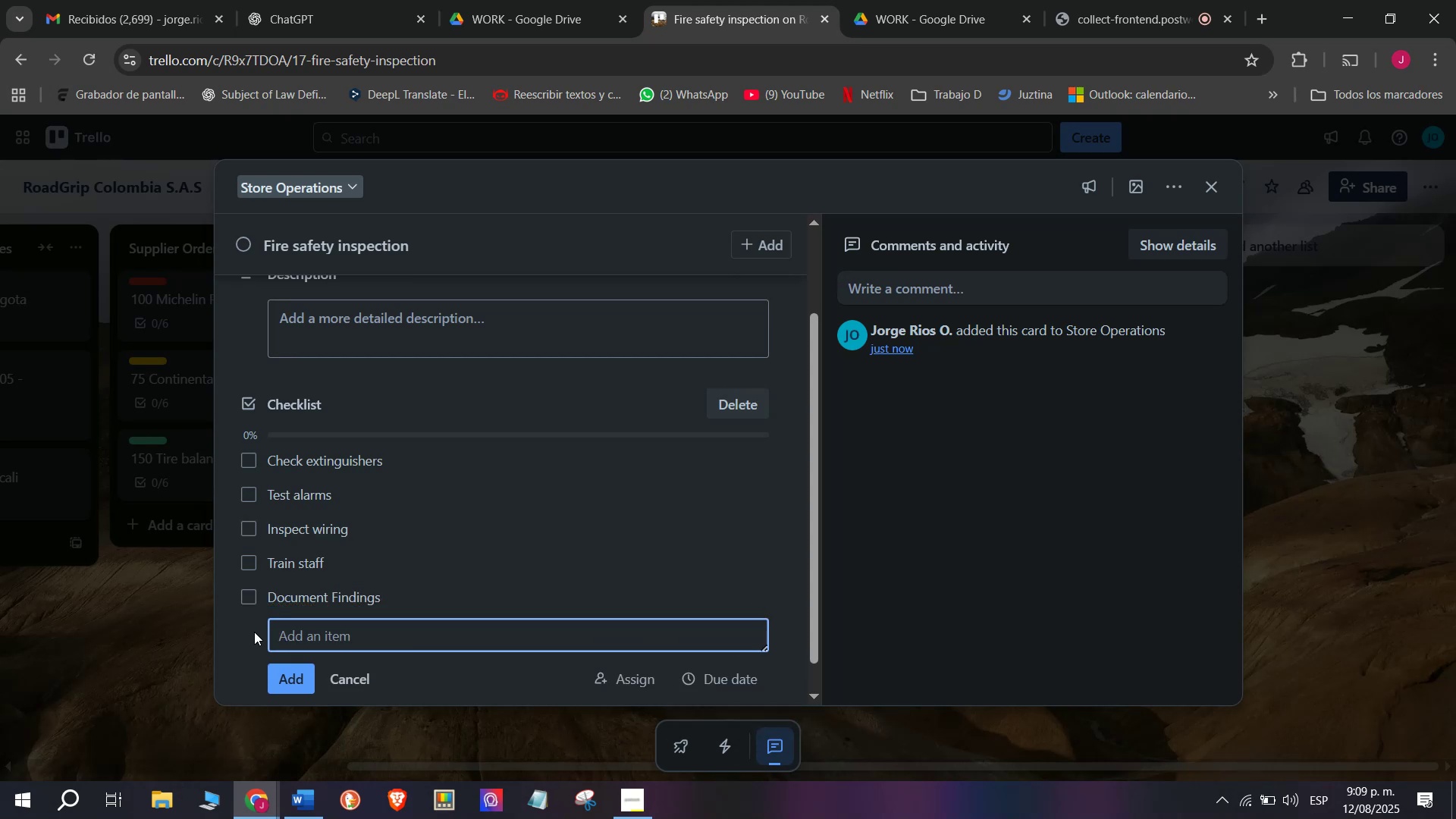 
type(File compliance report)
 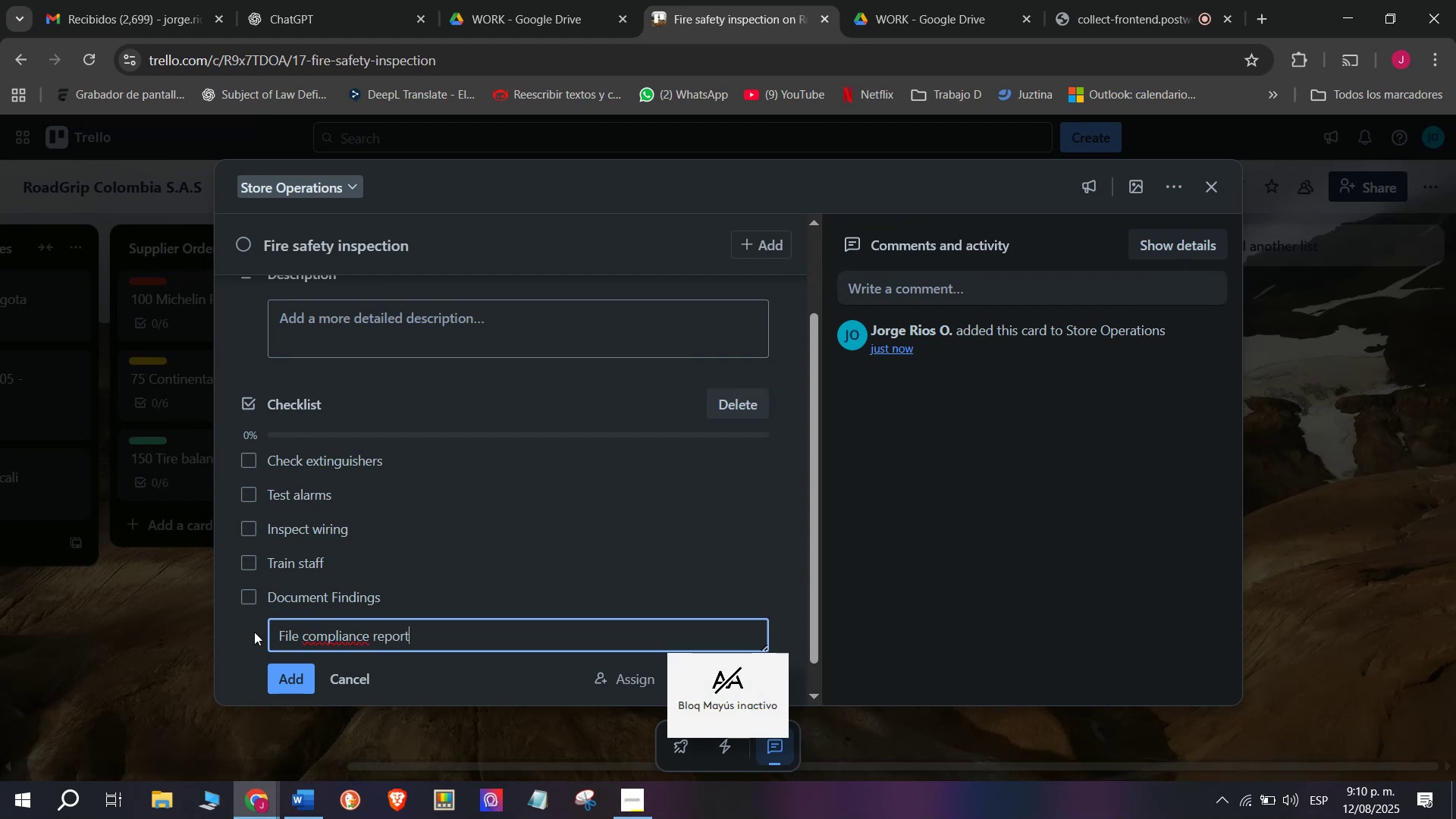 
key(Enter)
 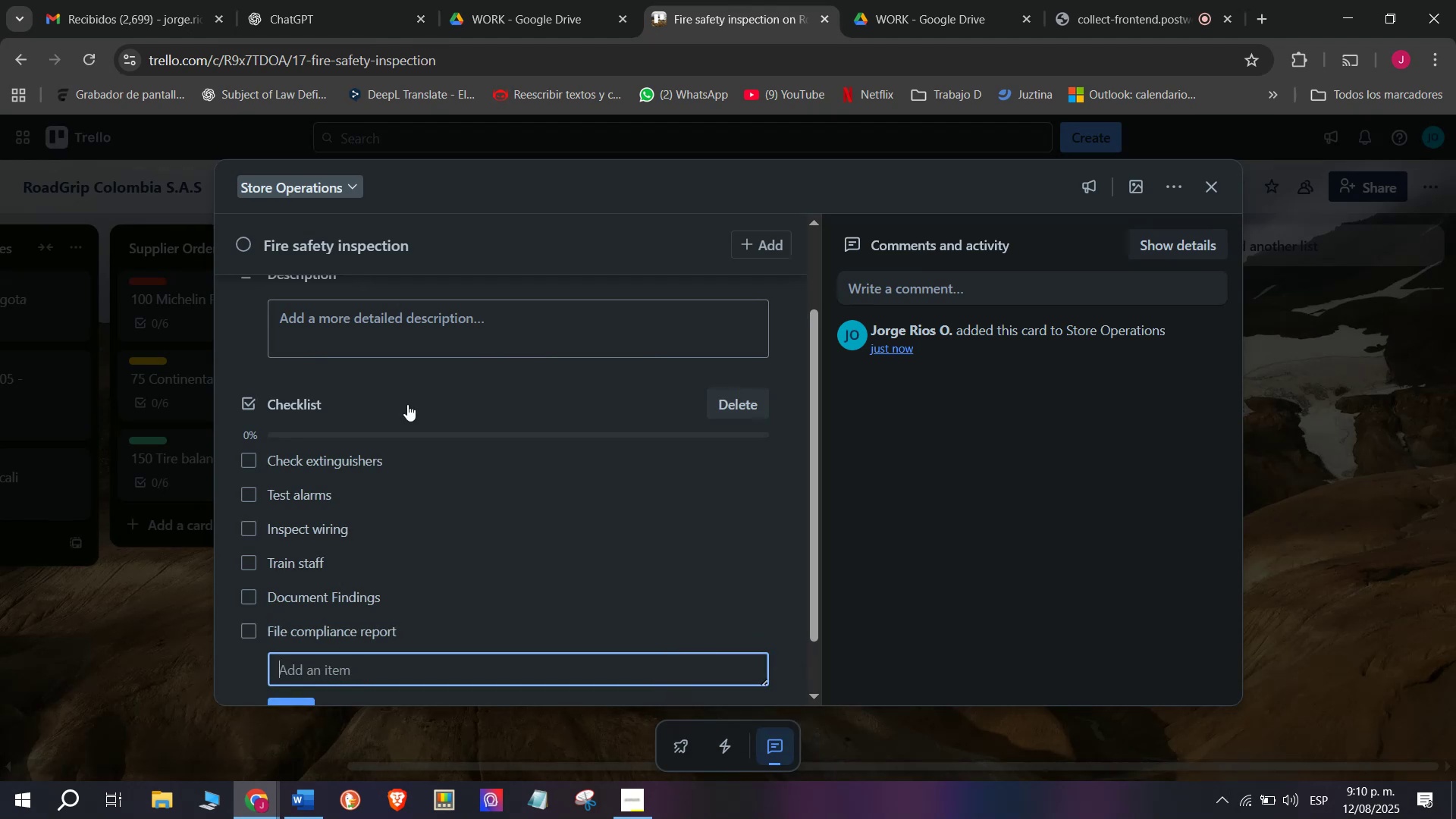 
scroll: coordinate [382, 498], scroll_direction: up, amount: 5.0
 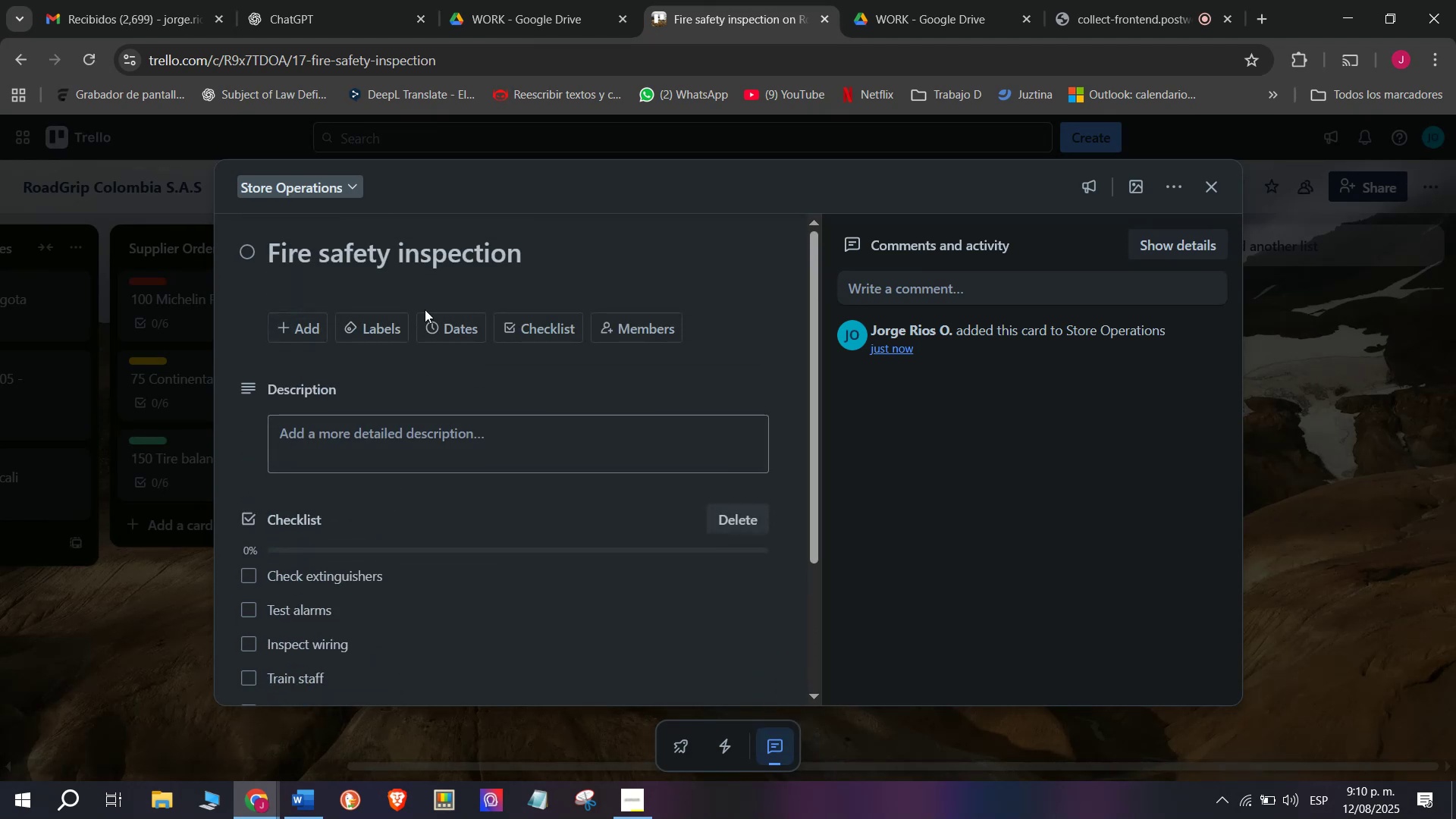 
left_click([359, 324])
 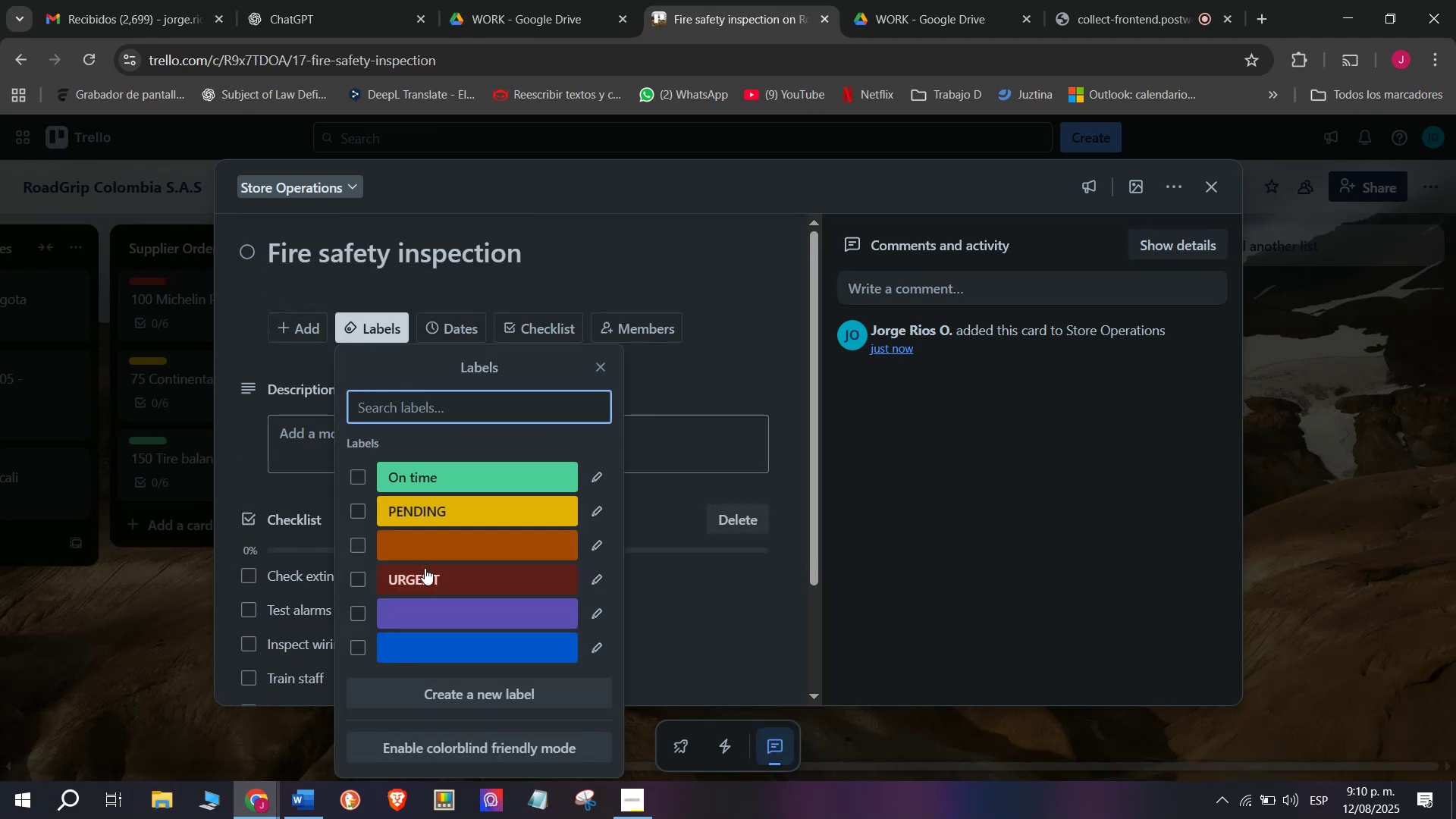 
left_click([427, 573])
 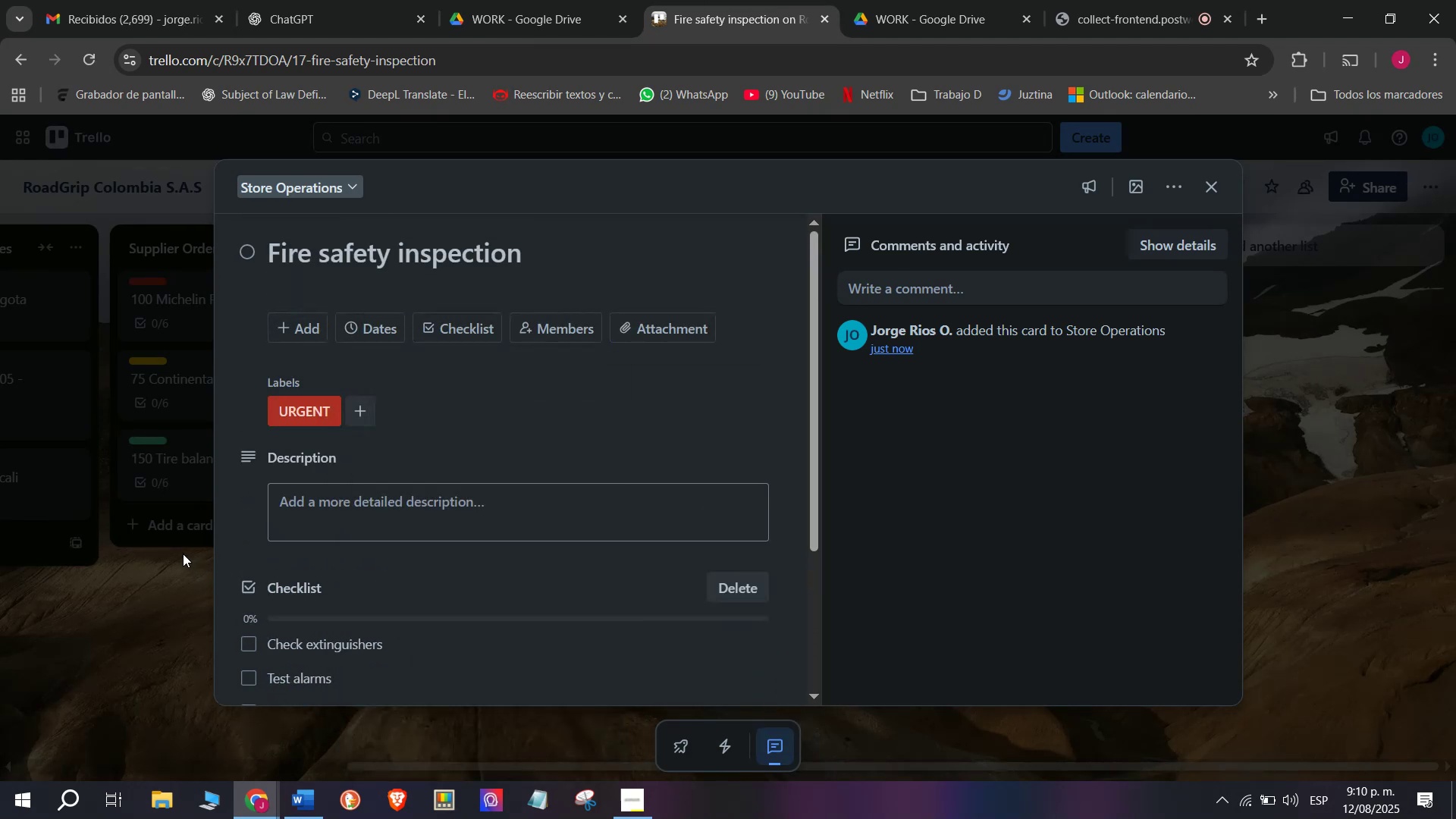 
double_click([158, 556])
 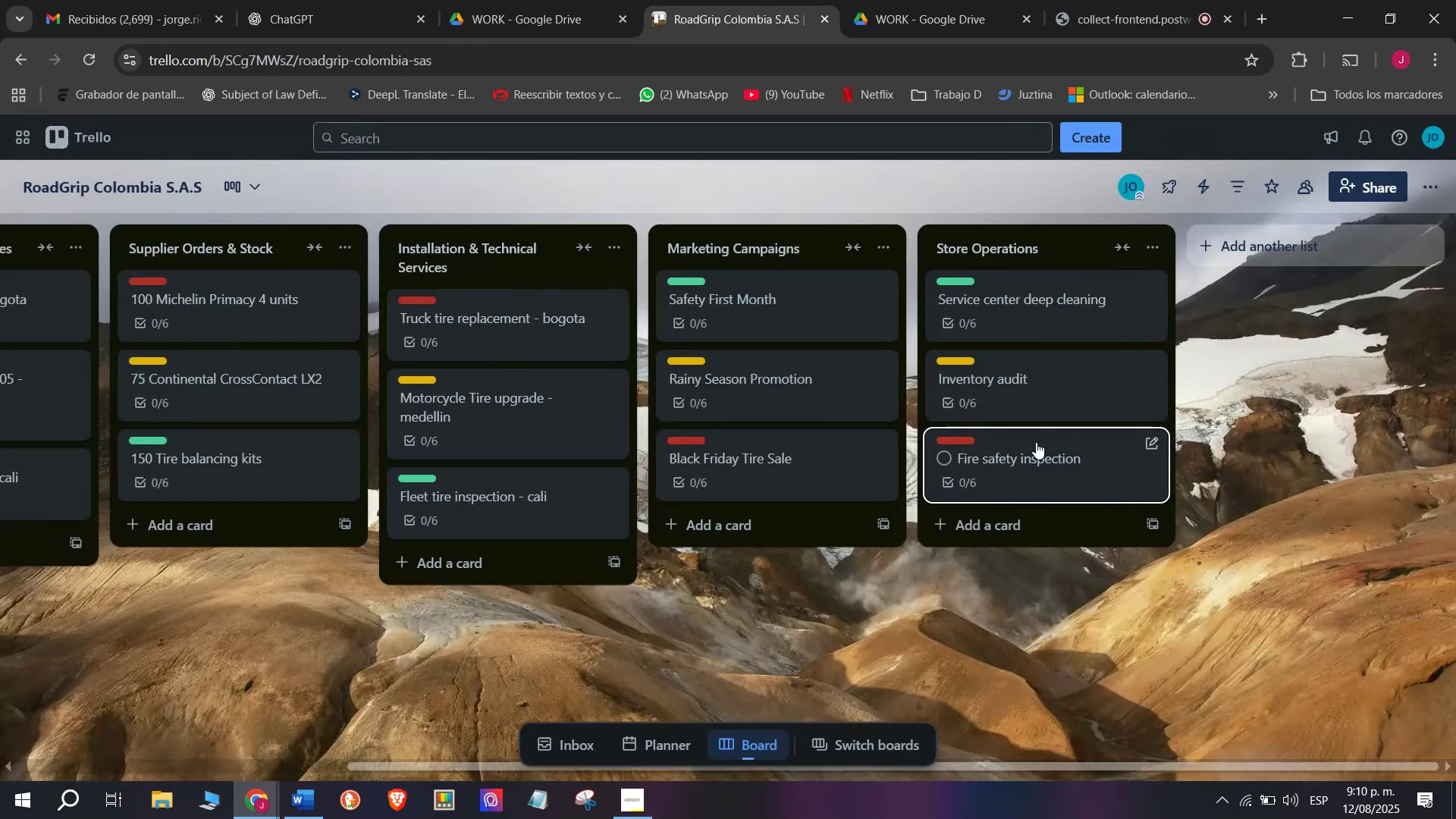 
scroll: coordinate [1234, 249], scroll_direction: down, amount: 4.0
 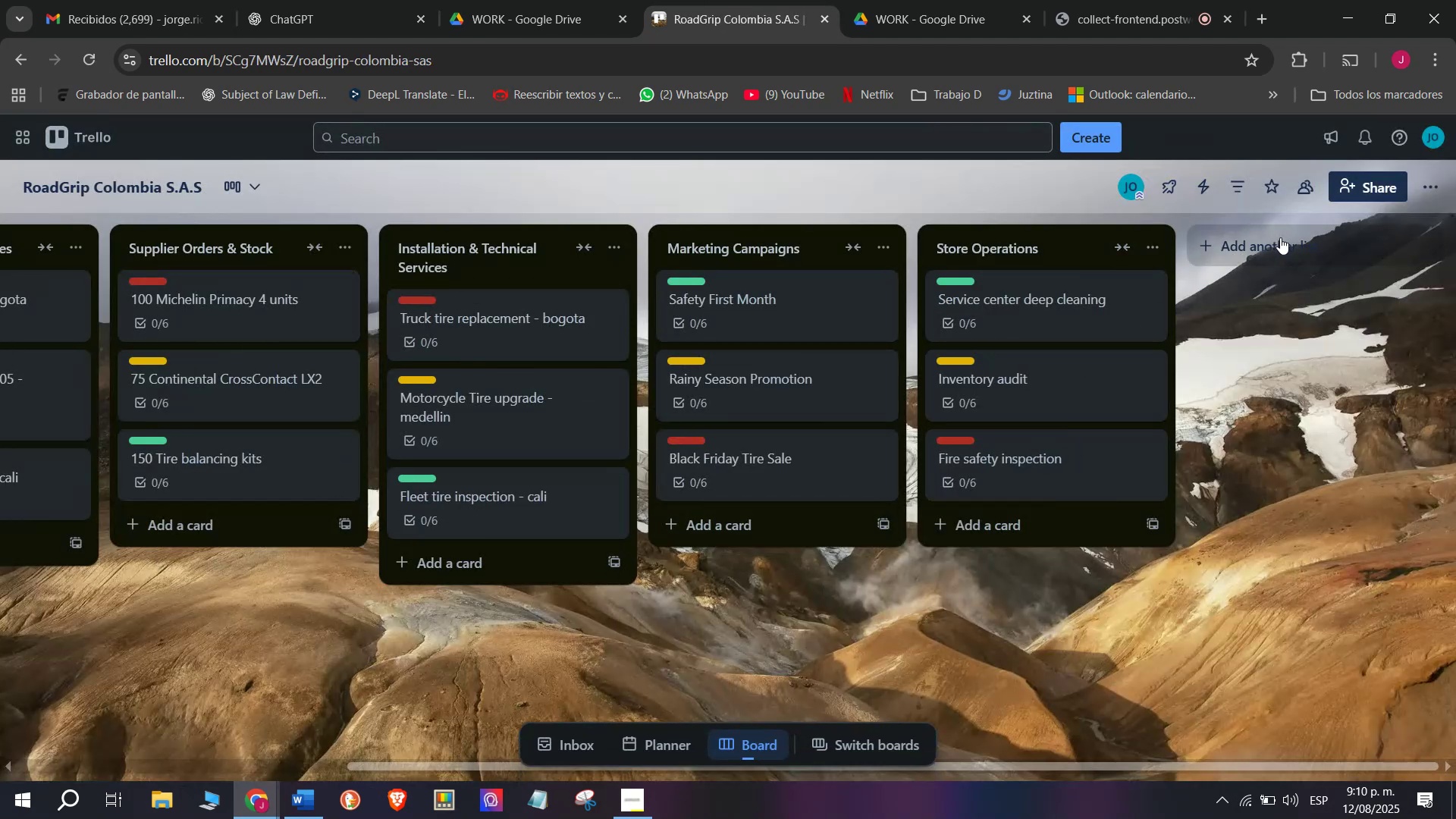 
left_click([1280, 237])
 